 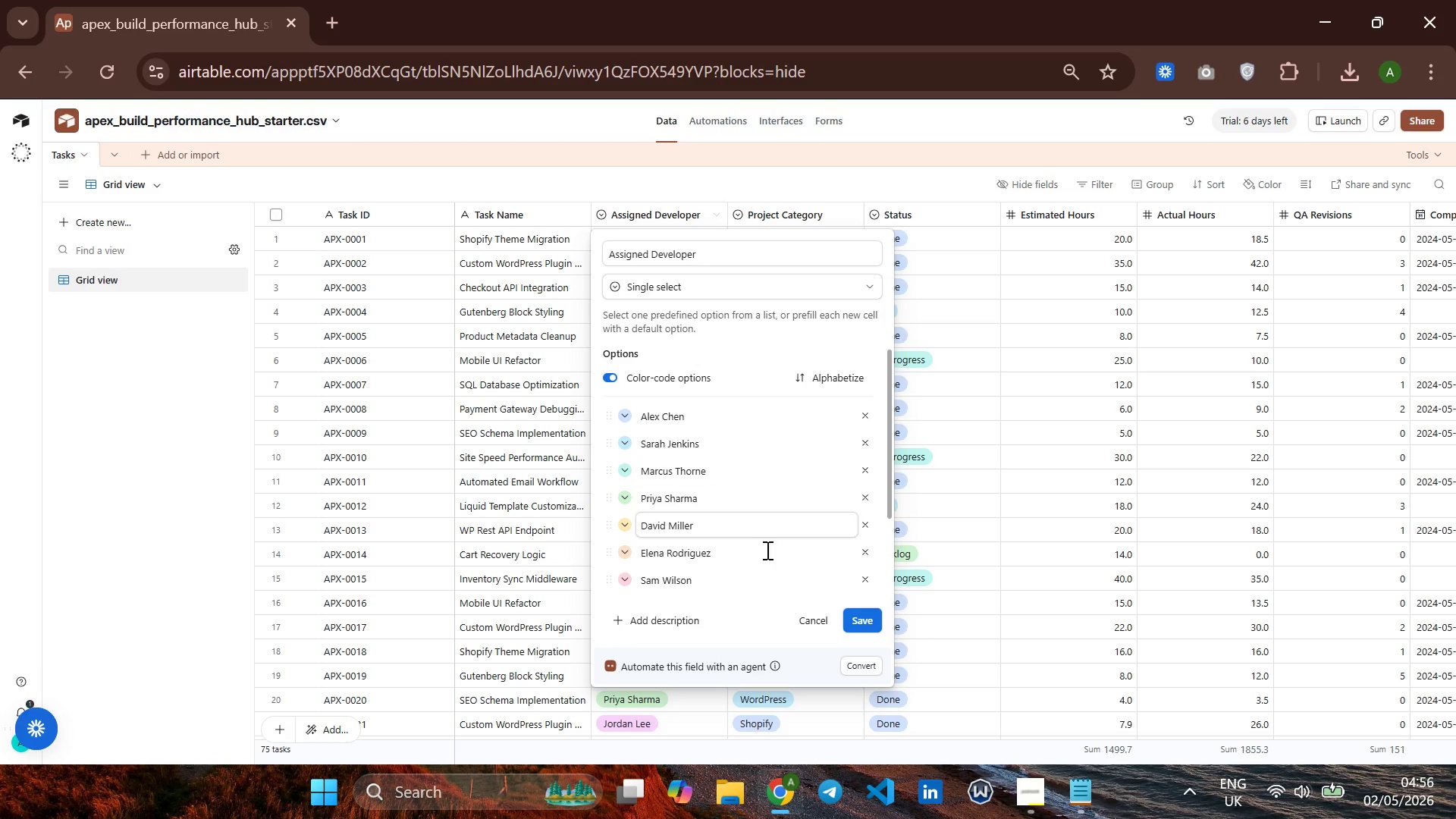 
left_click([851, 619])
 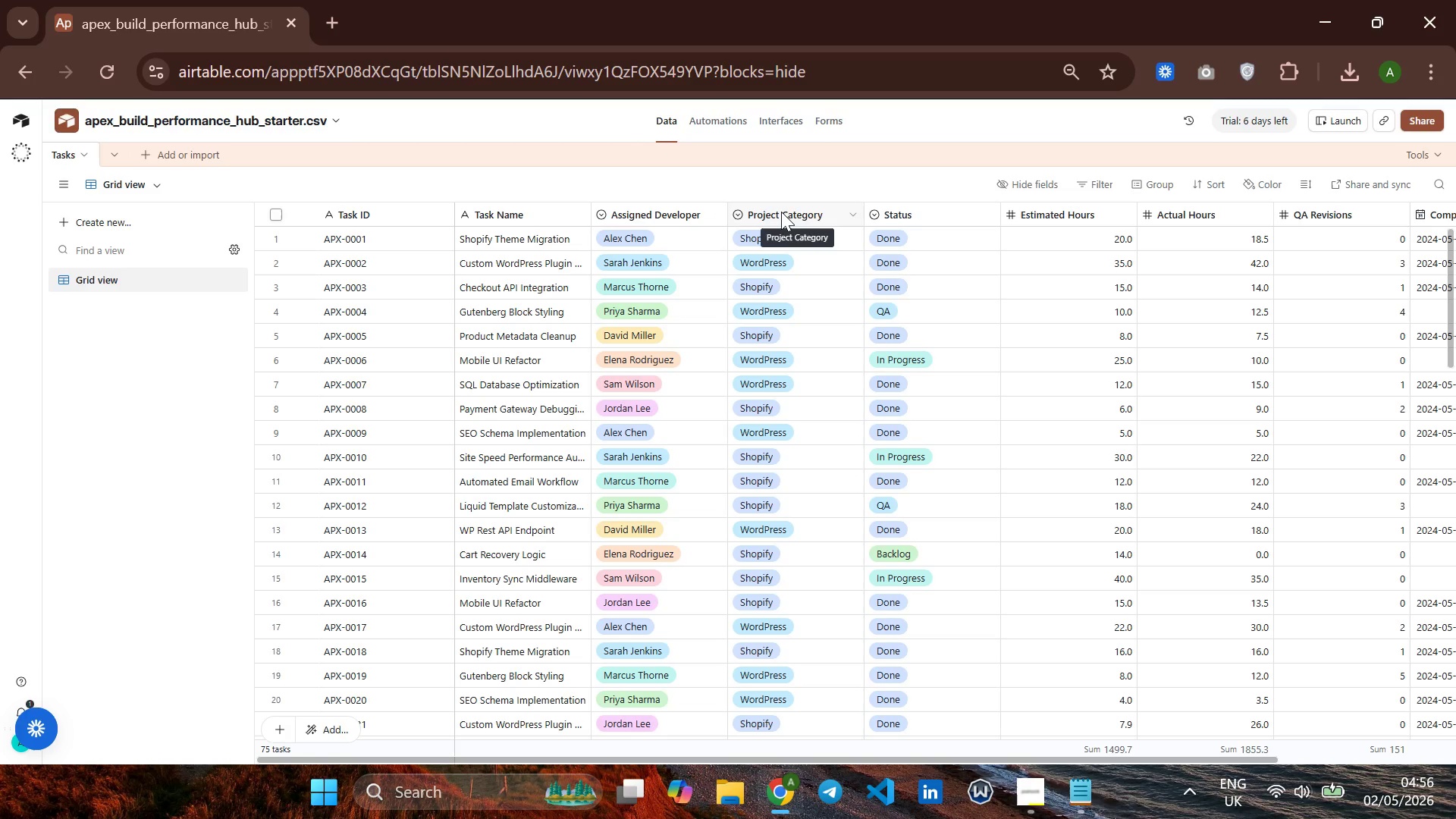 
right_click([781, 212])
 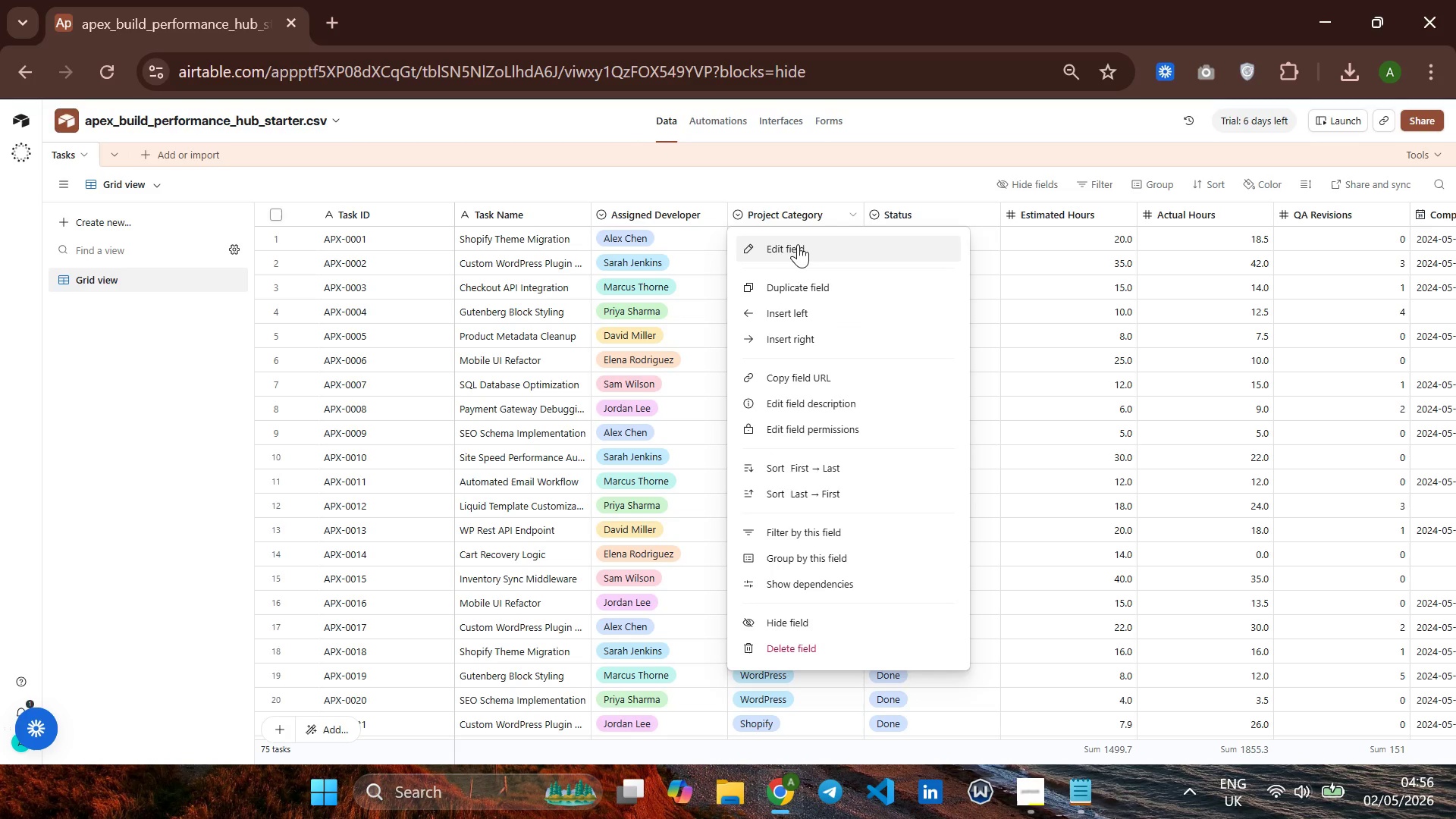 
left_click([799, 247])
 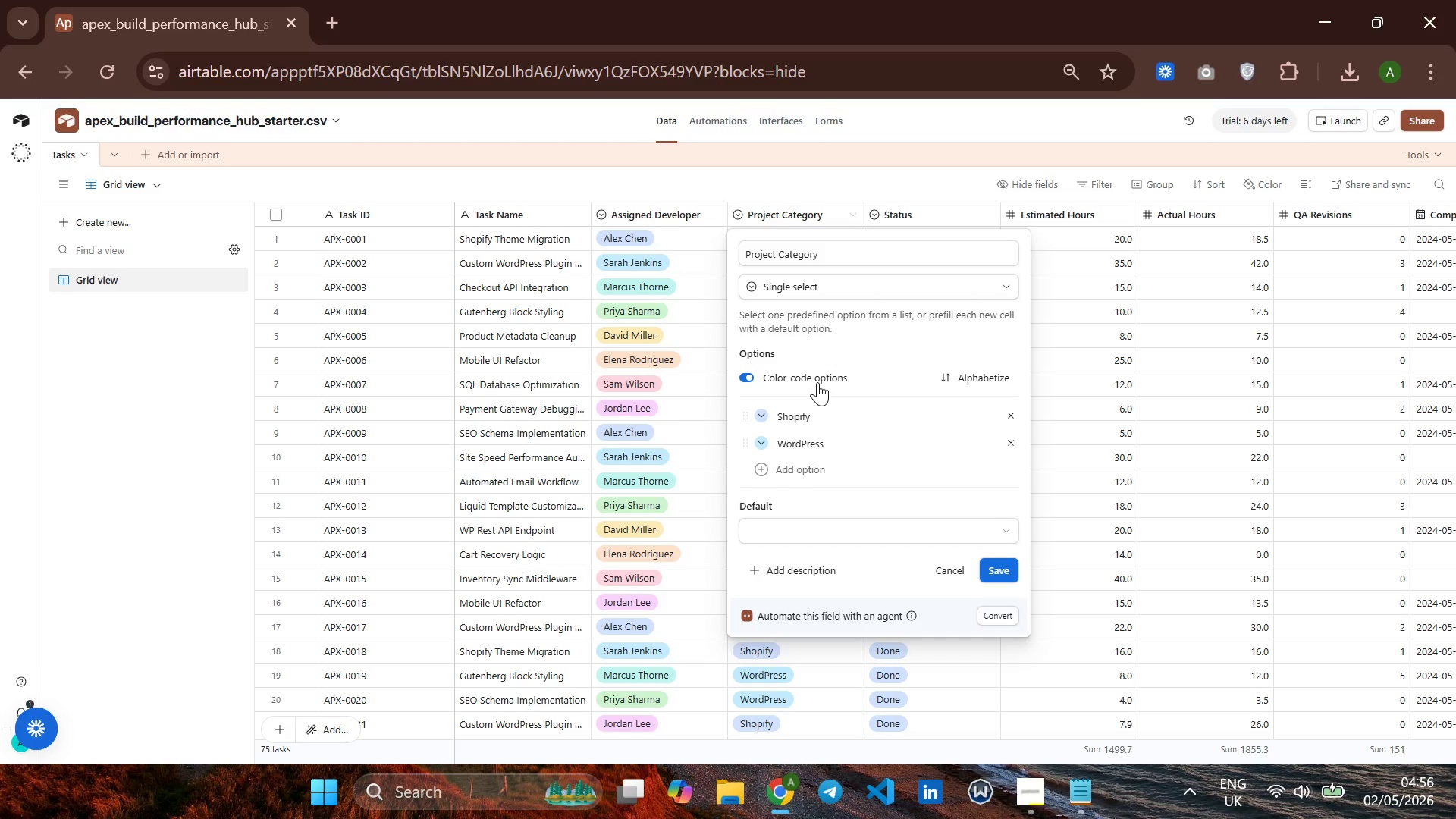 
wait(7.14)
 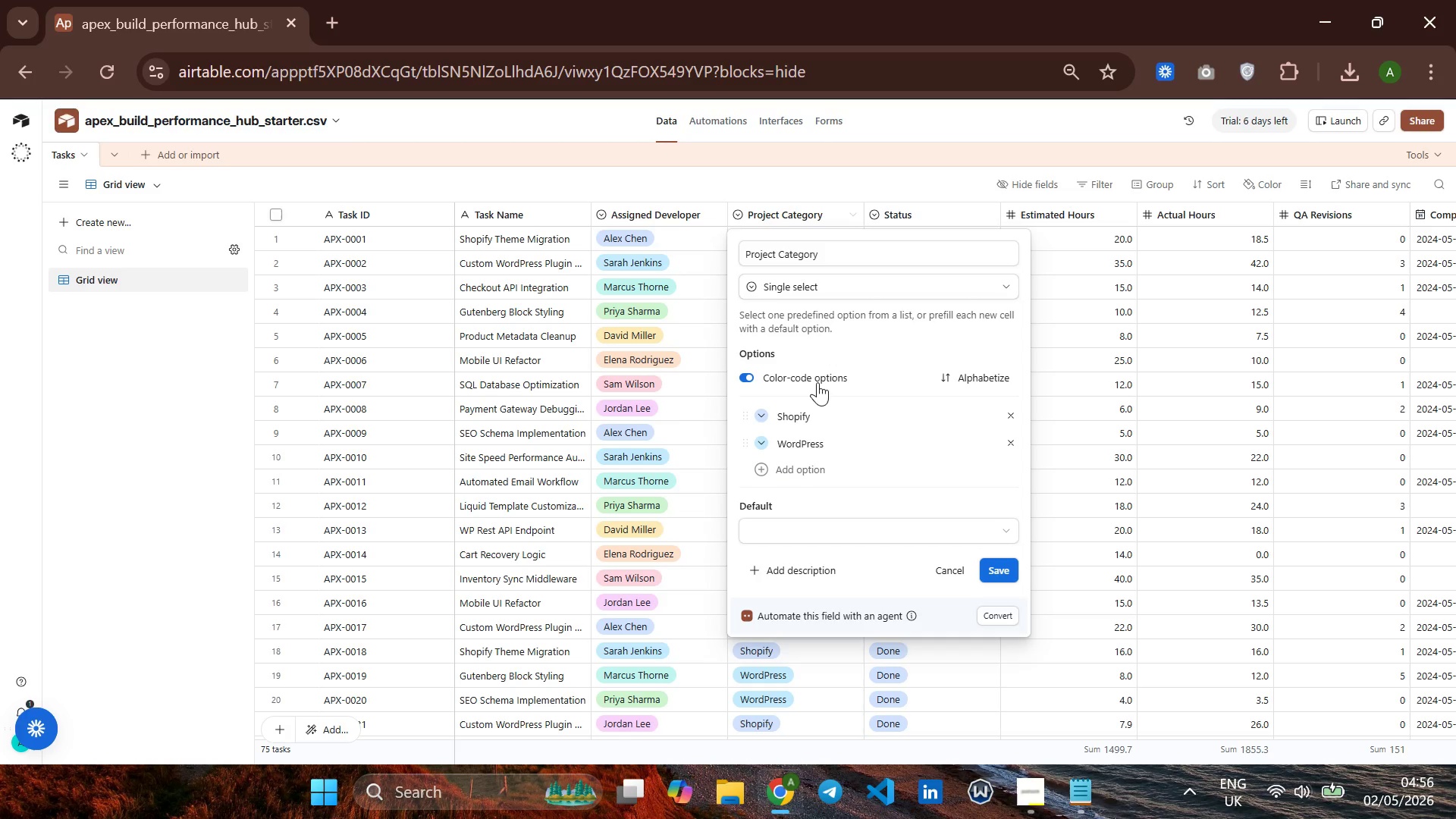 
left_click([758, 412])
 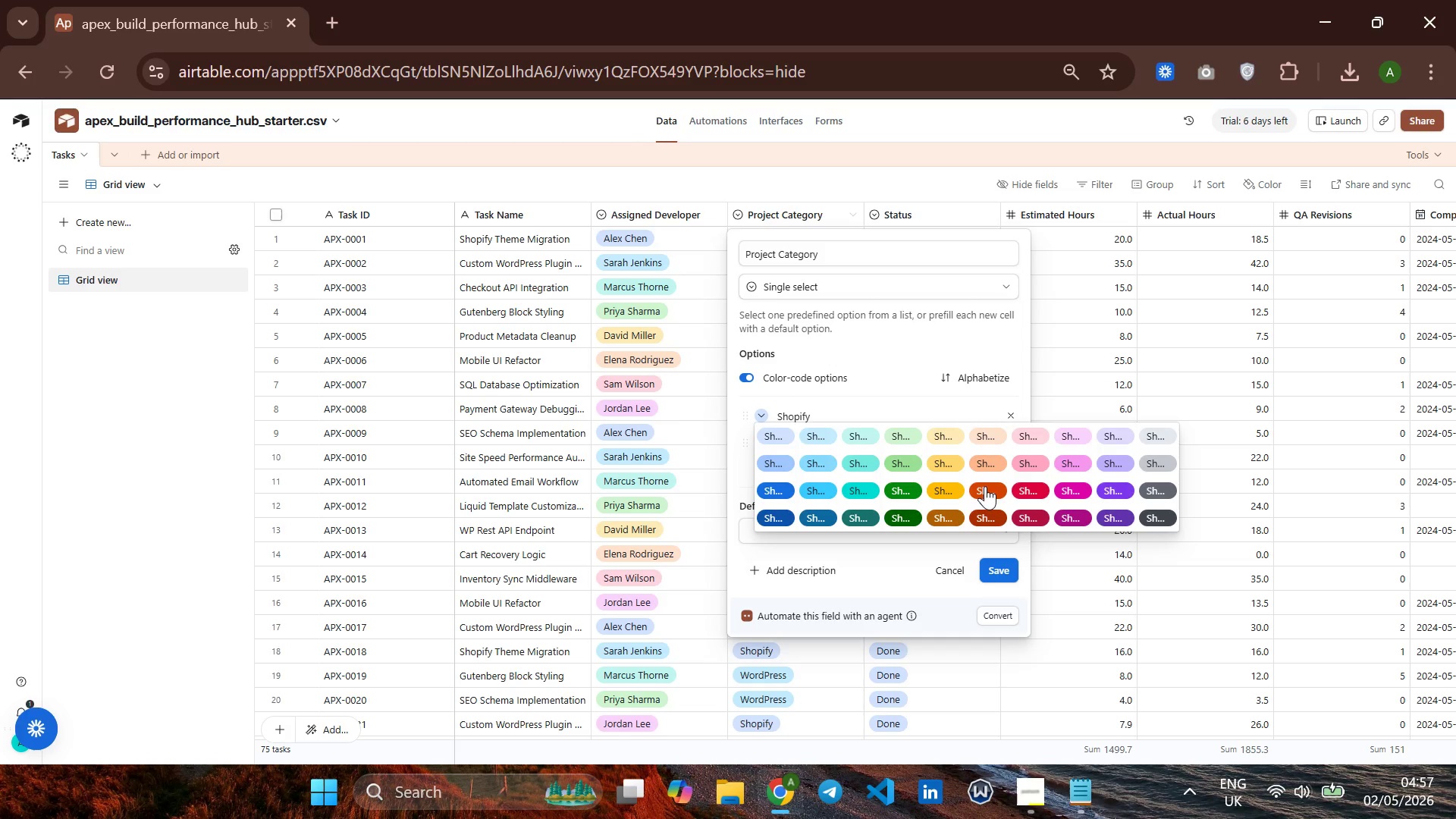 
left_click([949, 486])
 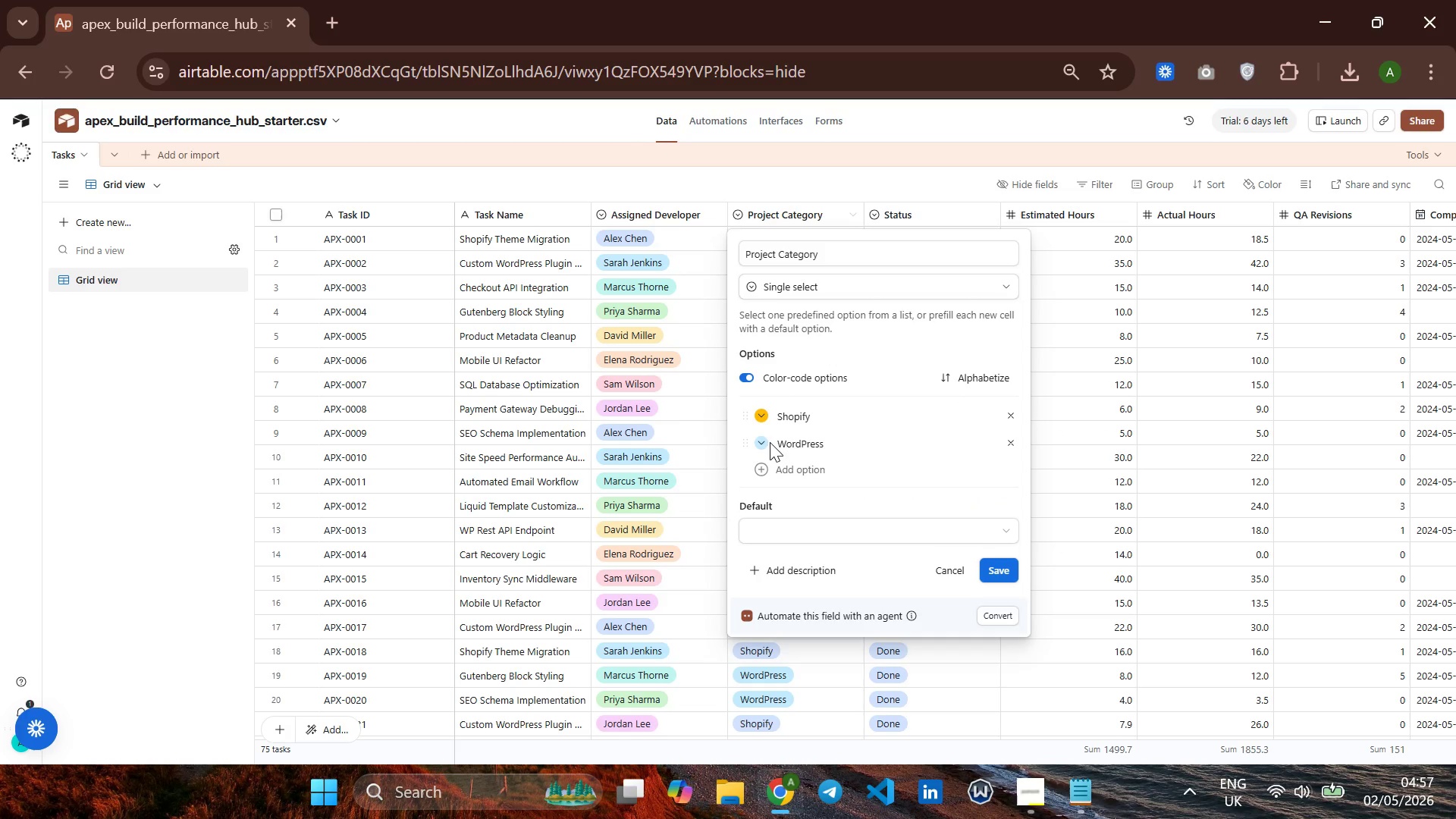 
left_click([761, 442])
 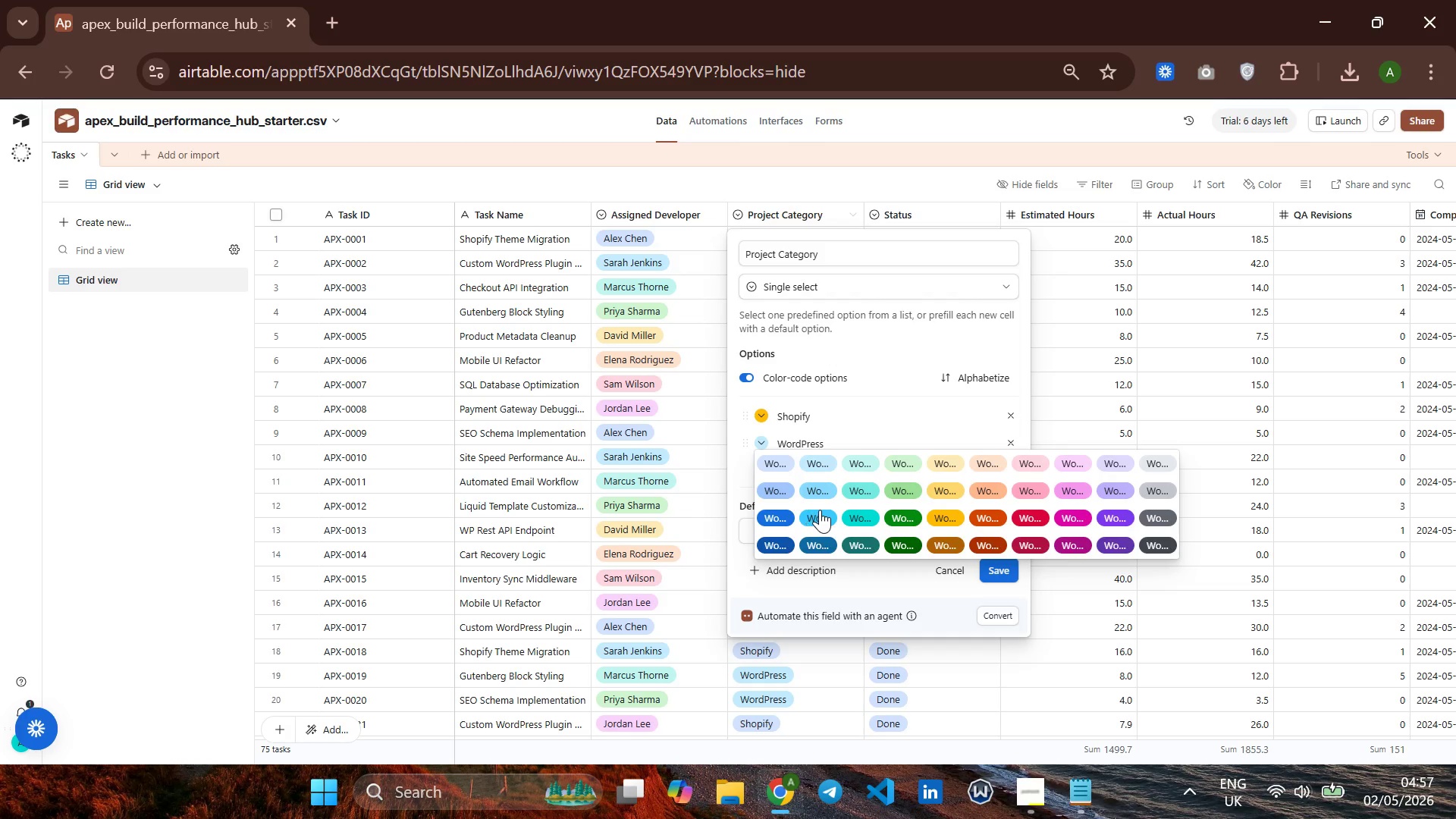 
left_click([820, 510])
 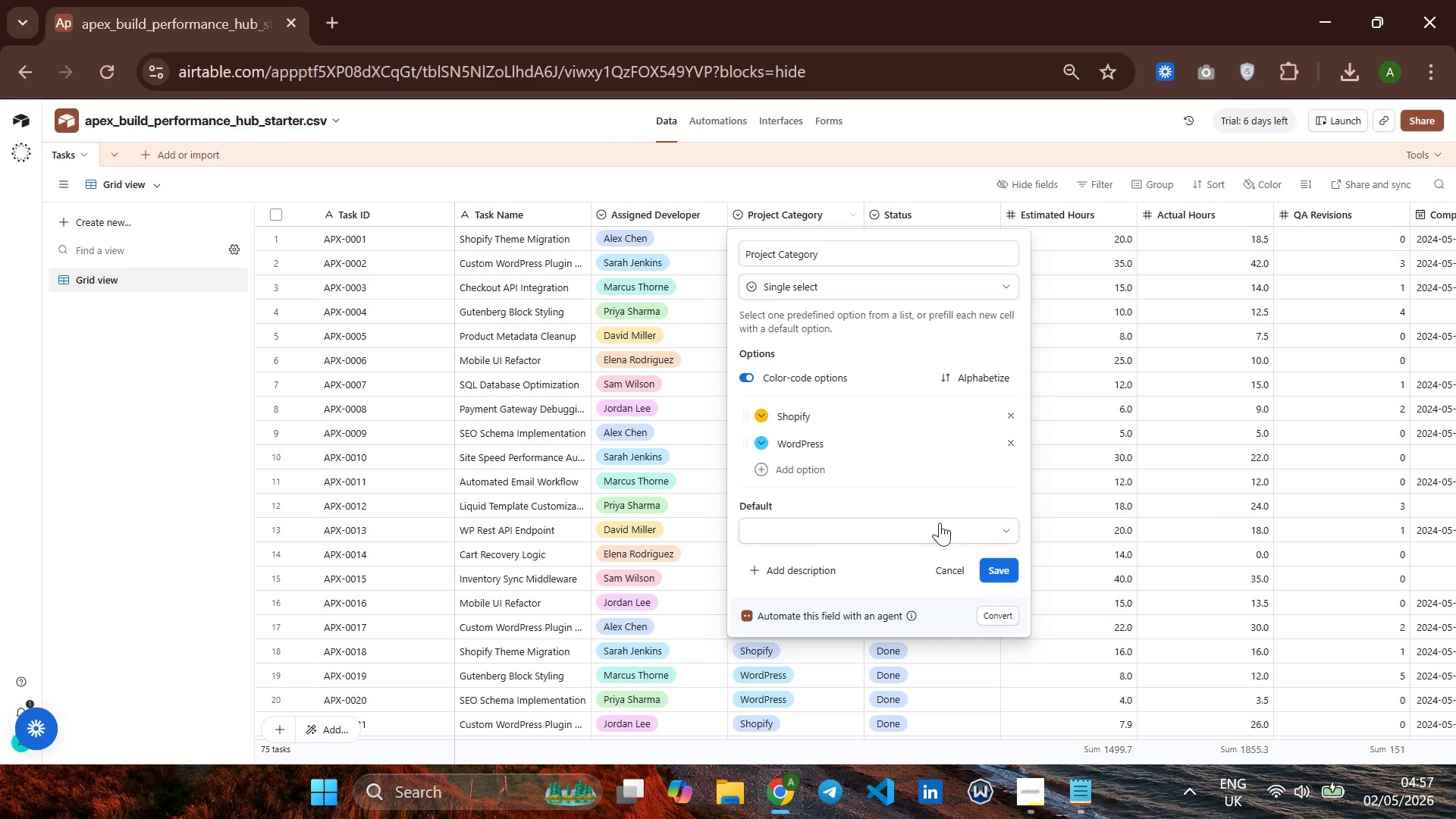 
left_click([997, 561])
 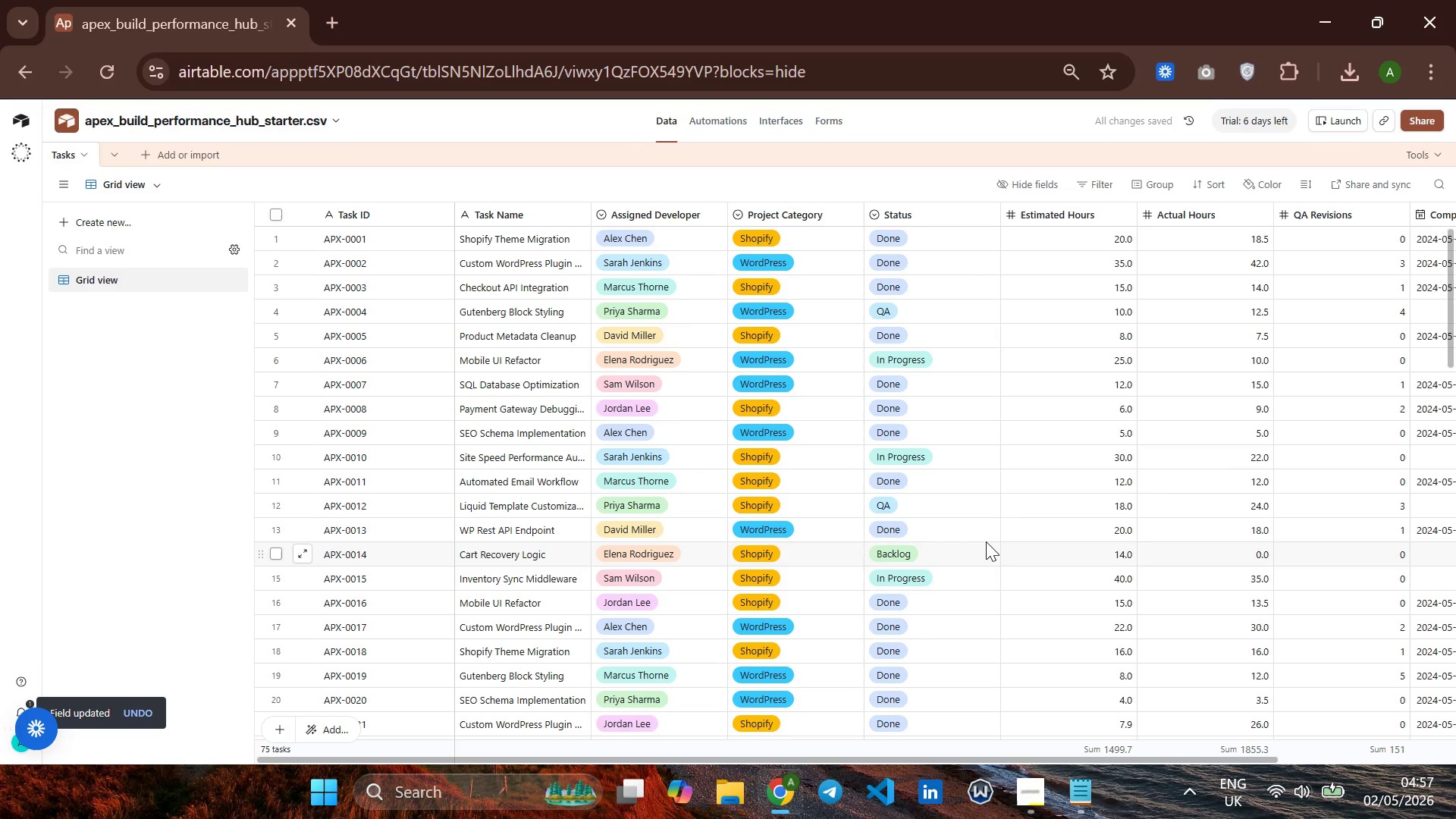 
wait(9.81)
 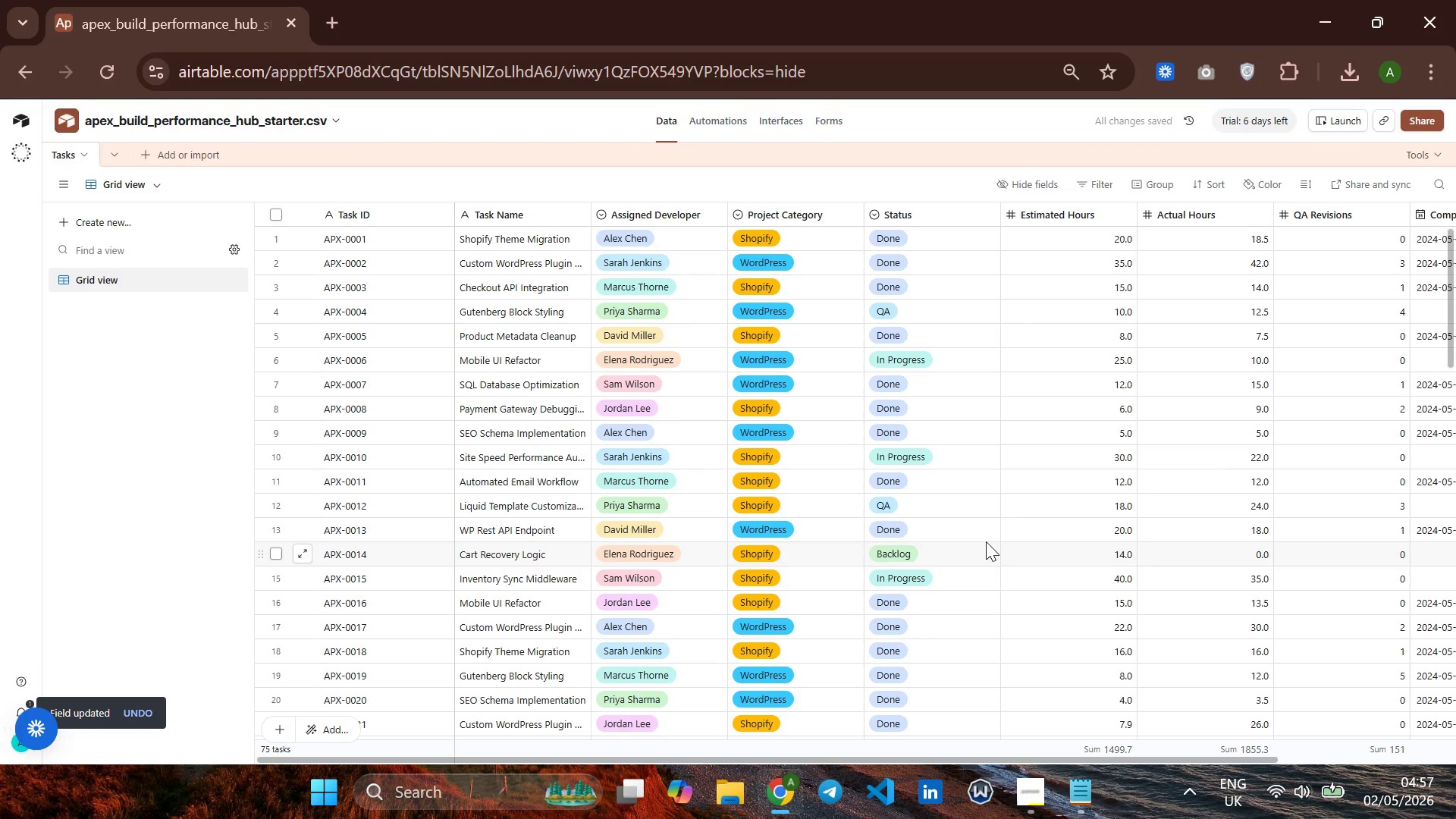 
right_click([940, 217])
 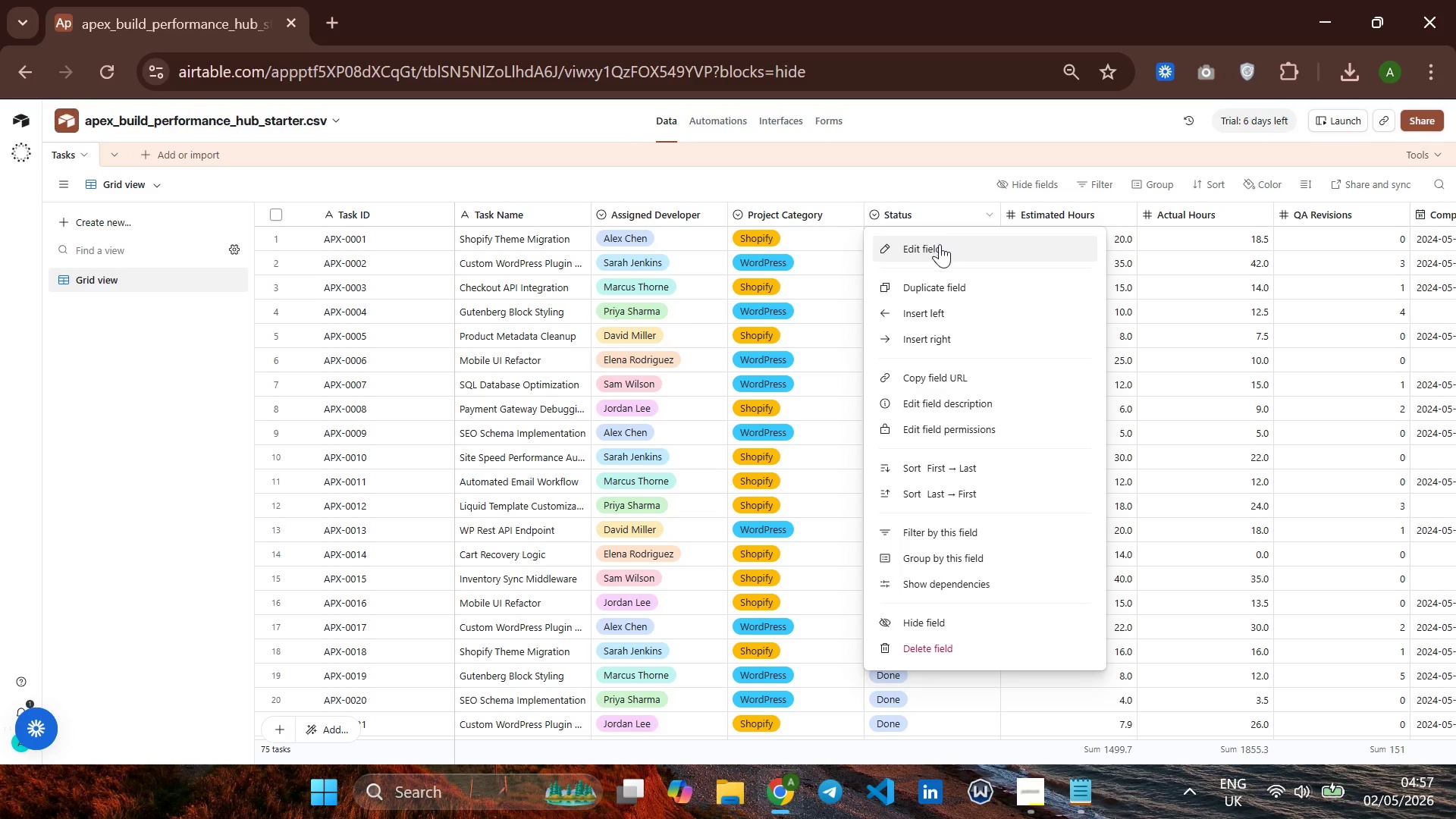 
left_click([940, 245])
 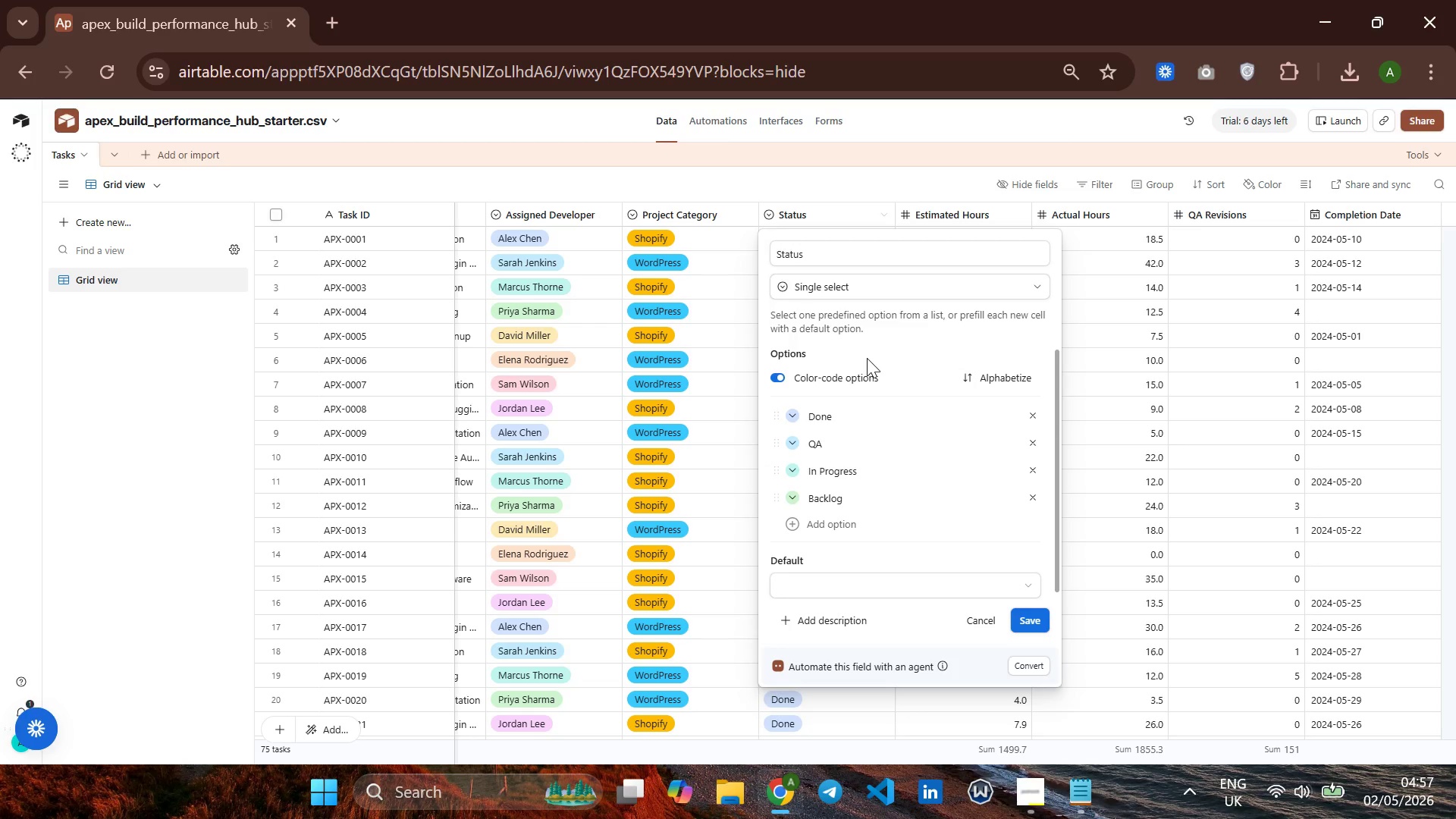 
wait(13.08)
 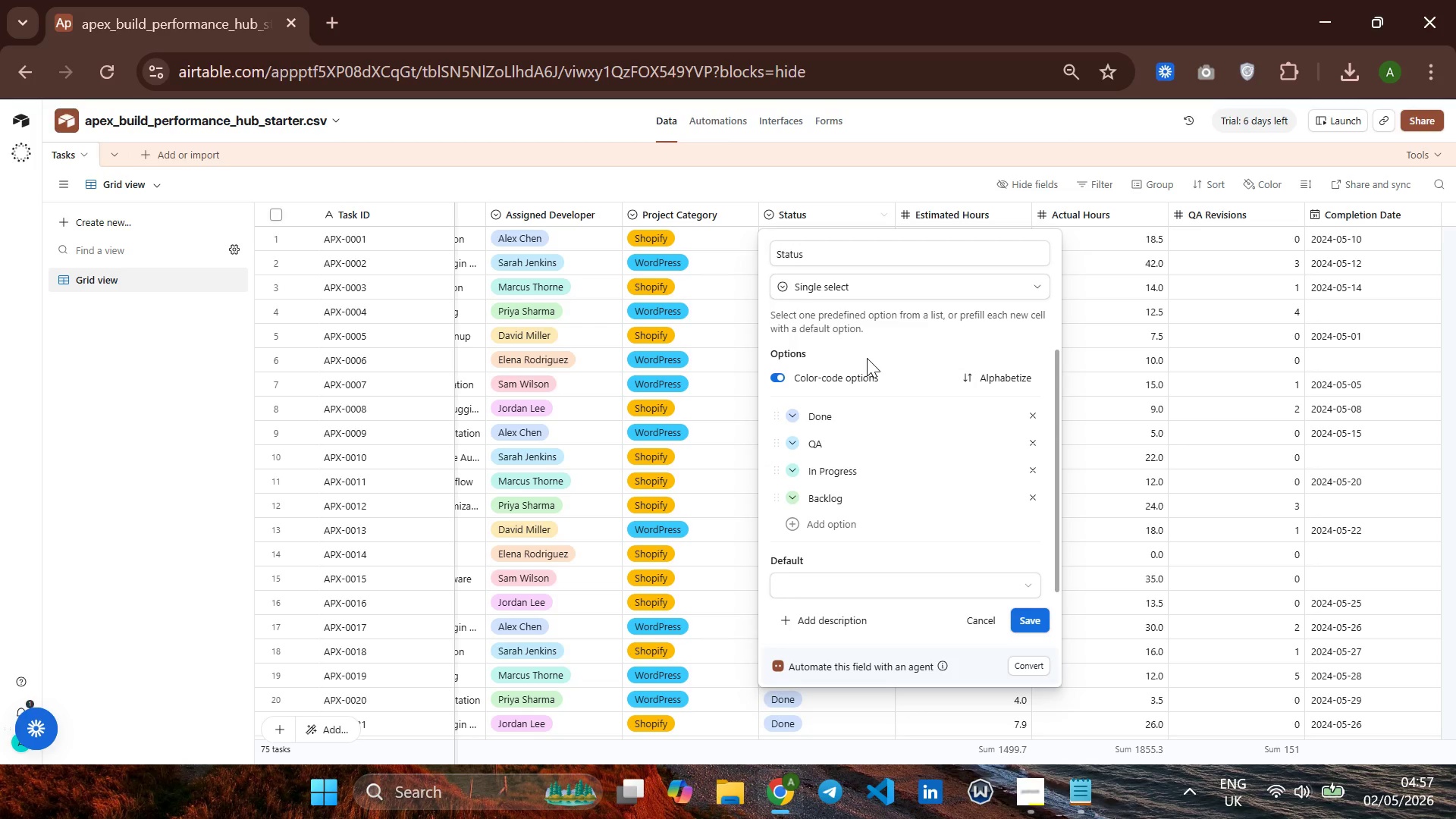 
left_click([794, 415])
 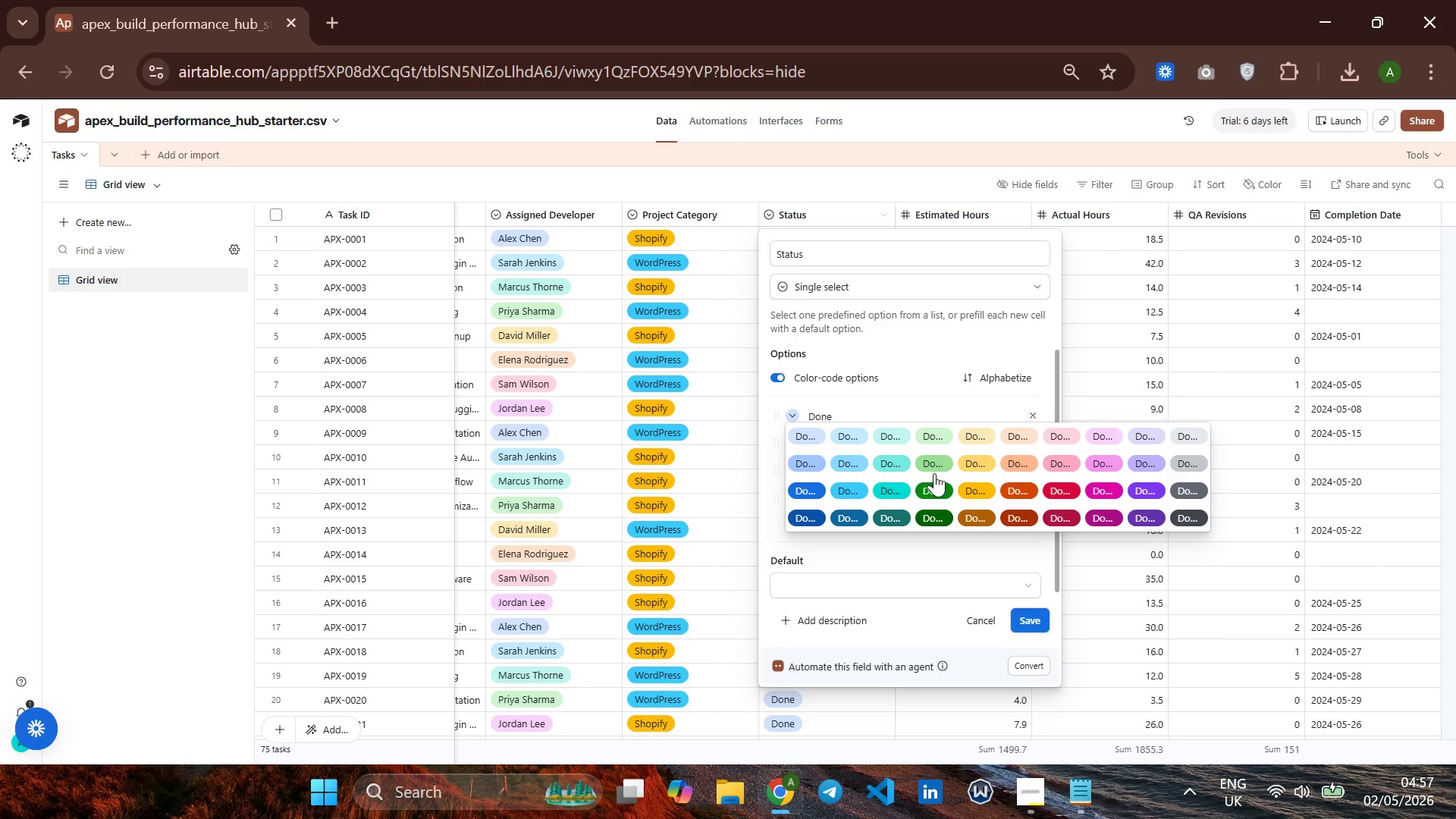 
left_click([941, 469])
 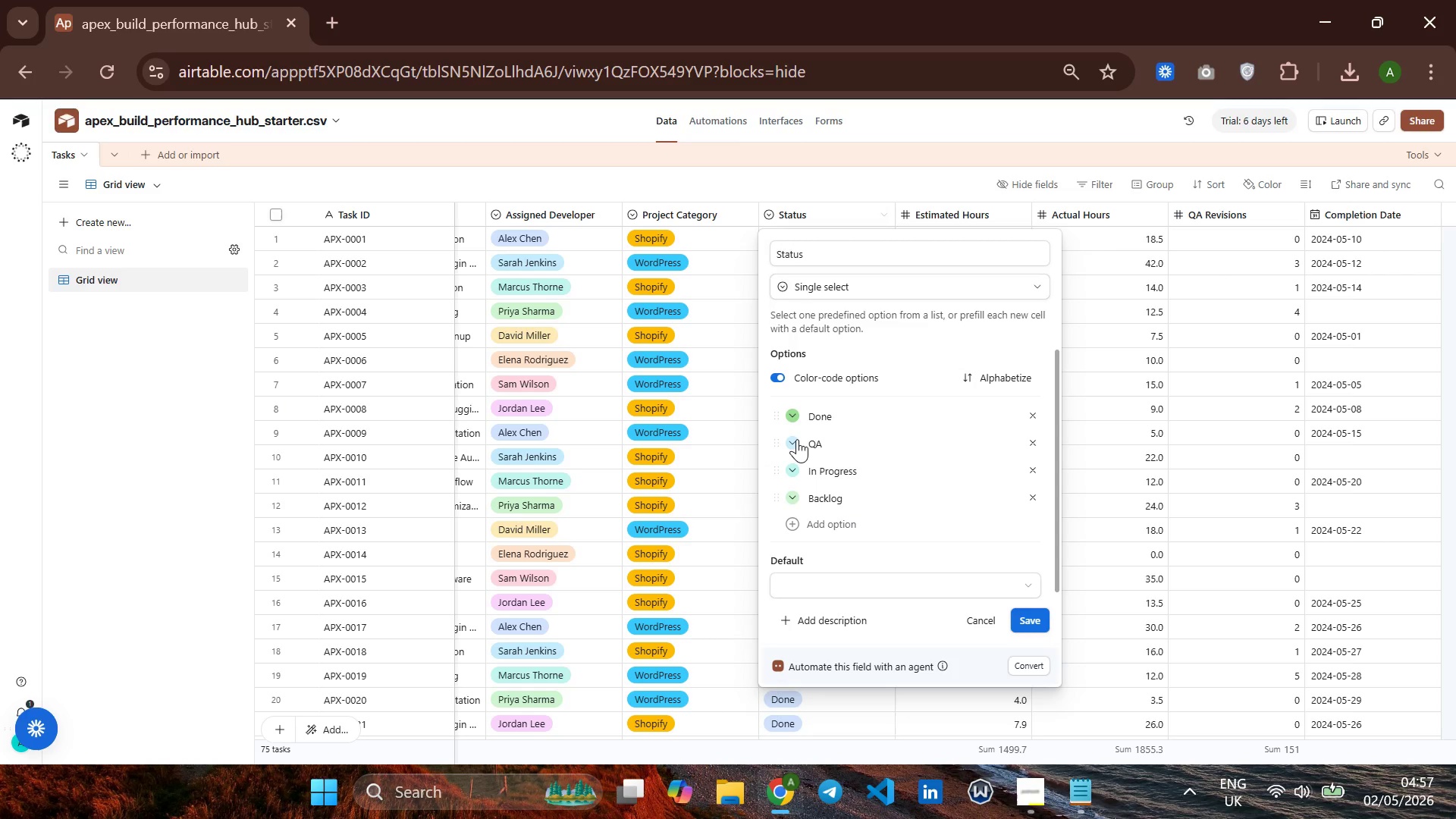 
wait(17.2)
 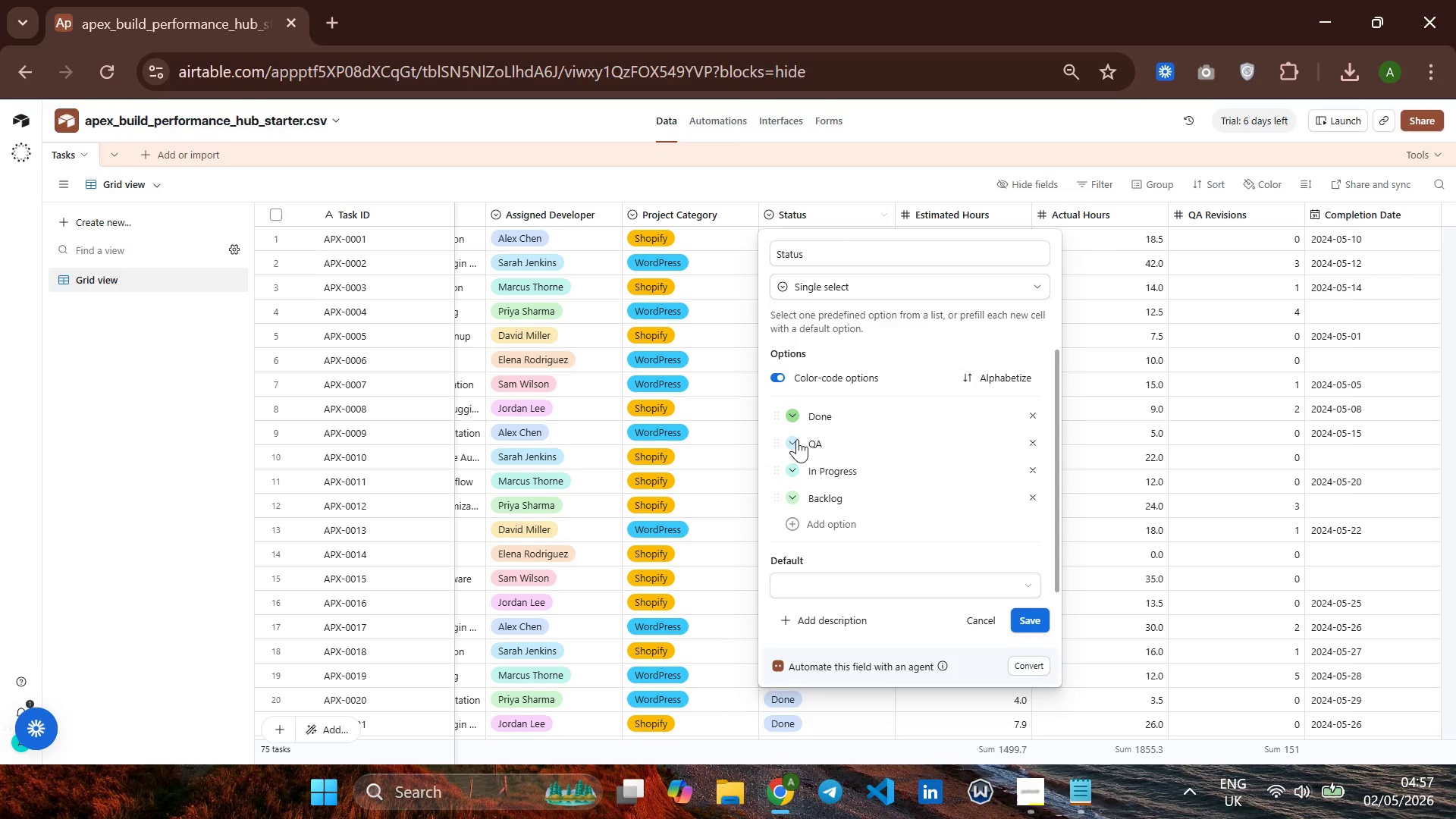 
left_click([924, 450])
 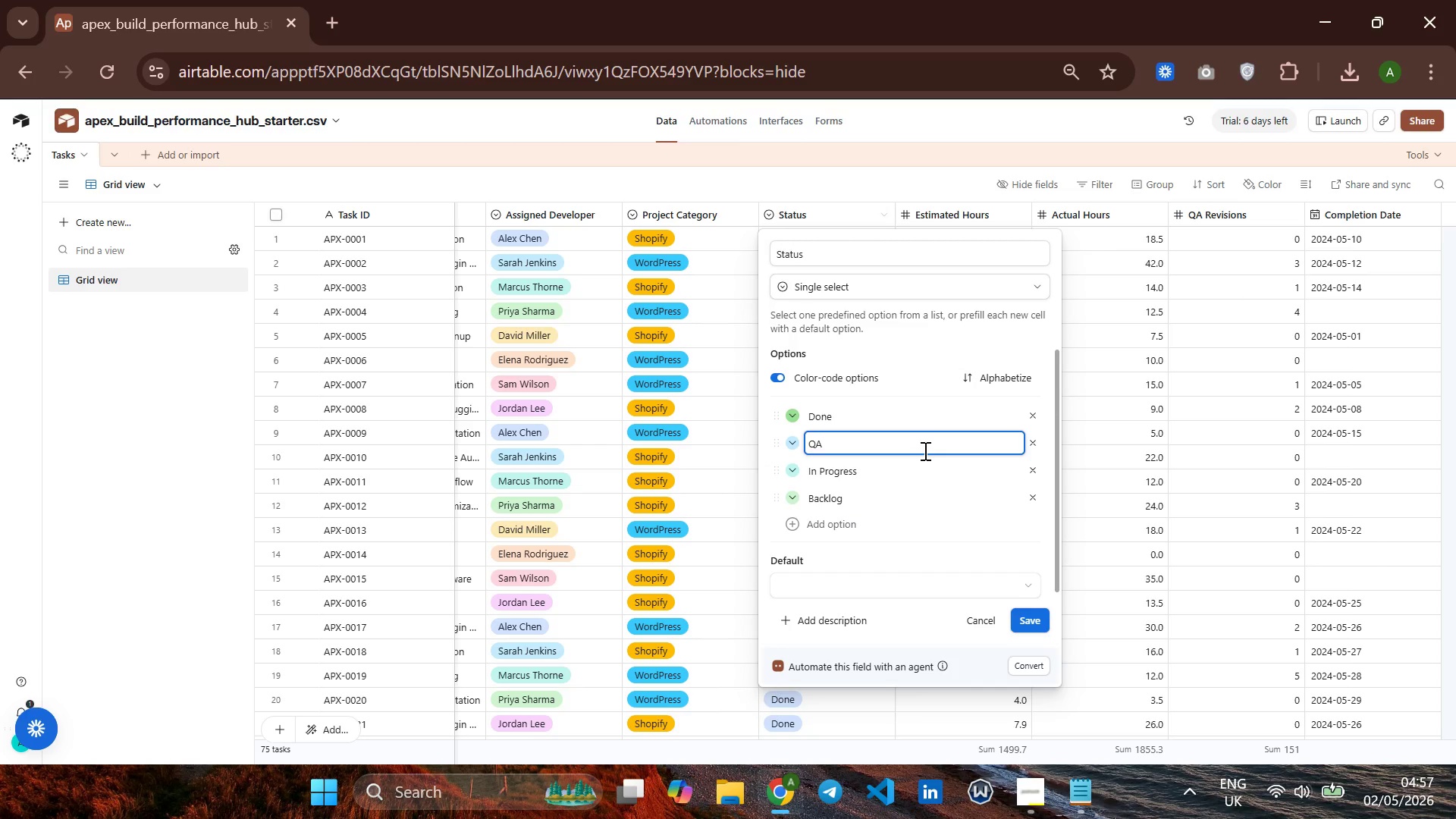 
key(Enter)
 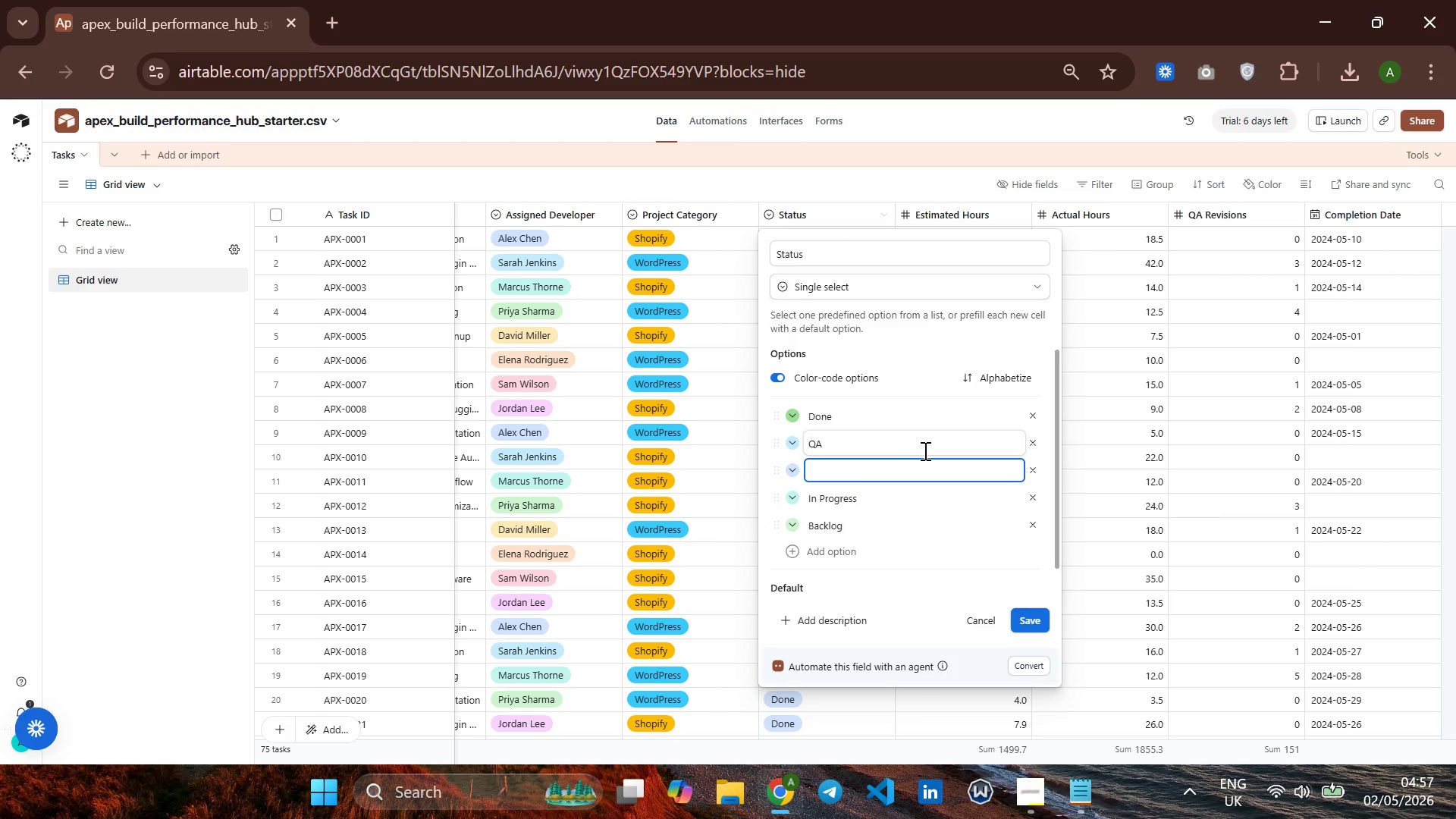 
type(QA Faile )
key(Backspace)
type(d)
 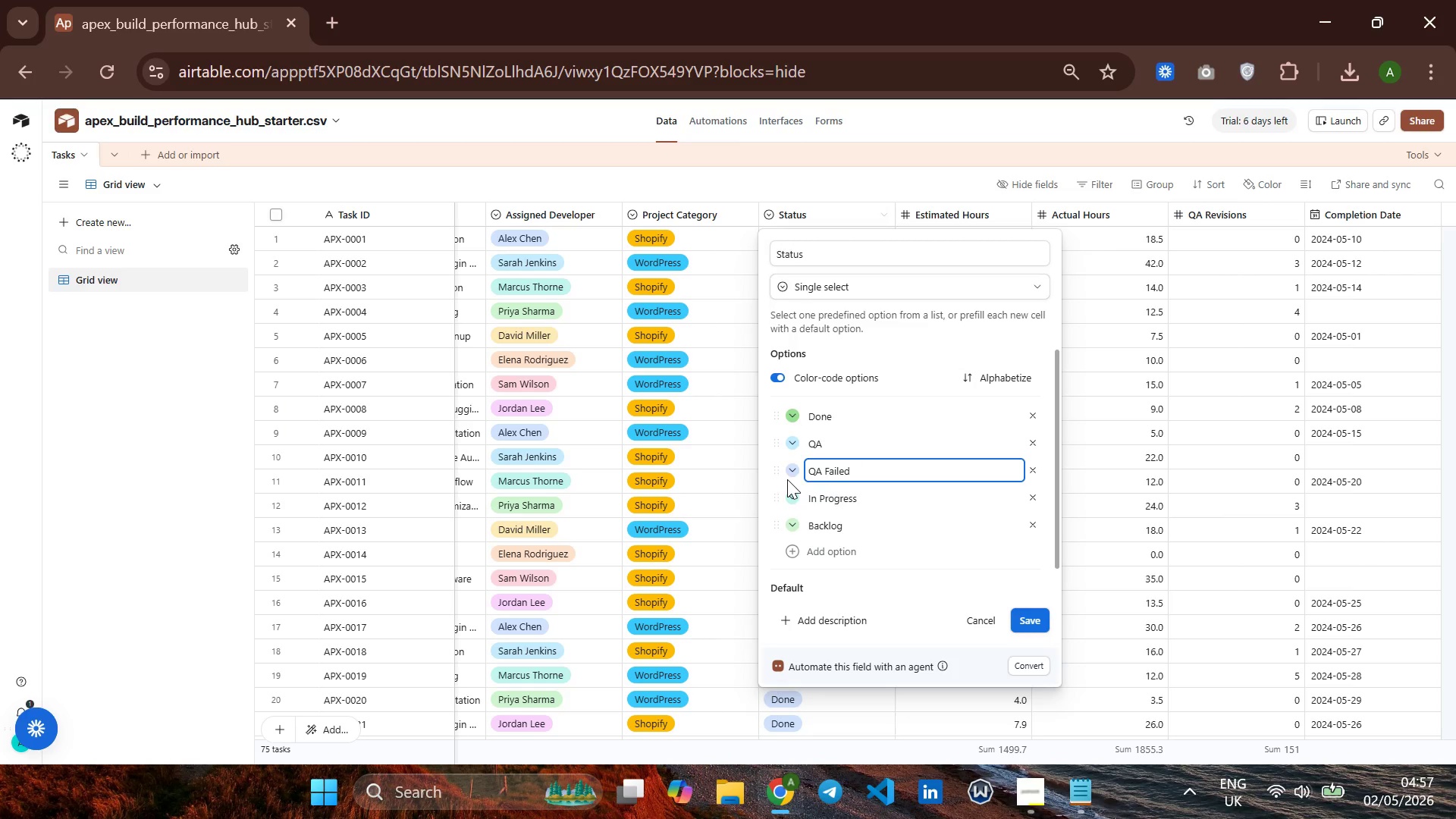 
left_click([793, 470])
 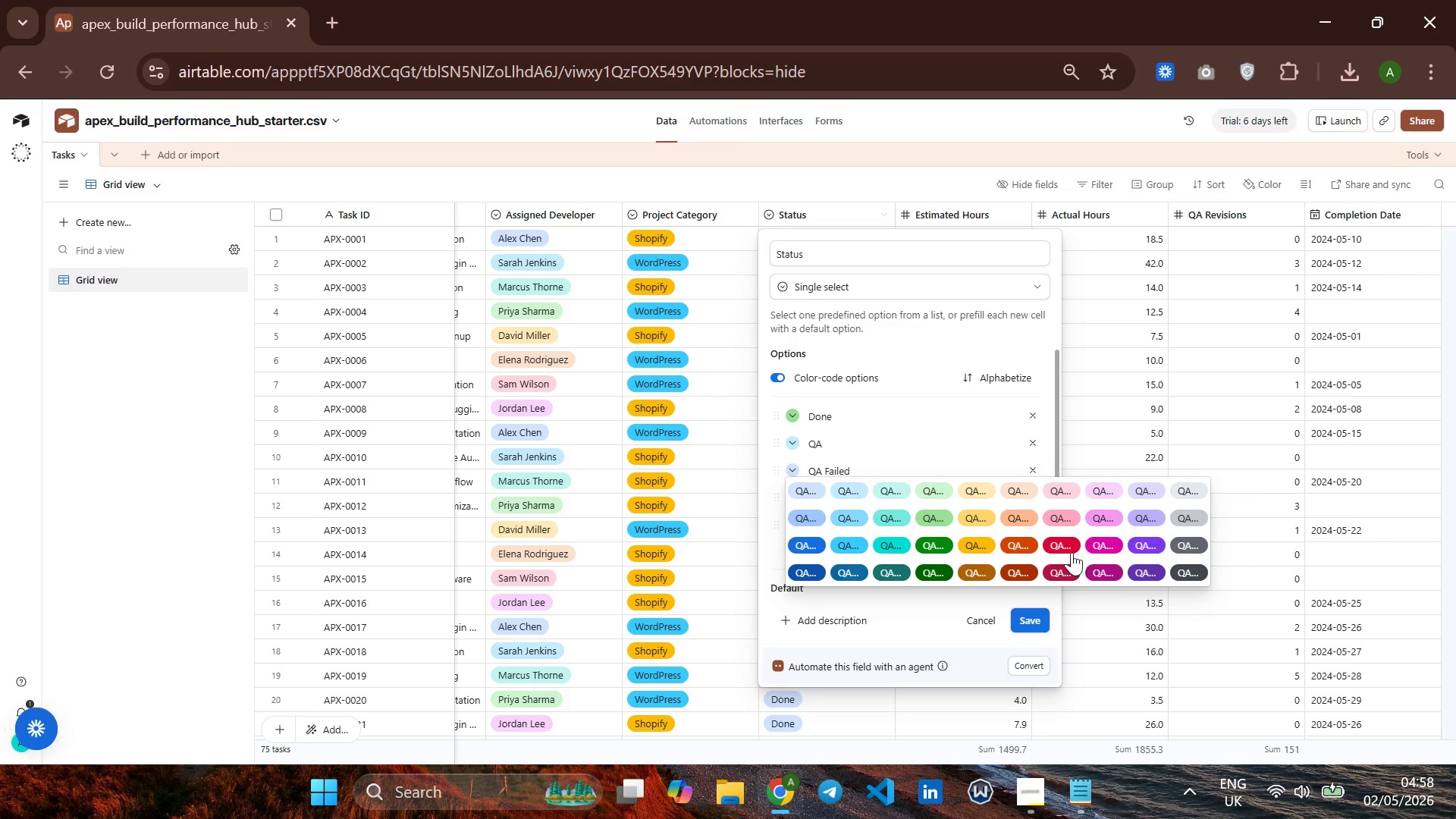 
left_click([1065, 541])
 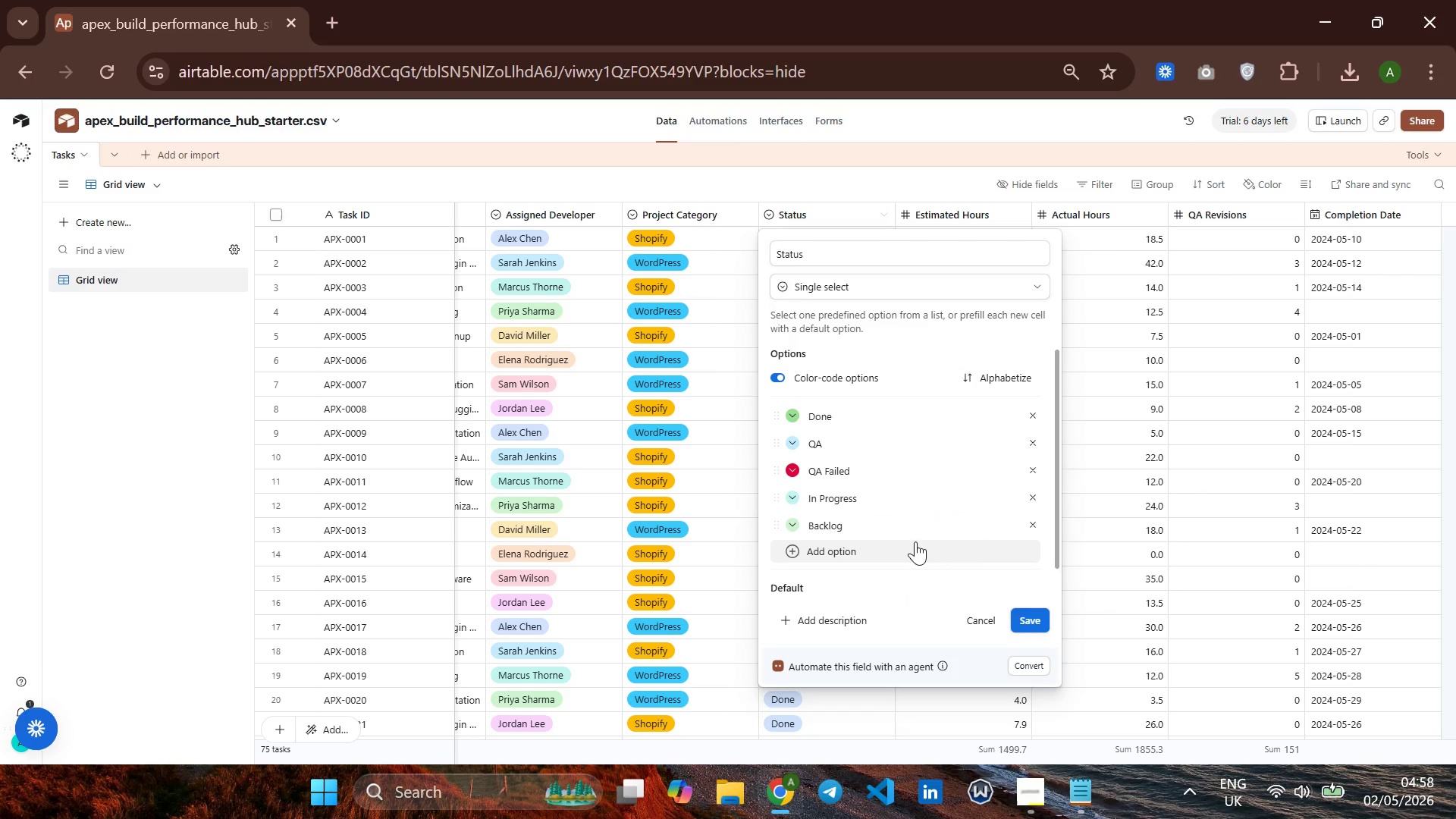 
left_click([789, 498])
 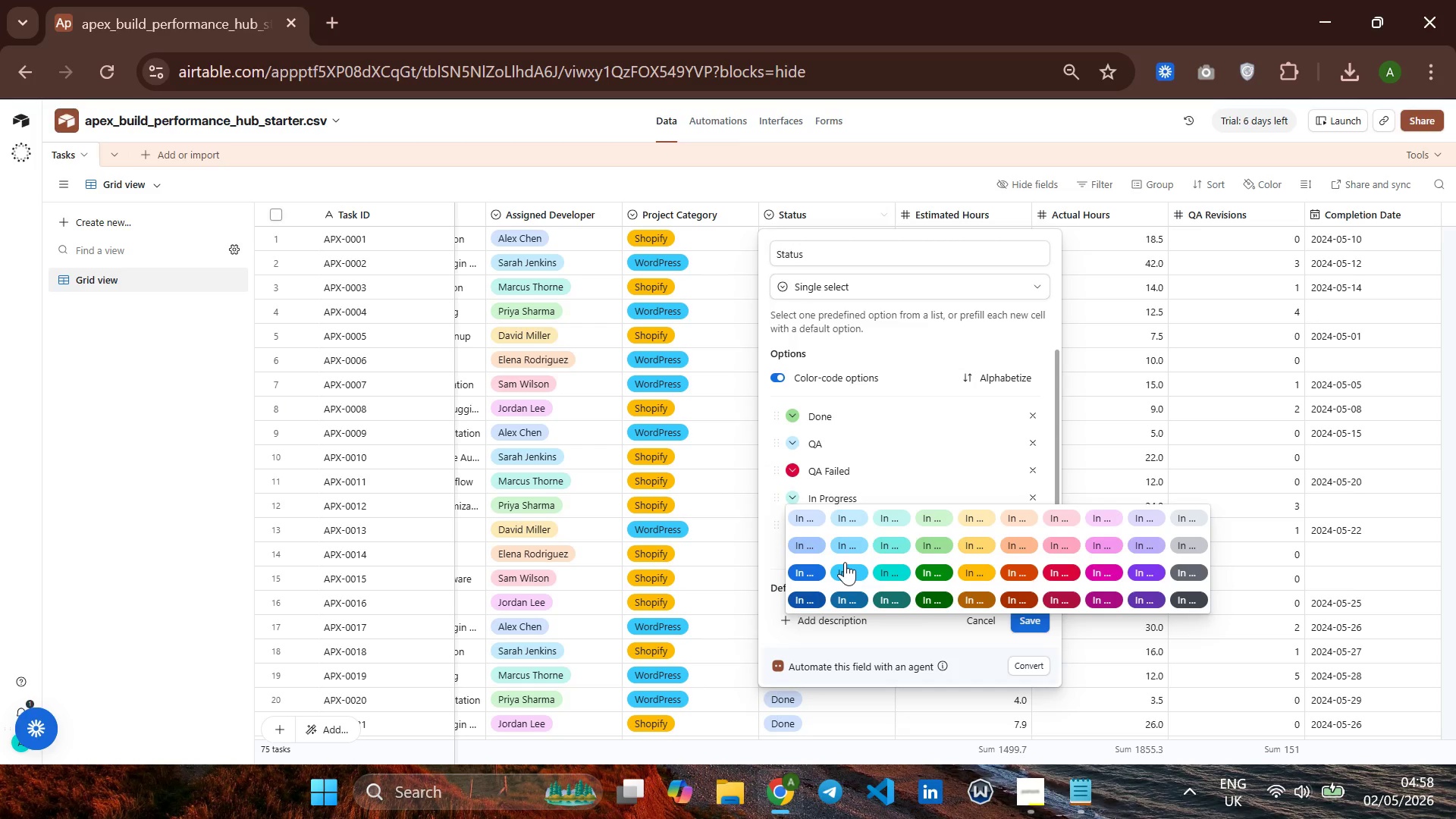 
left_click([845, 565])
 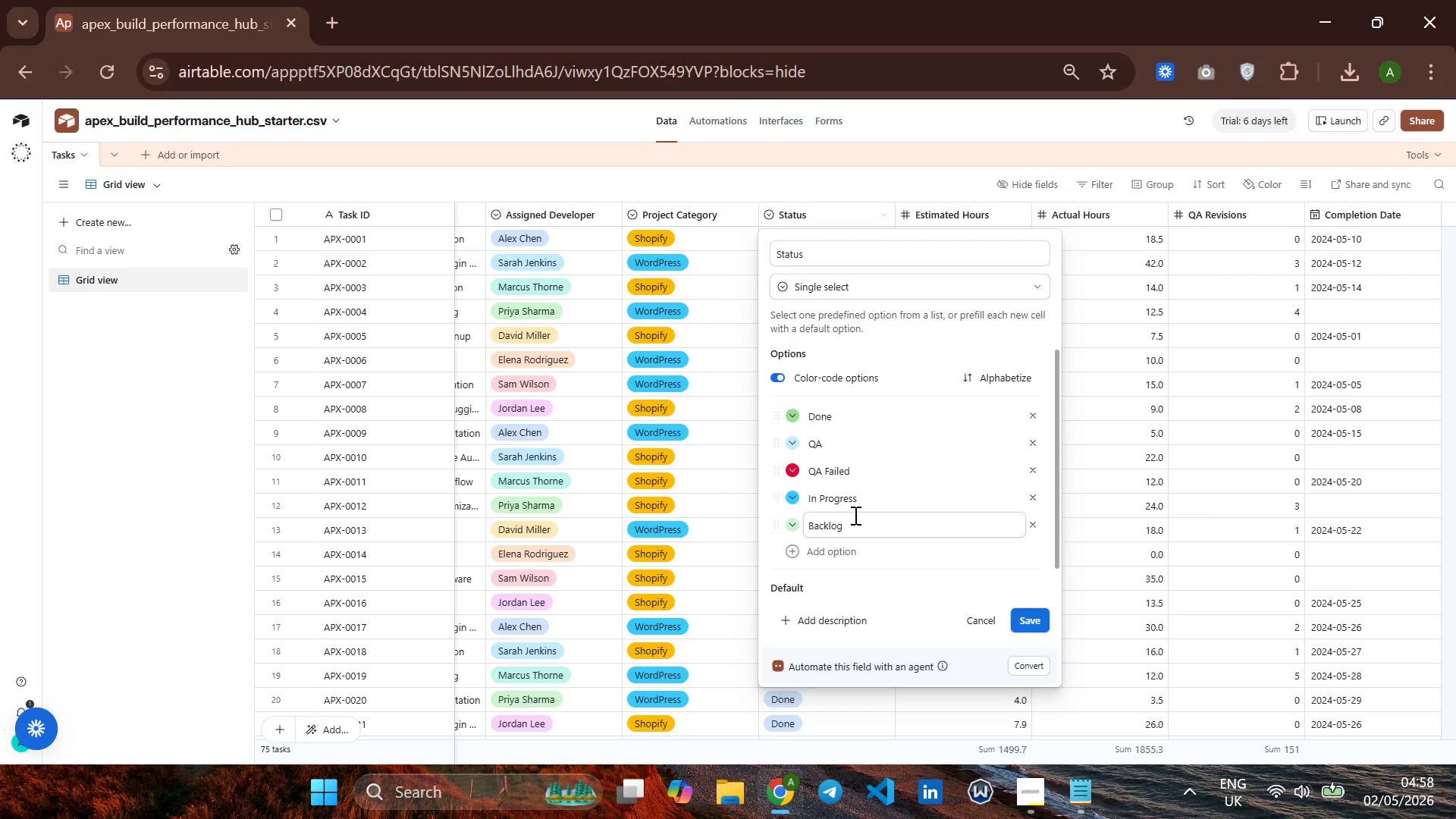 
wait(5.91)
 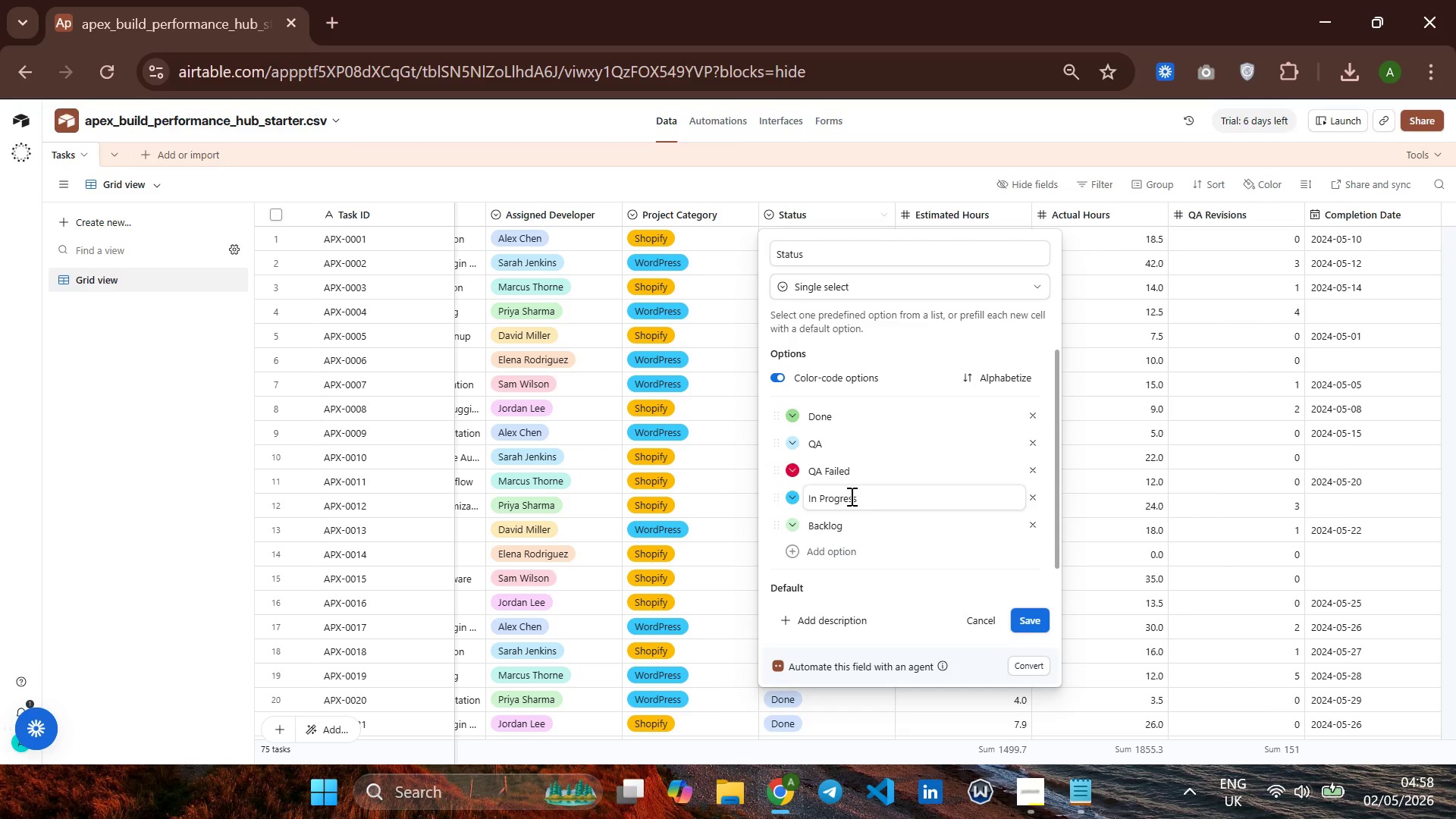 
left_click([795, 522])
 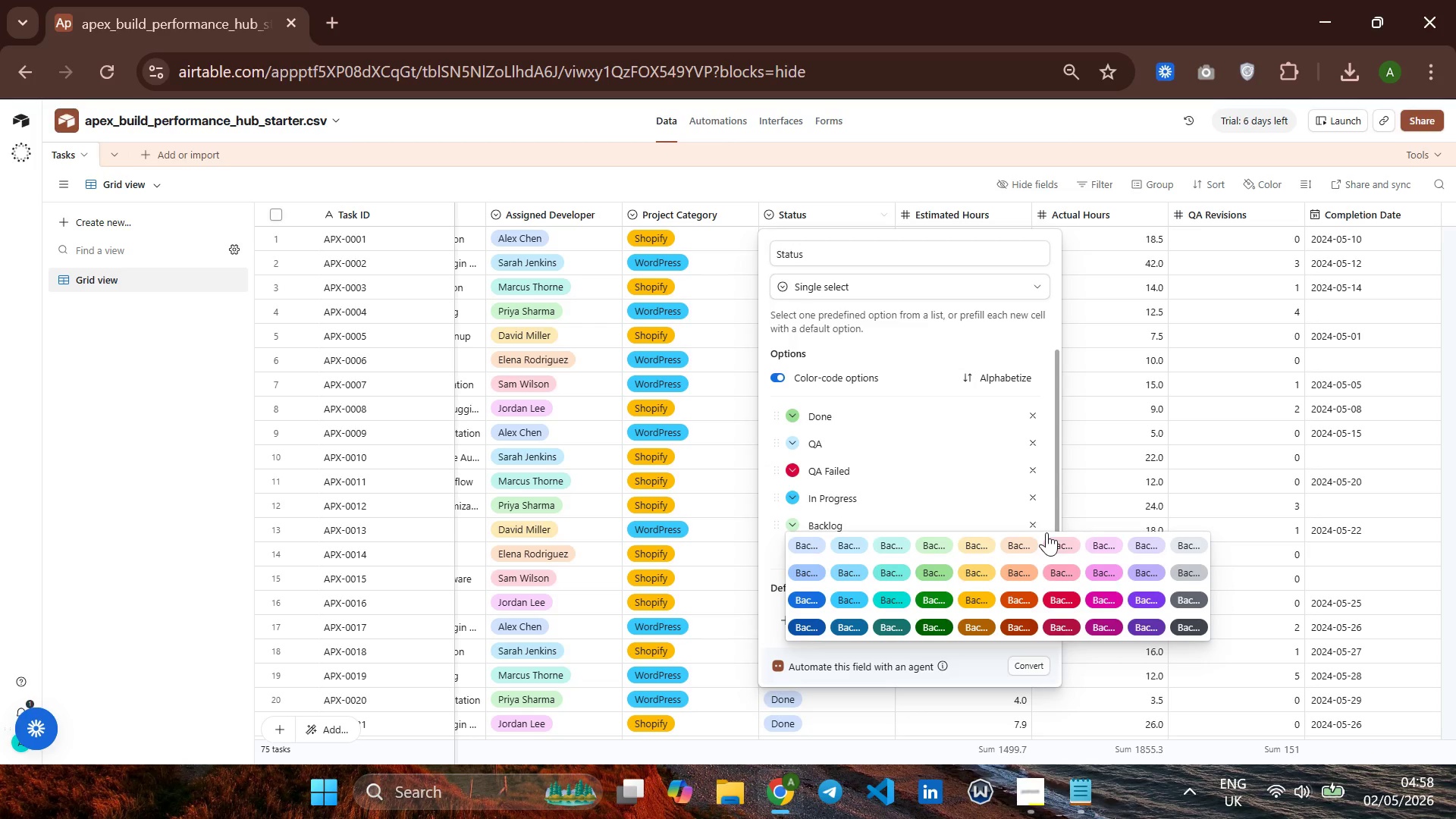 
wait(5.83)
 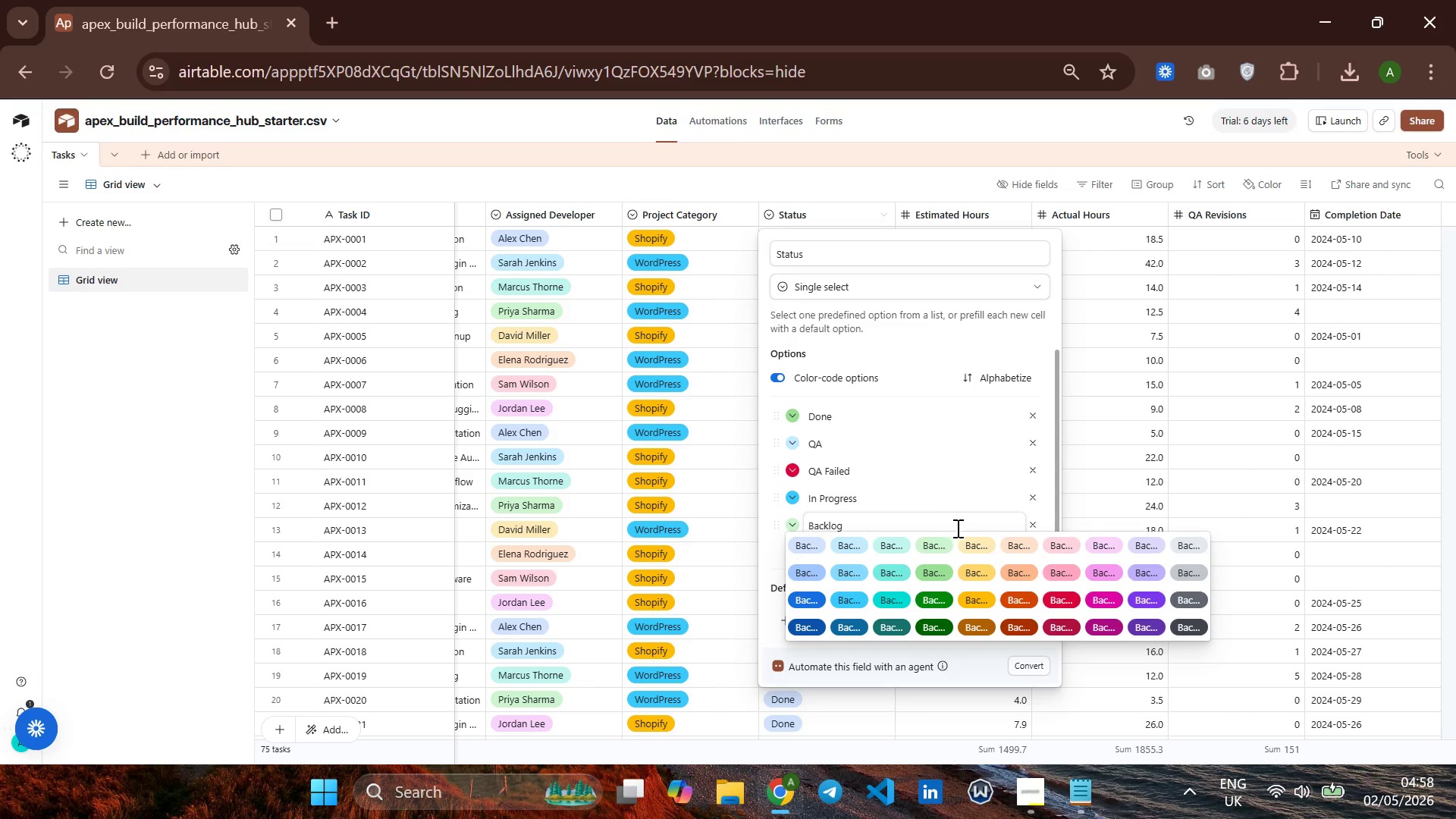 
left_click([974, 521])
 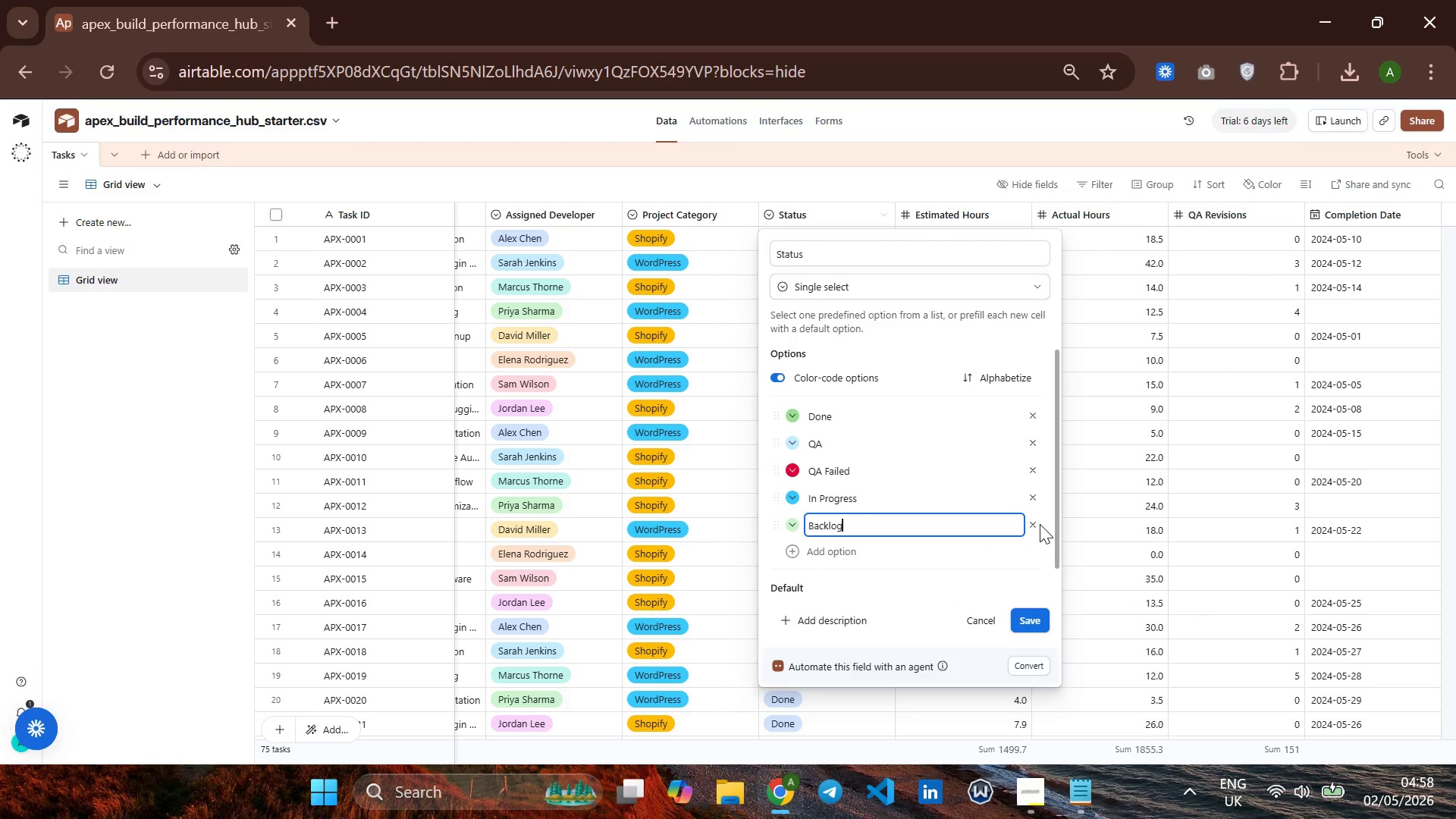 
left_click([1034, 524])
 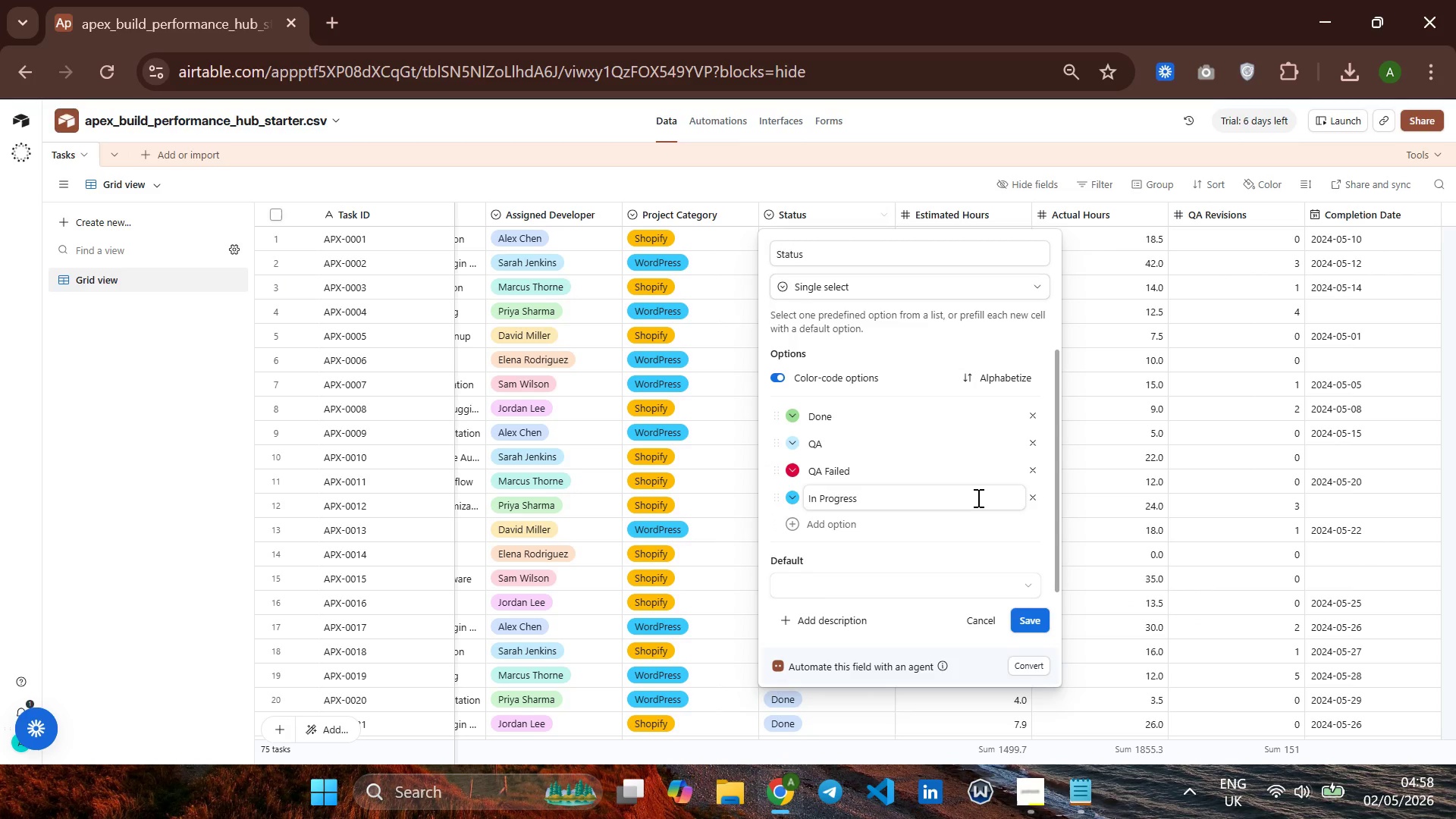 
left_click([977, 495])
 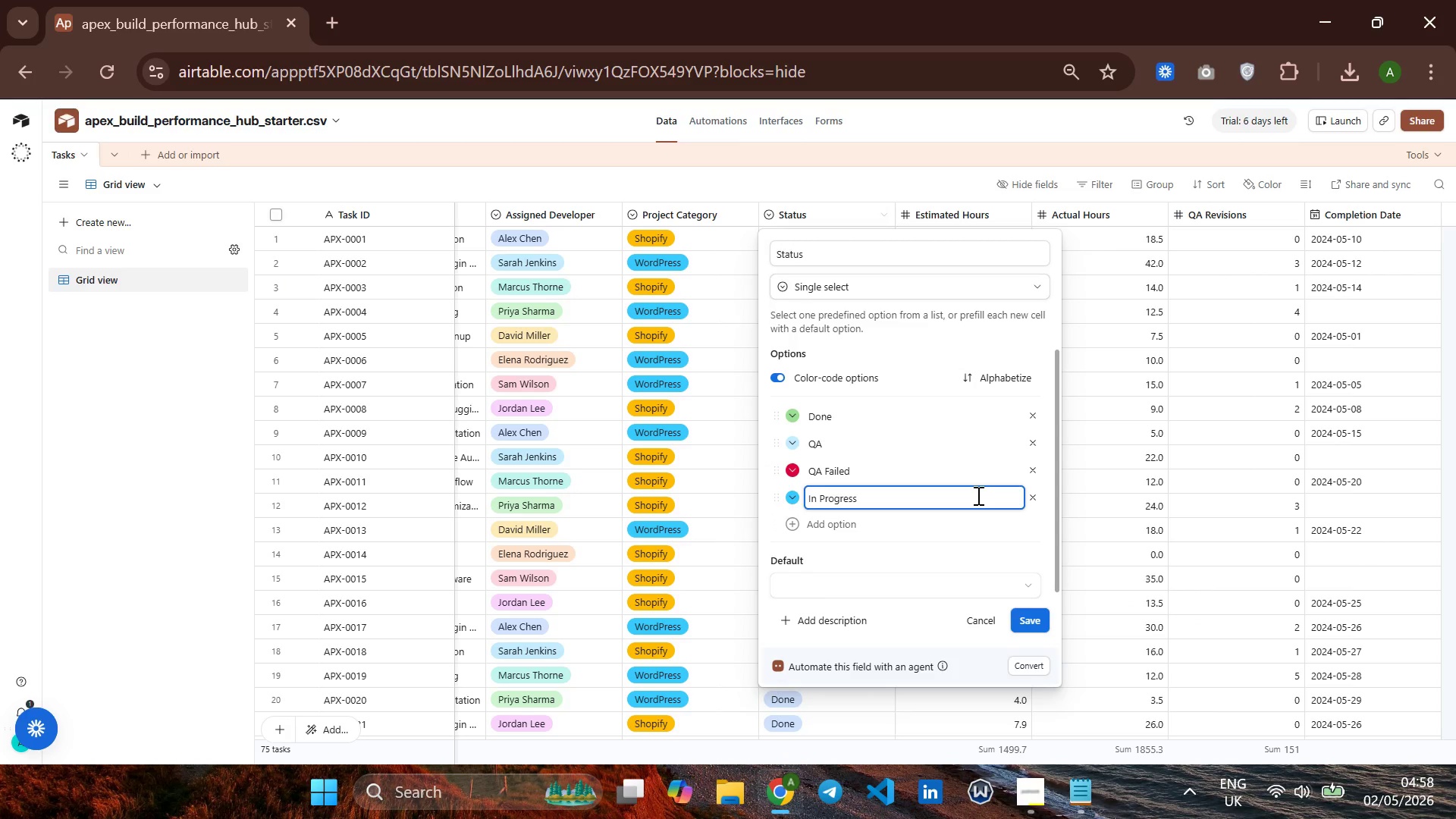 
key(Enter)
 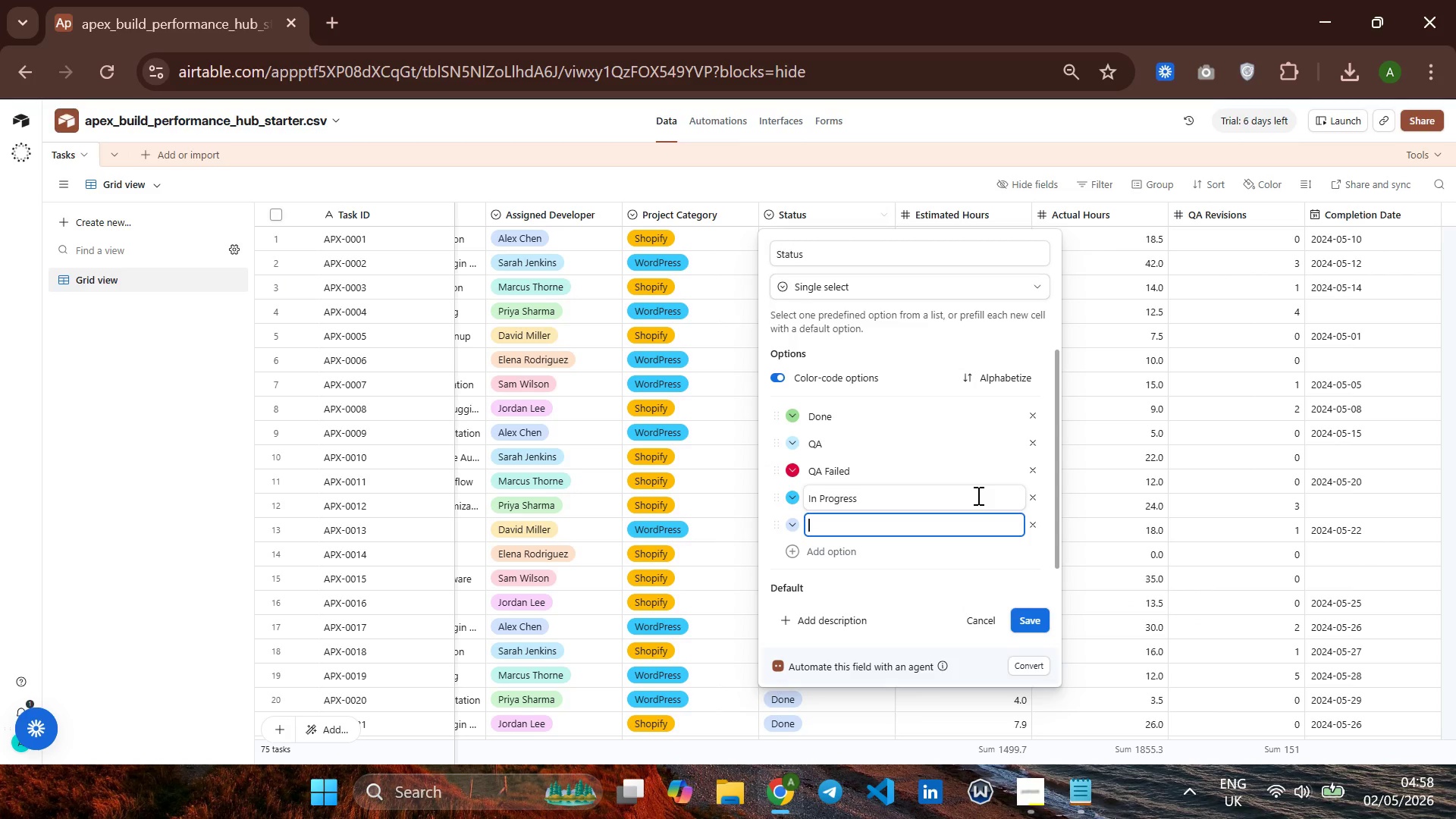 
key(Backspace)
 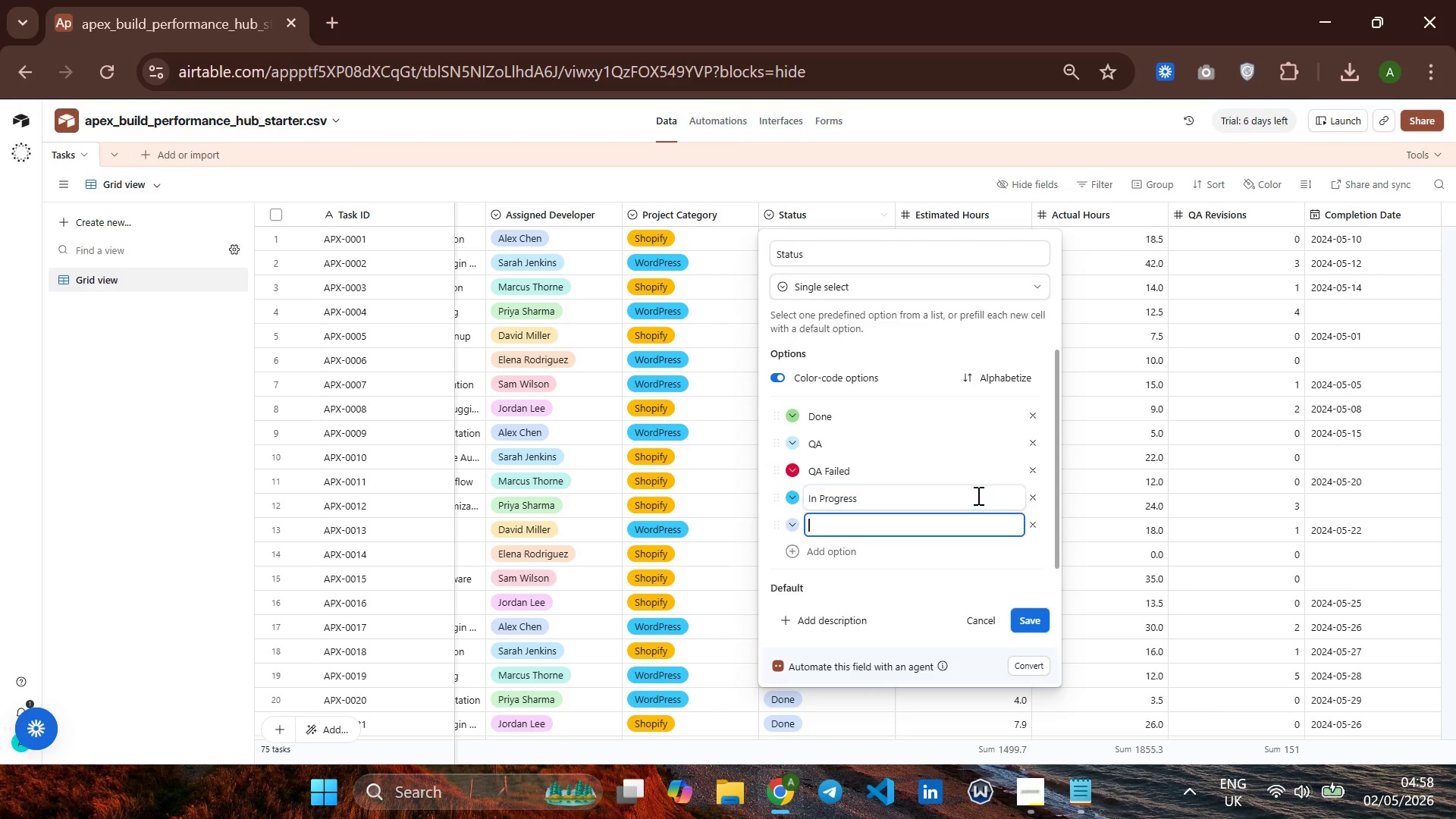 
key(Enter)
 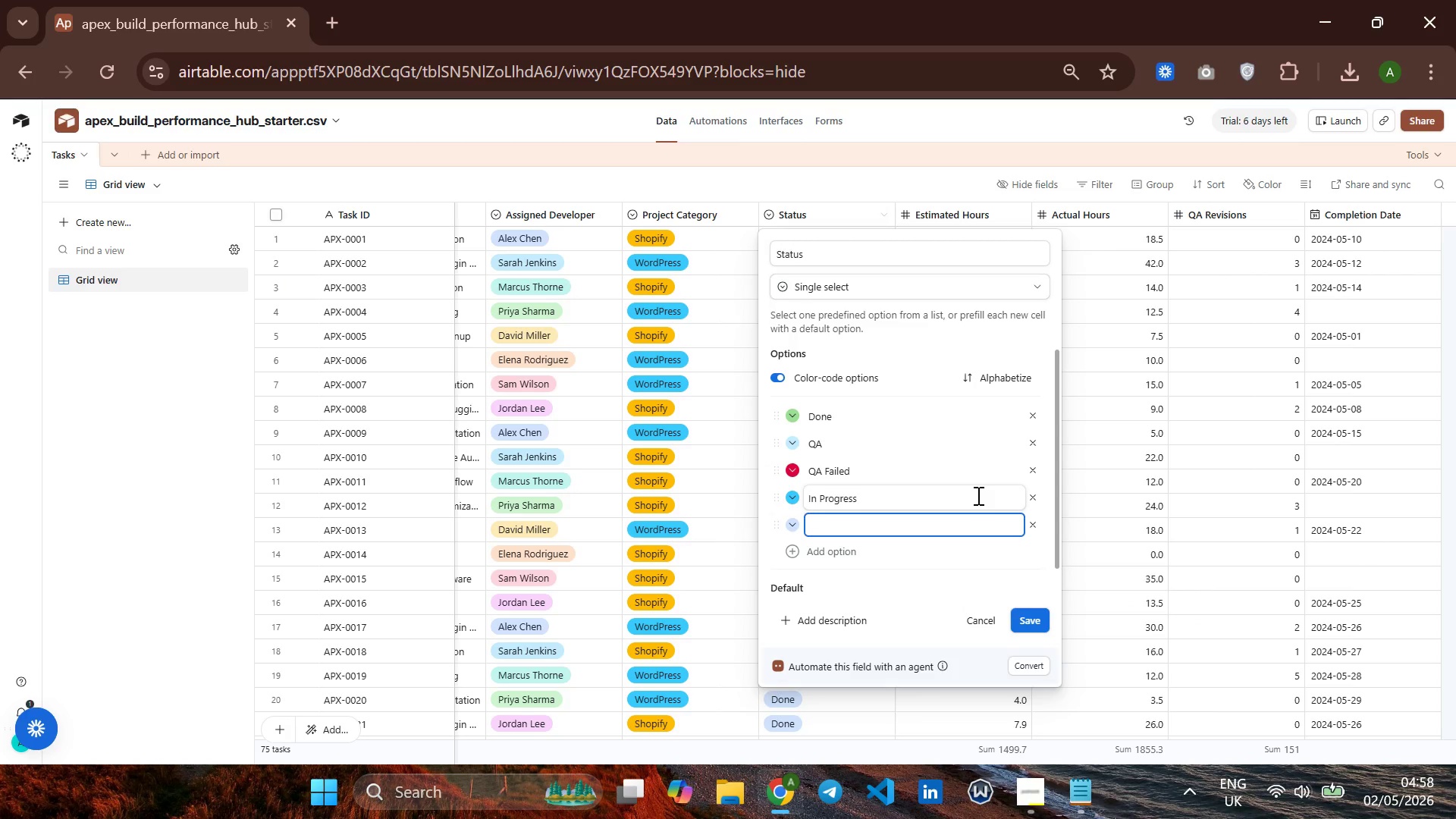 
key(Backspace)
 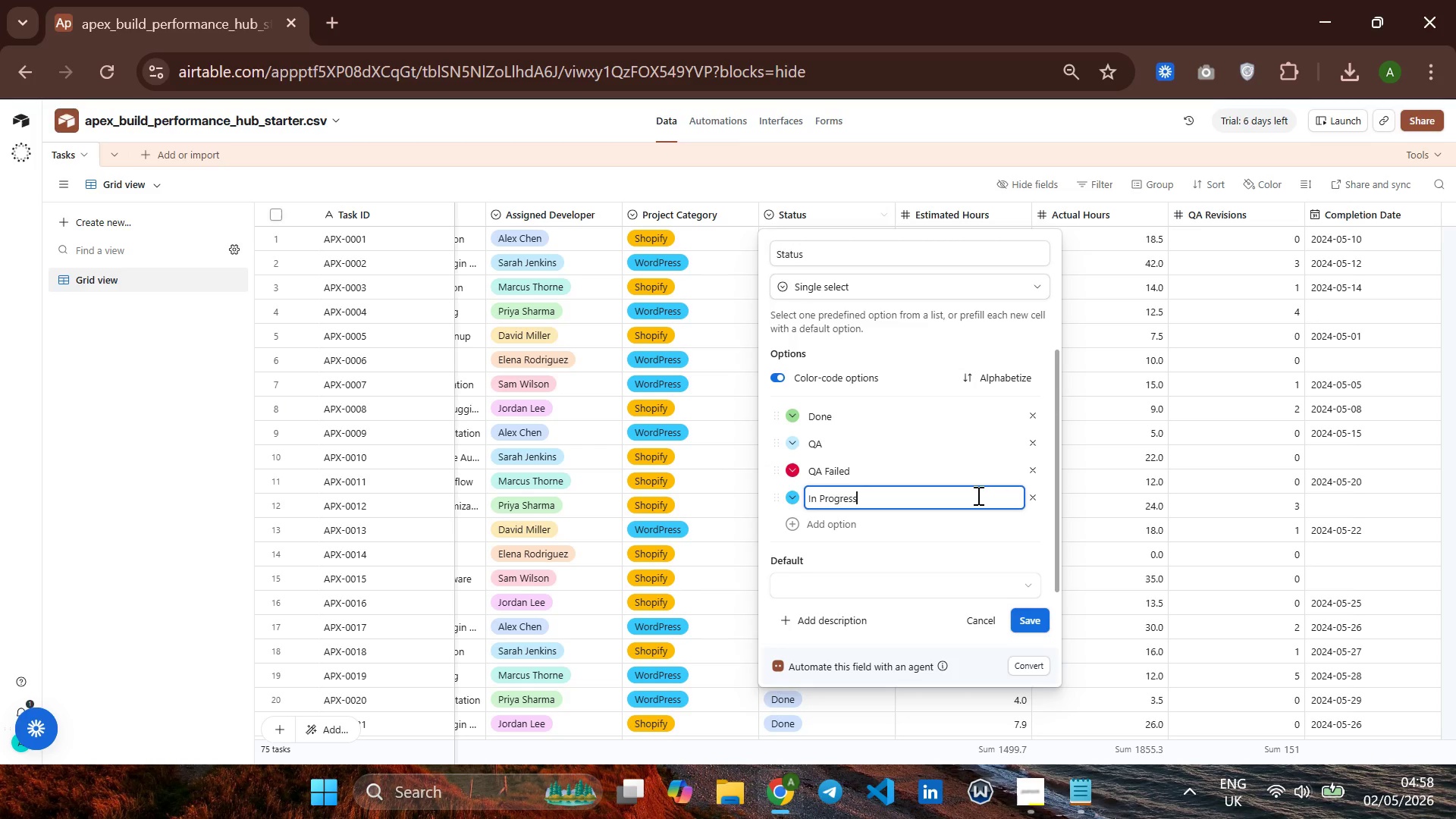 
key(Enter)
 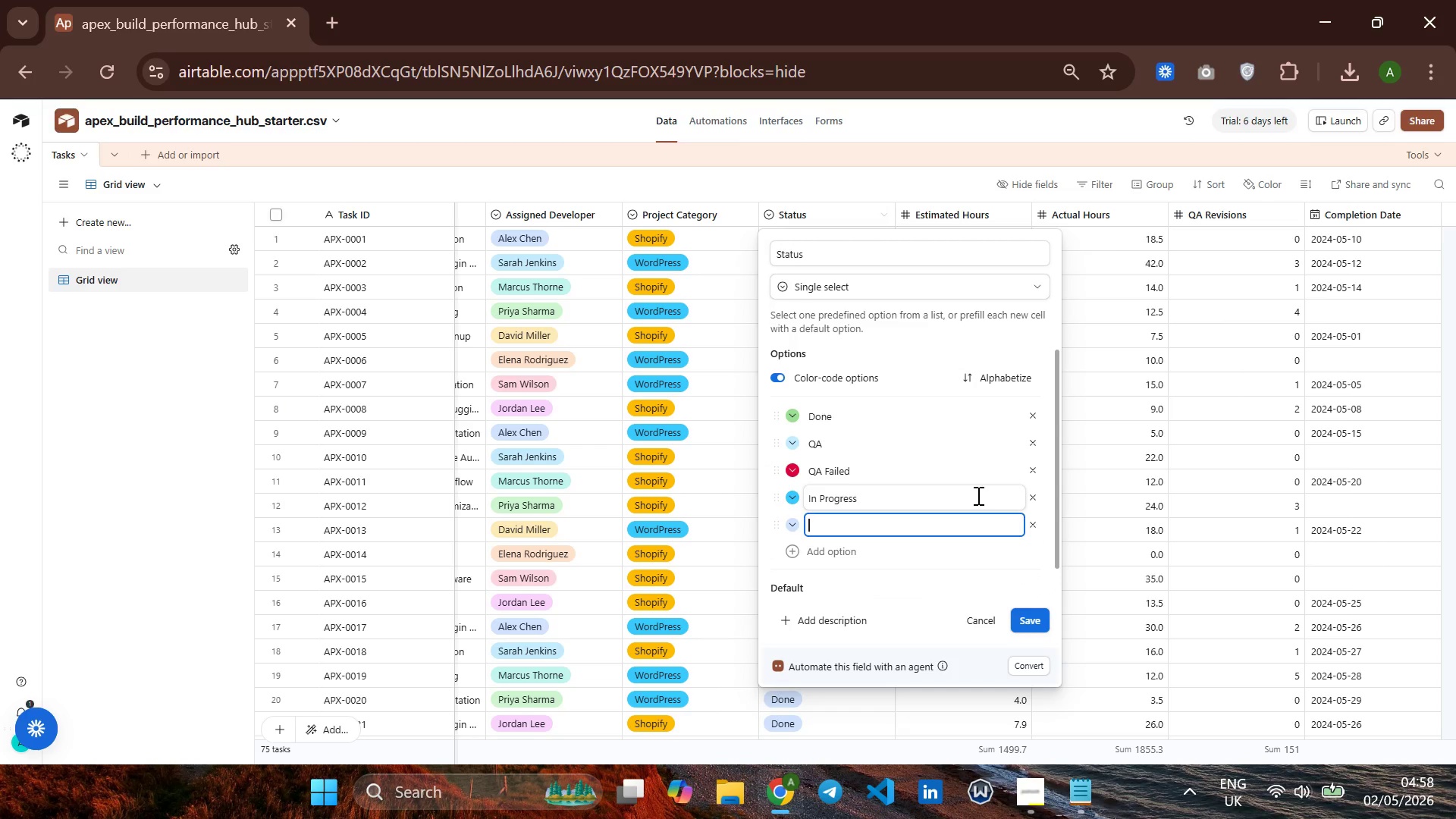 
type(Back)
 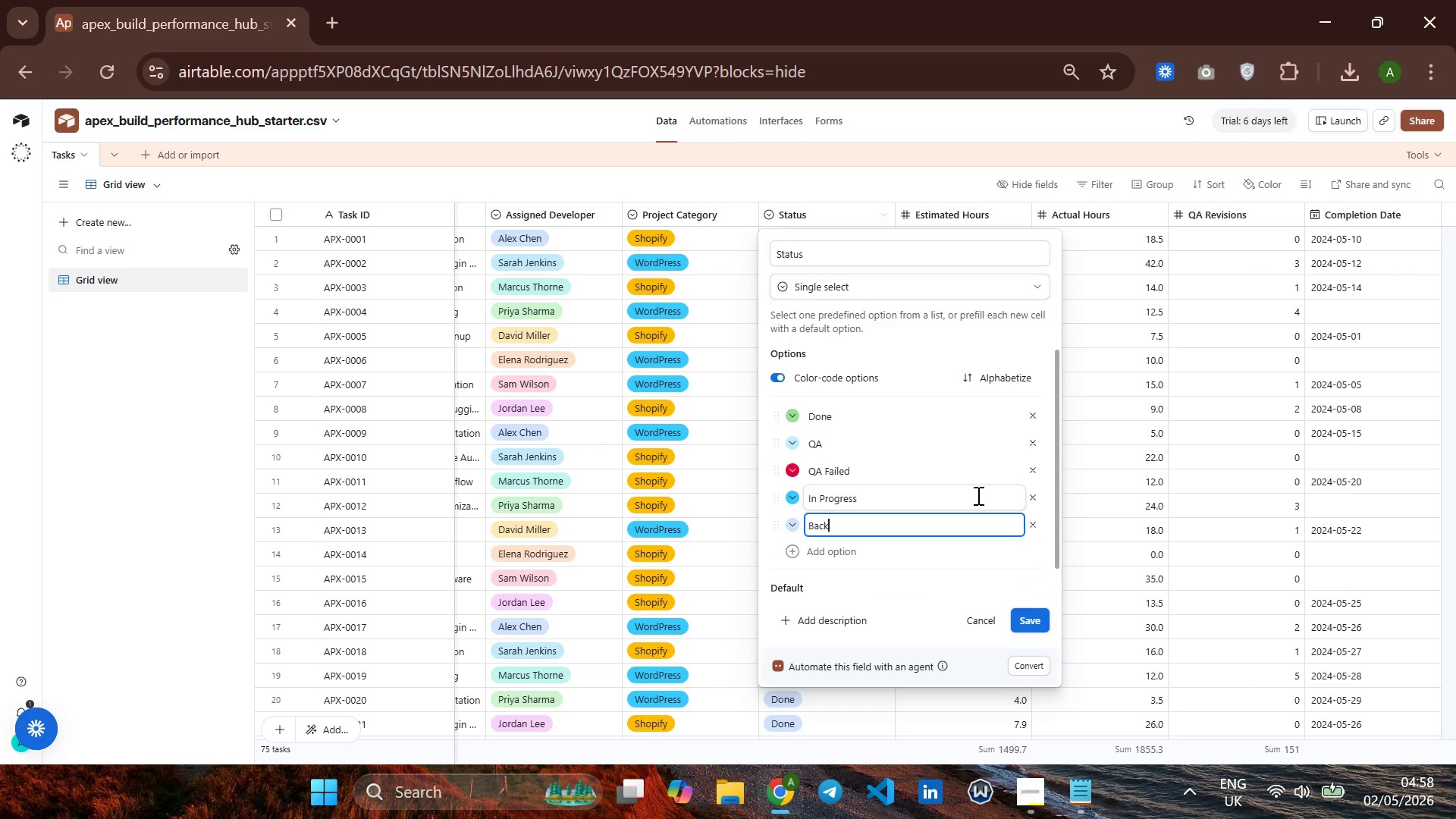 
type(log)
 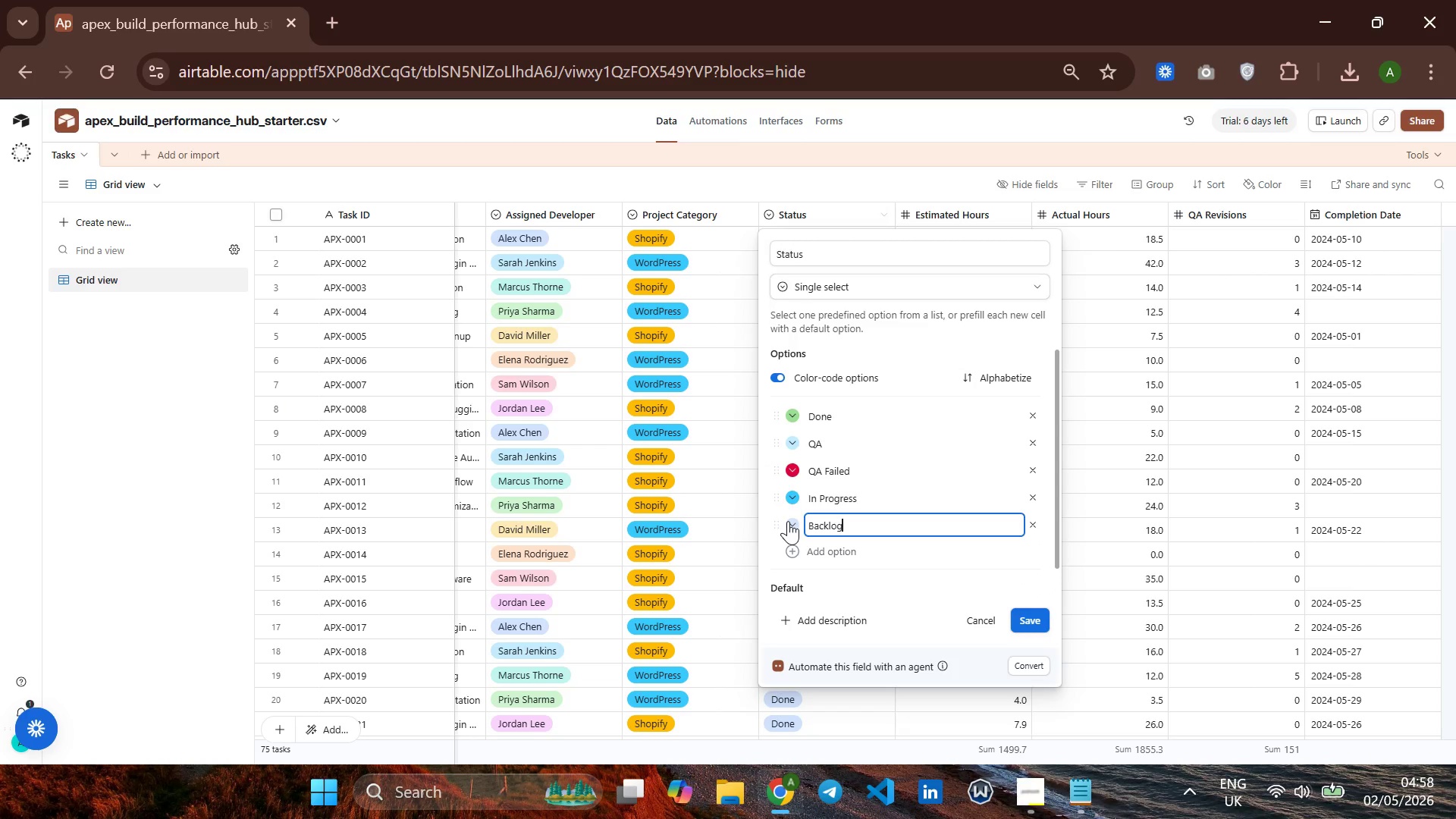 
left_click([788, 521])
 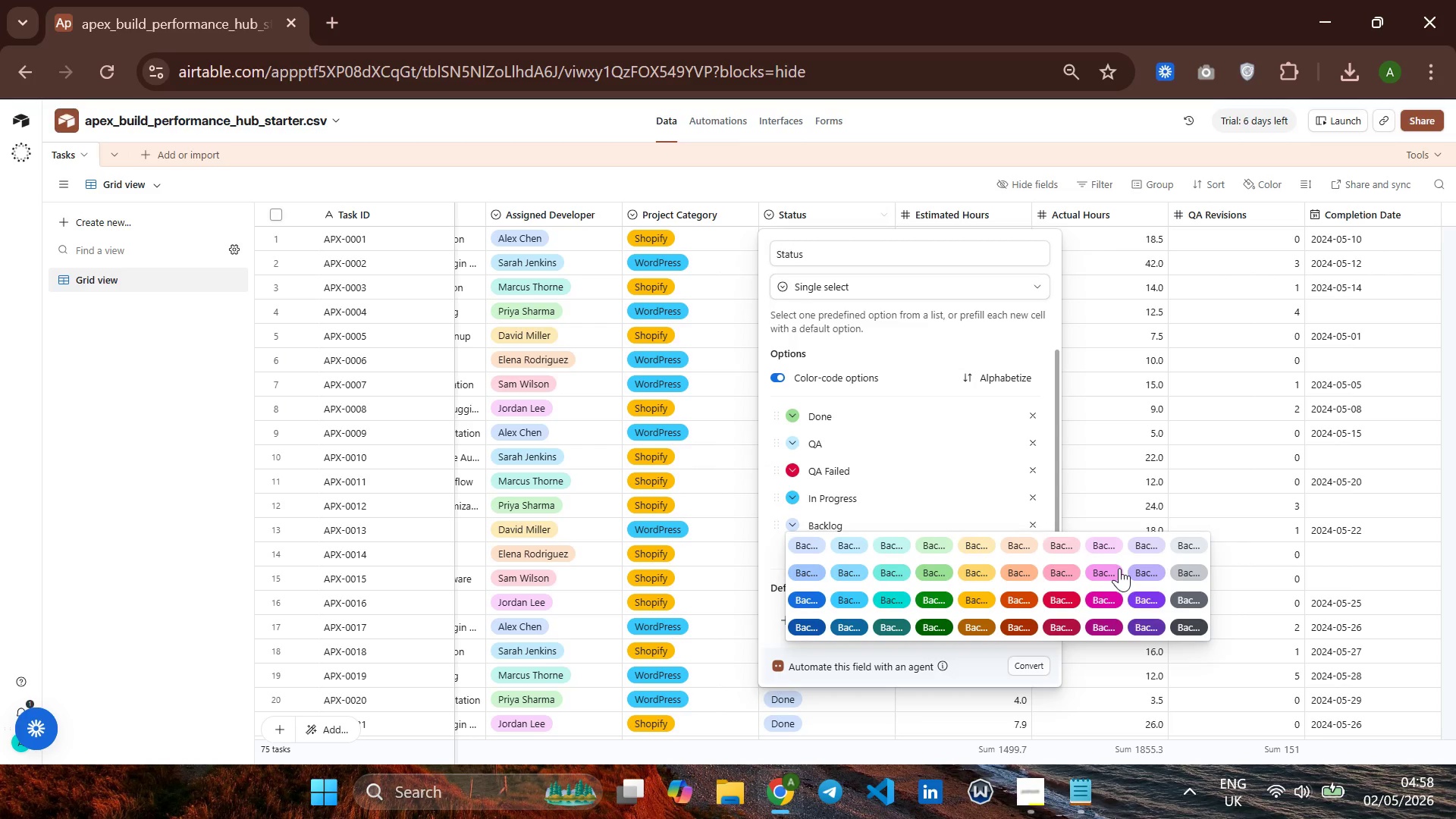 
left_click([1107, 568])
 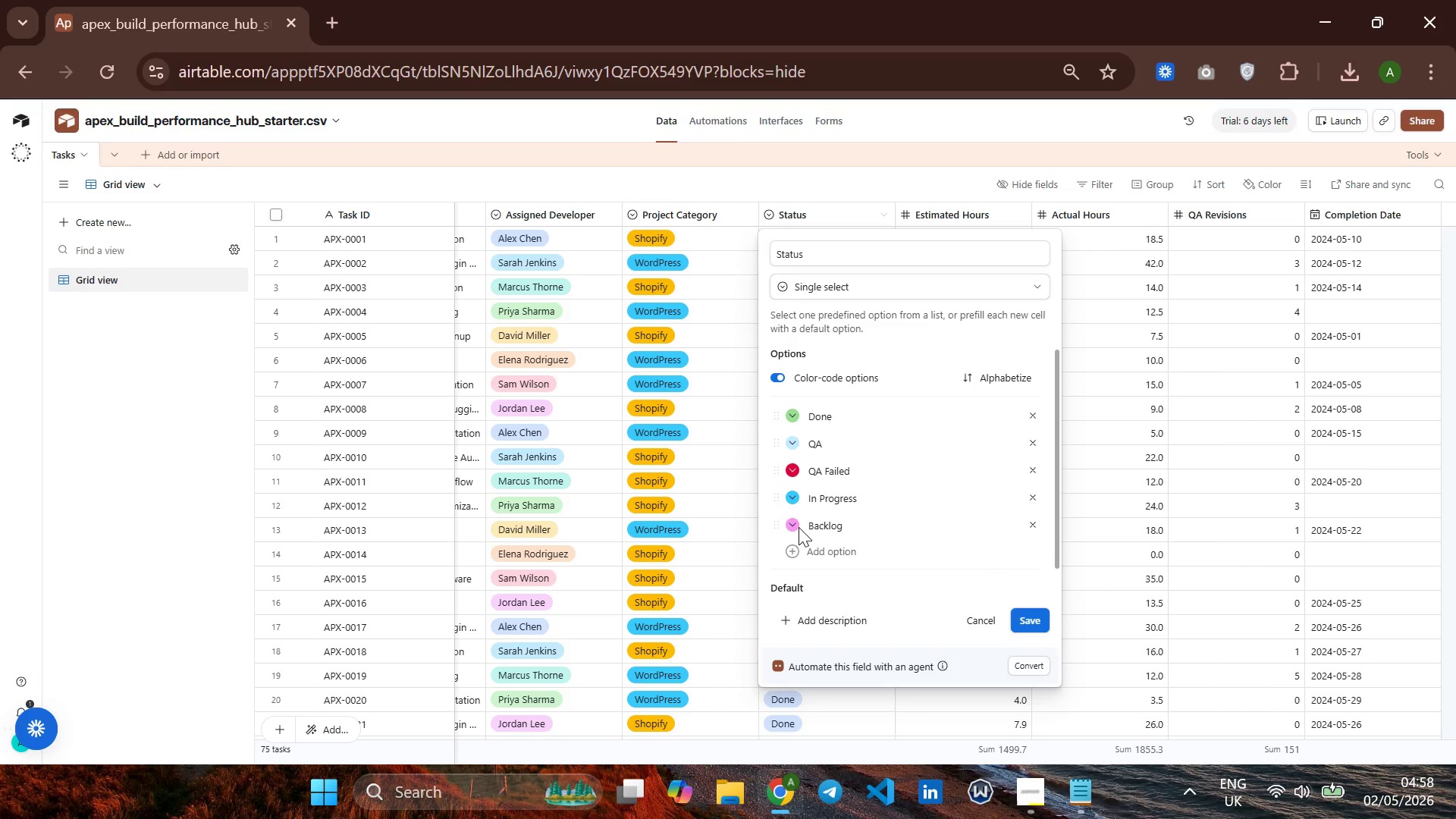 
left_click([795, 527])
 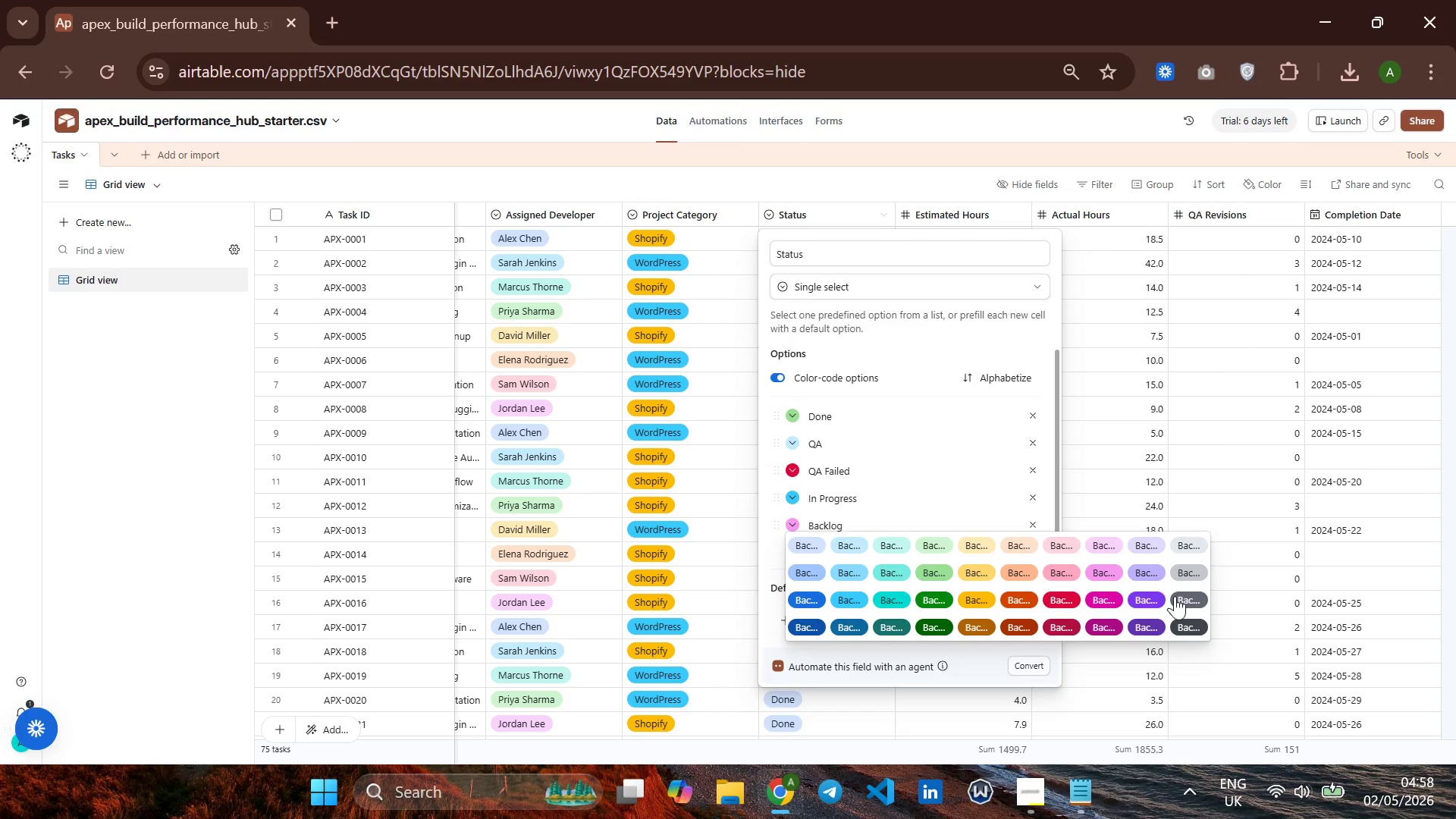 
left_click([1138, 589])
 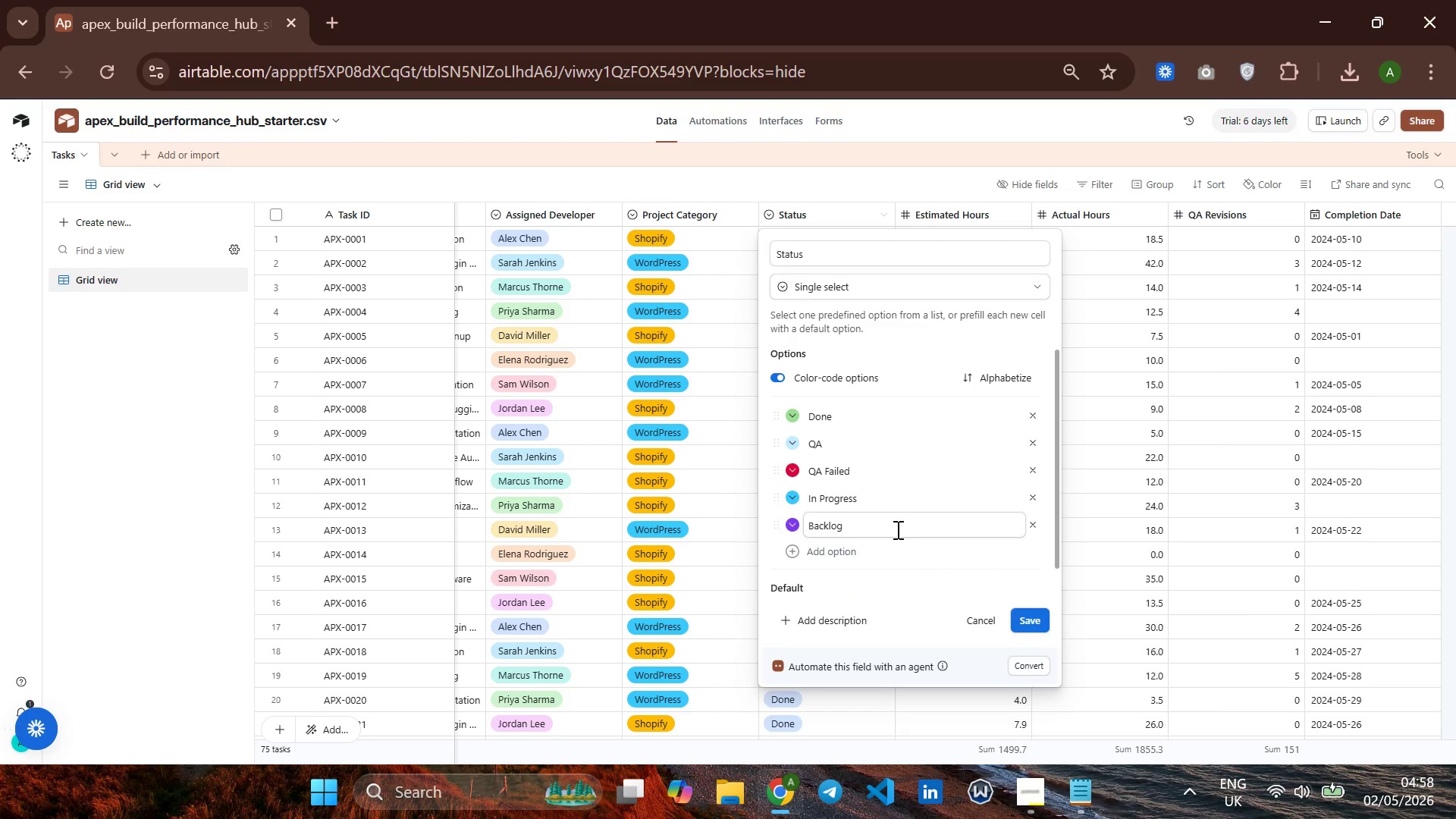 
scroll: coordinate [896, 529], scroll_direction: up, amount: 3.0
 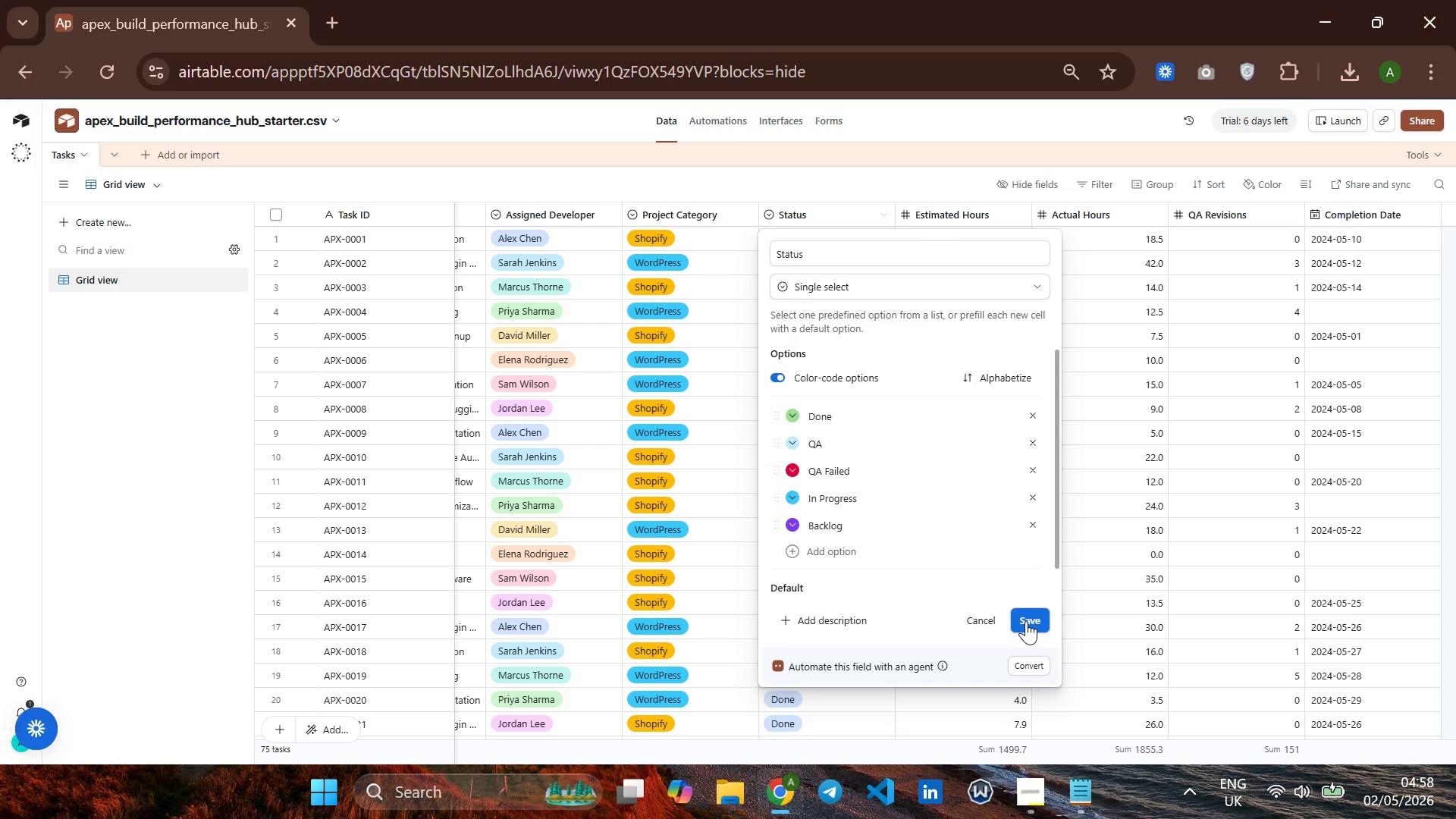 
left_click([1026, 621])
 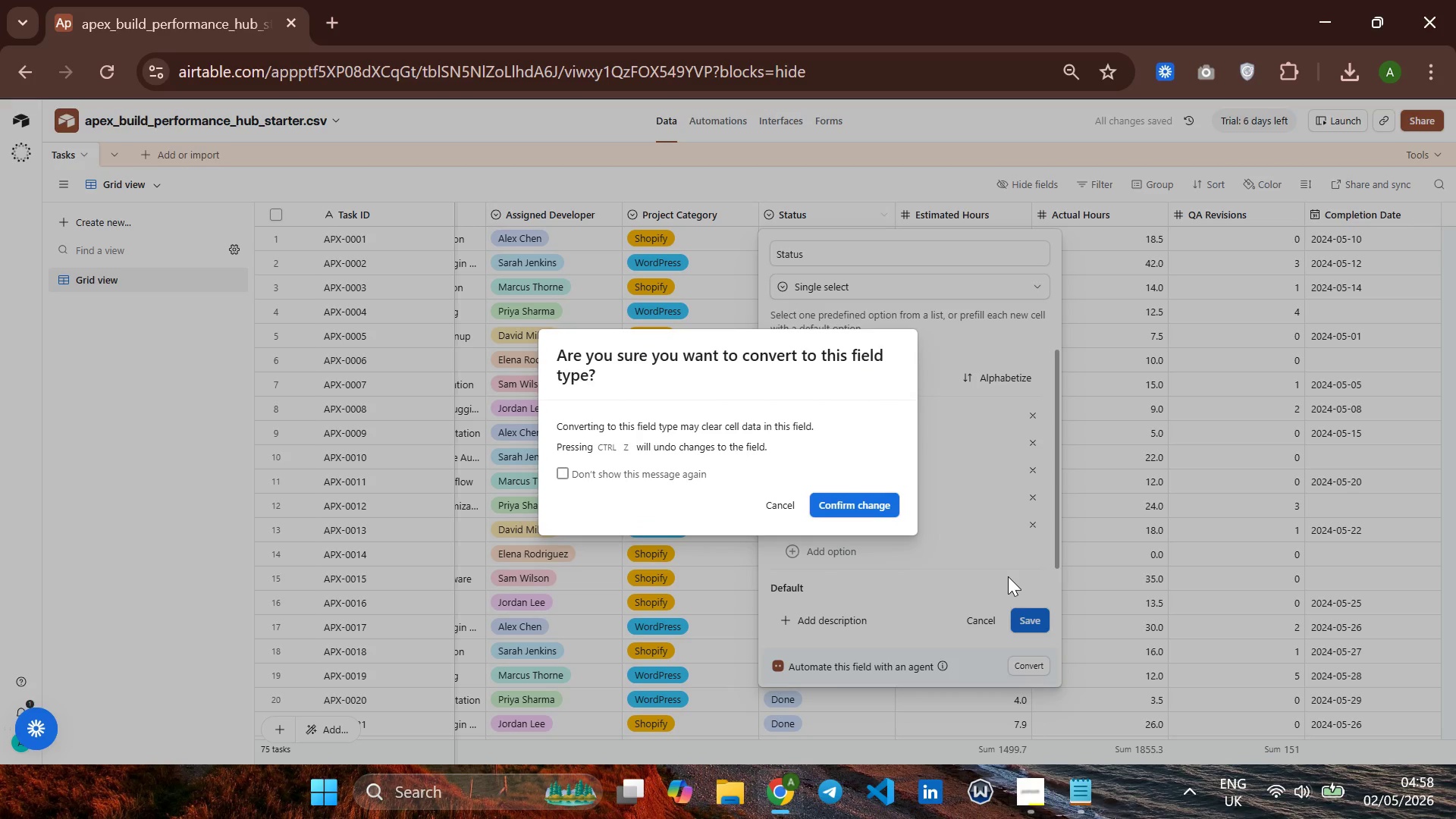 
wait(5.41)
 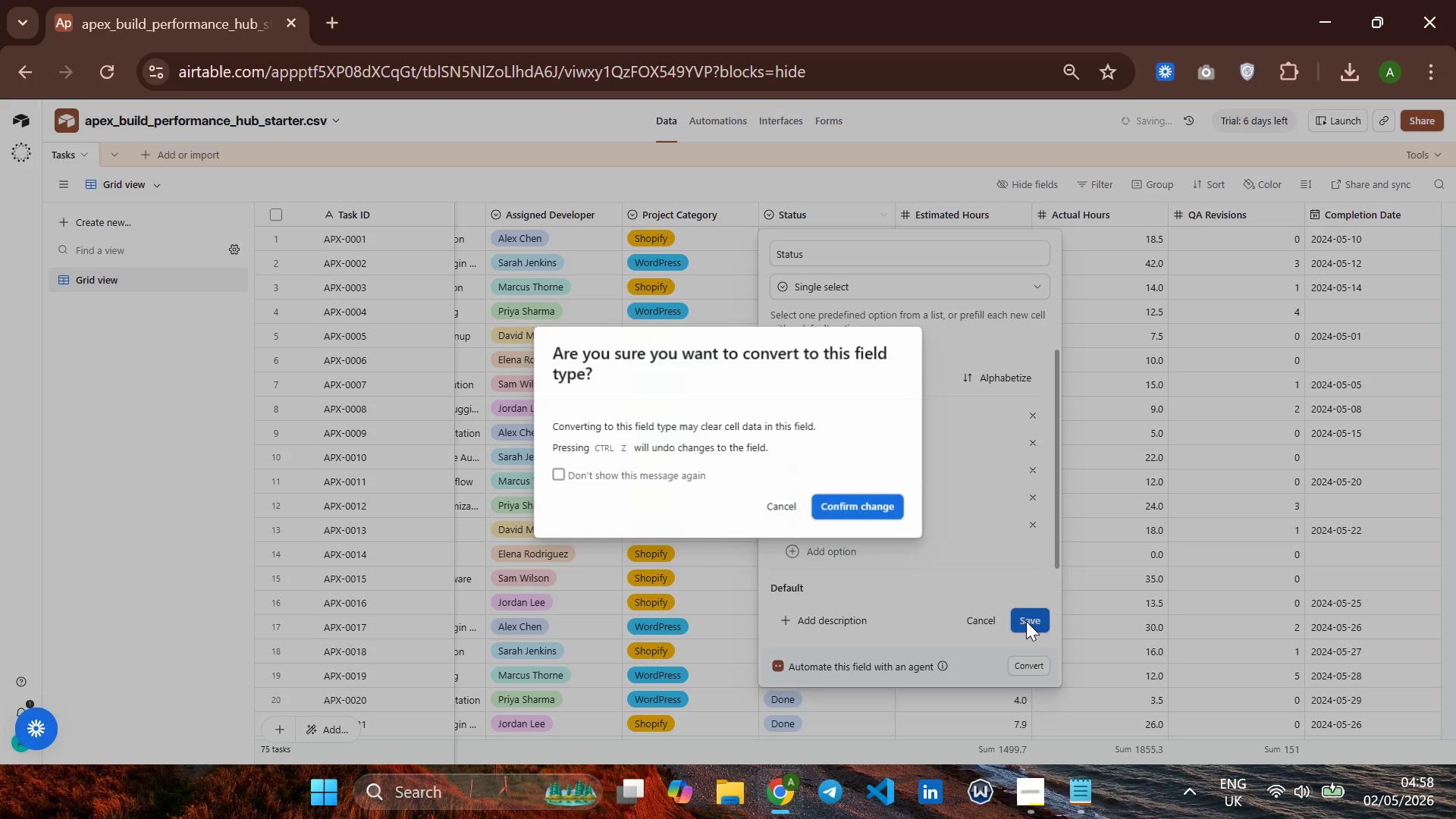 
left_click([852, 502])
 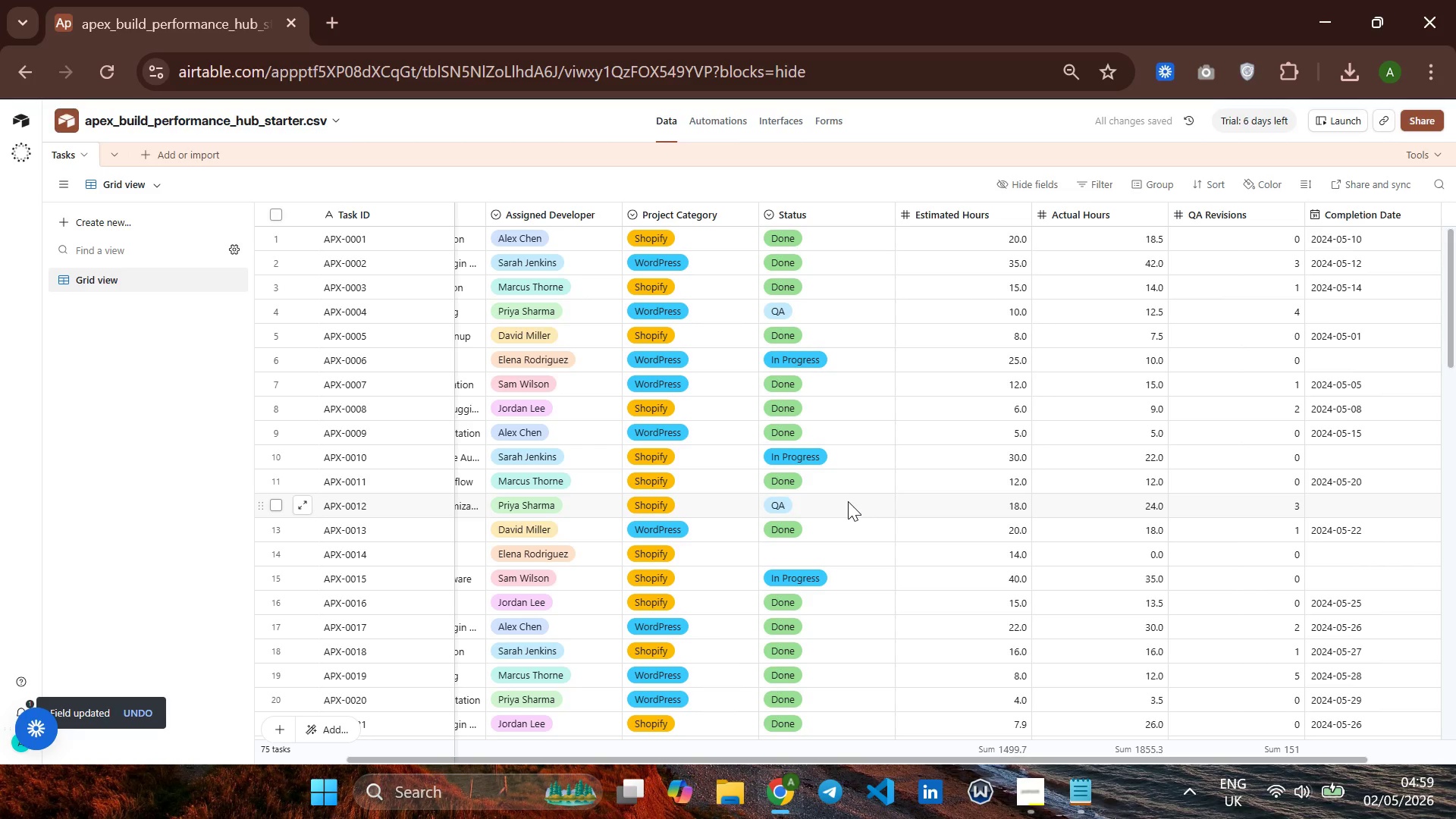 
scroll: coordinate [848, 501], scroll_direction: up, amount: 2.0
 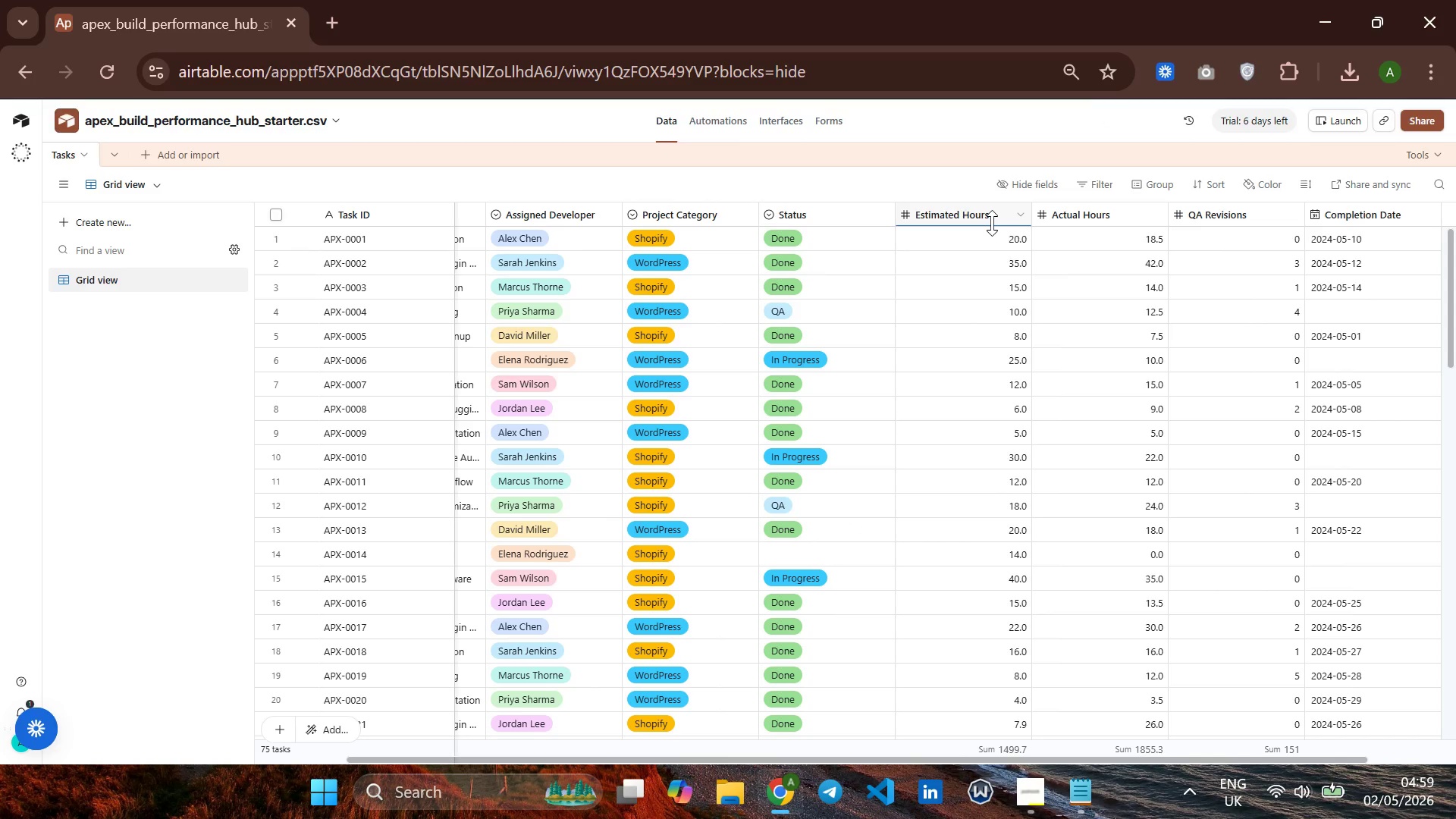 
wait(13.89)
 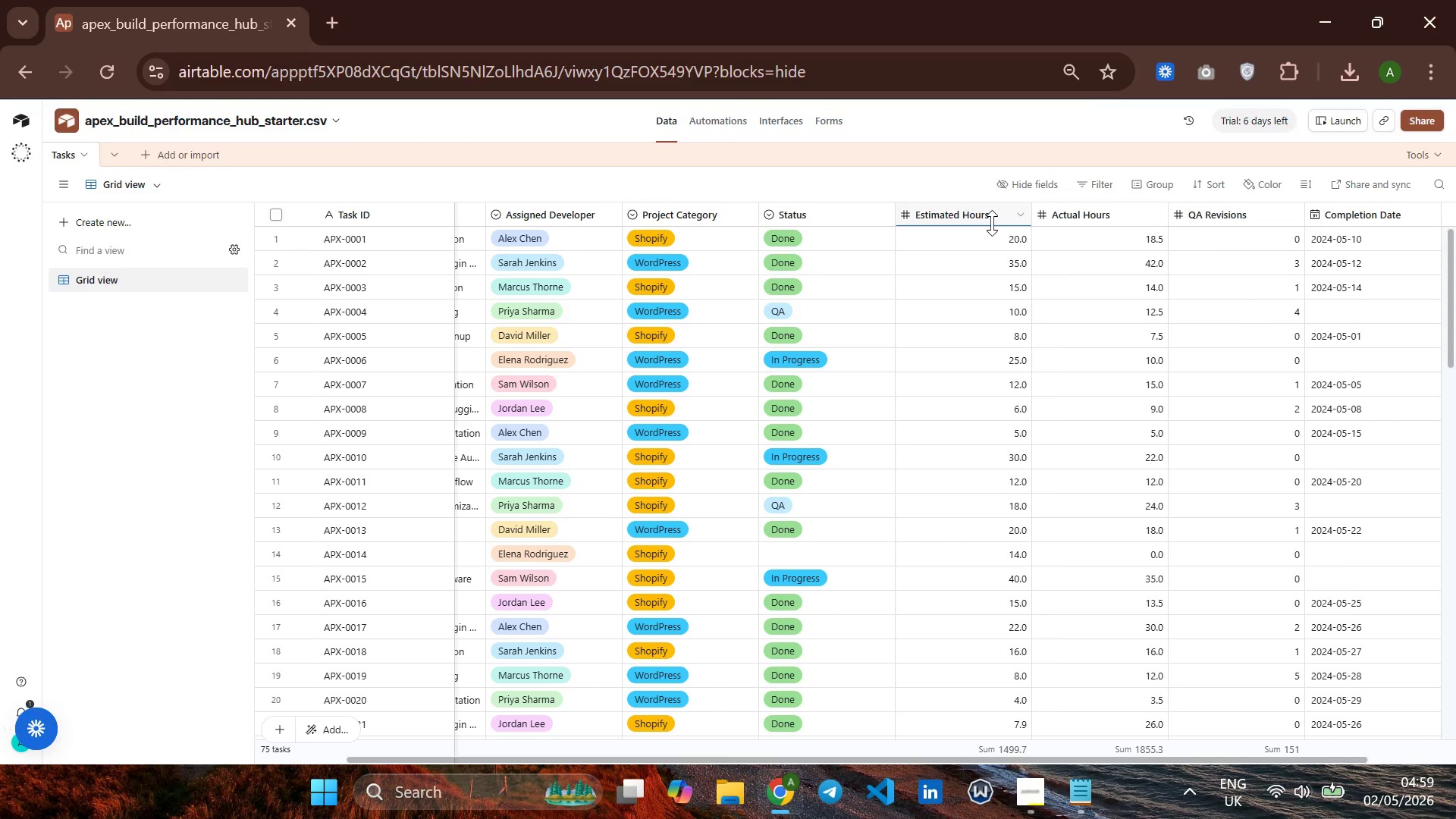 
left_click([981, 248])
 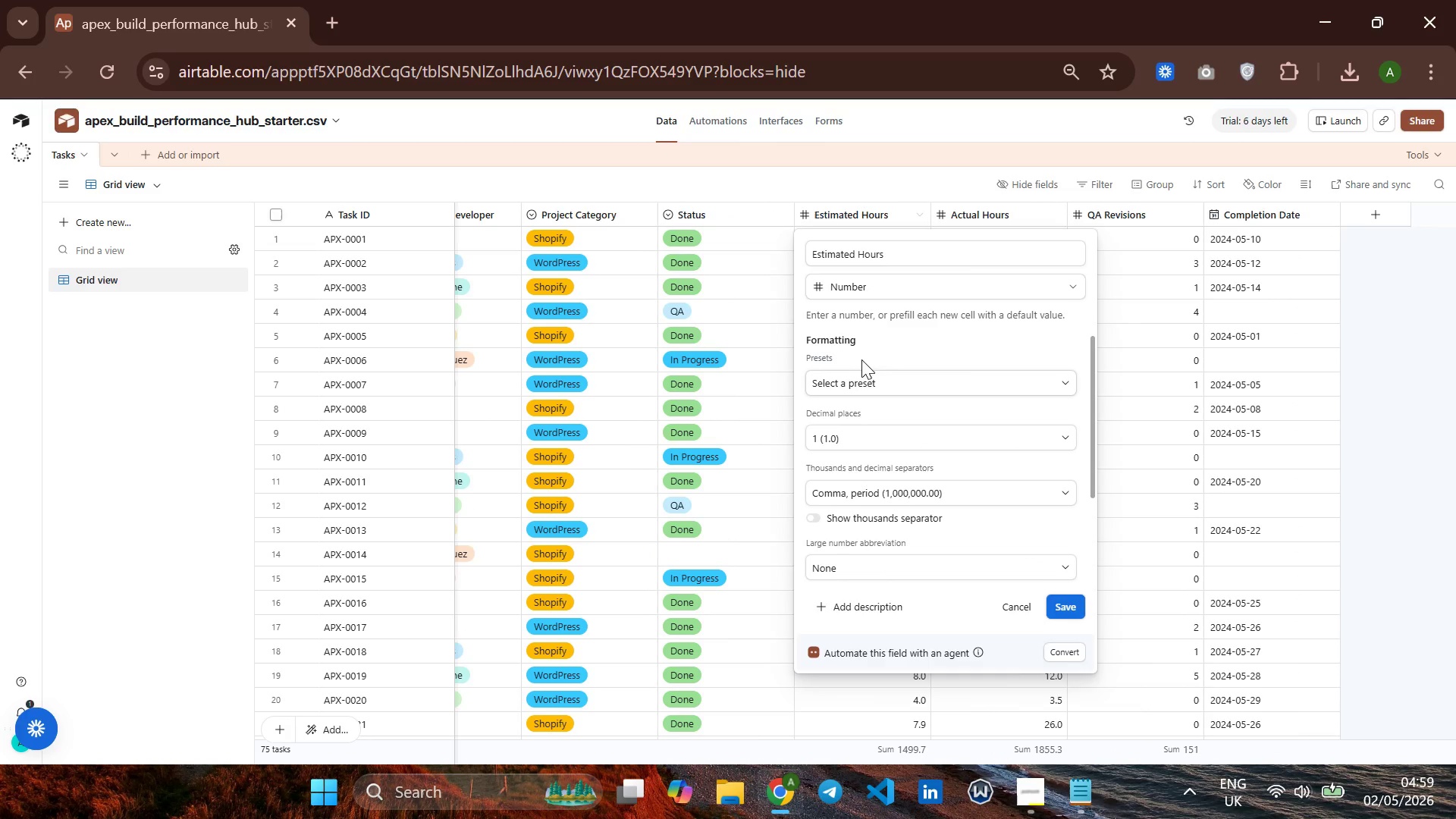 
wait(8.31)
 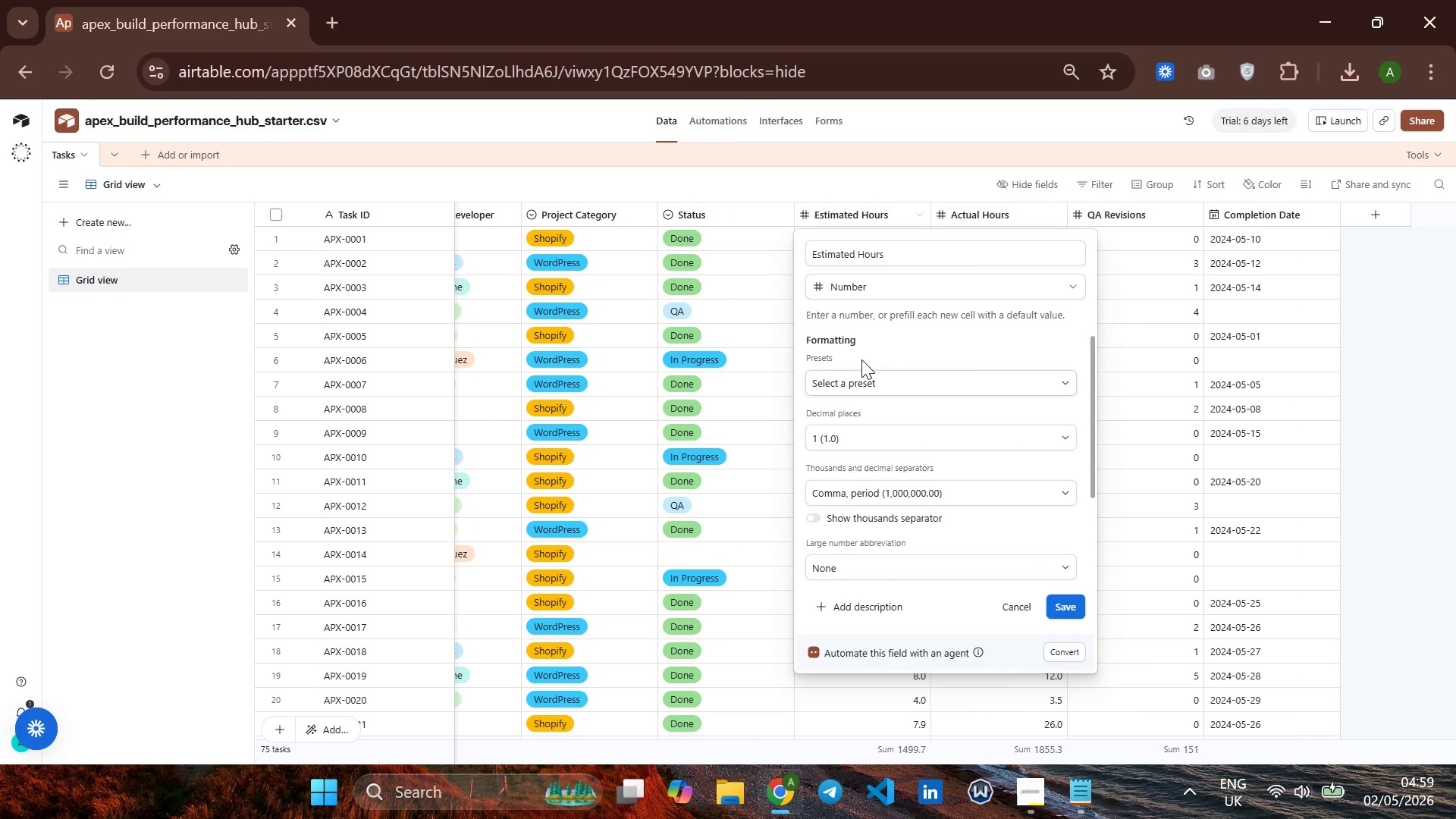 
left_click([1056, 605])
 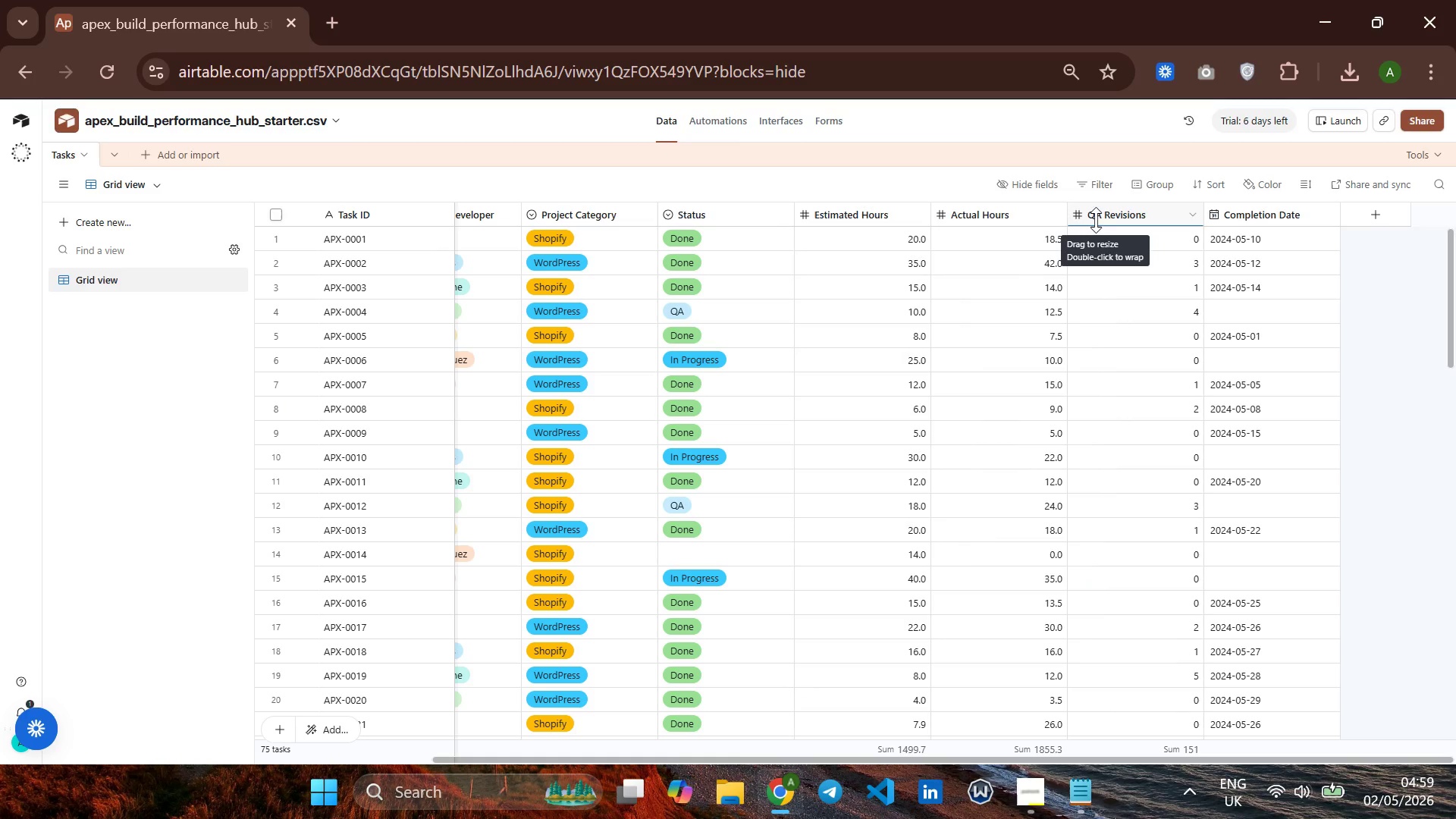 
wait(7.73)
 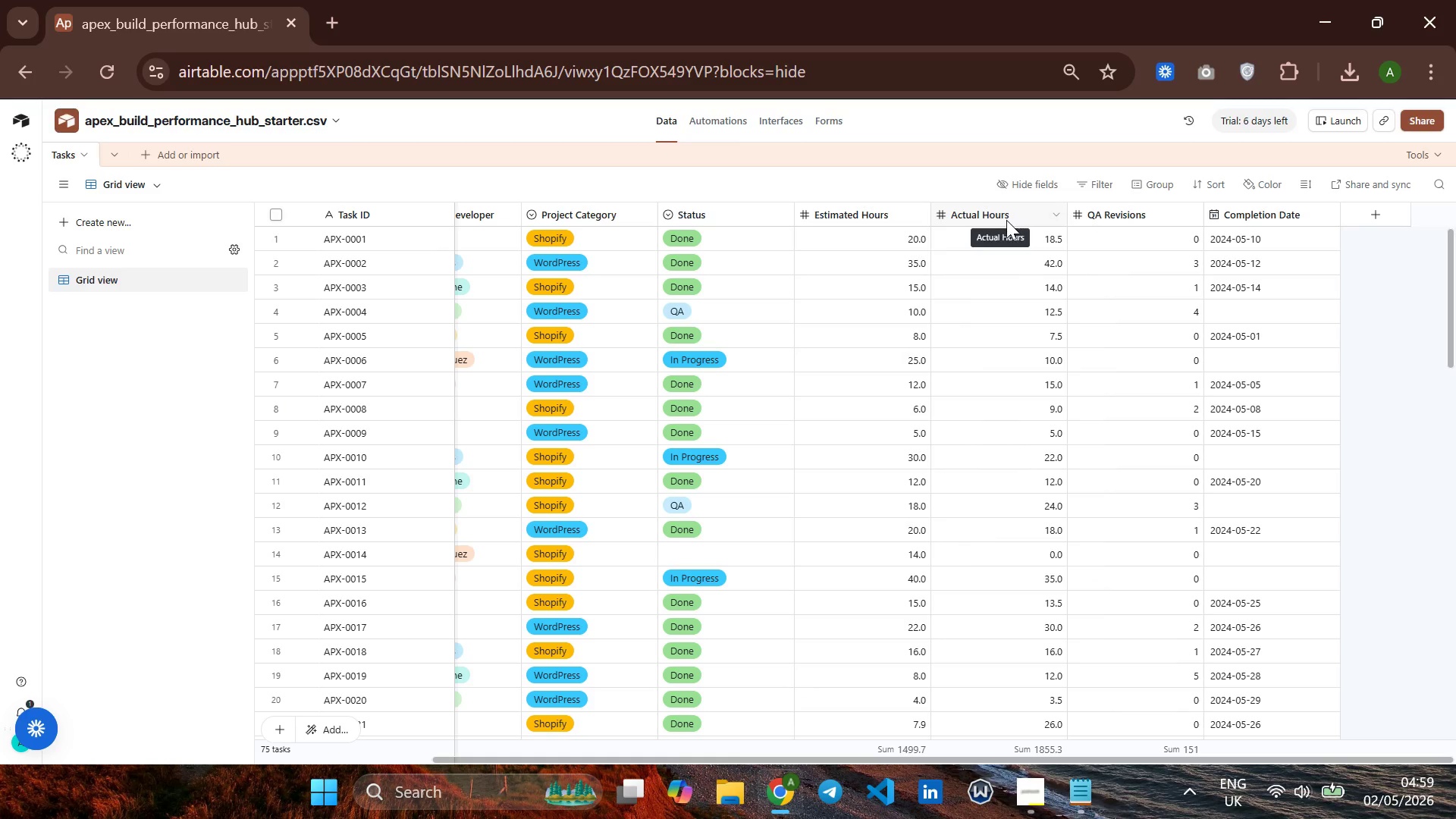 
left_click([1096, 220])
 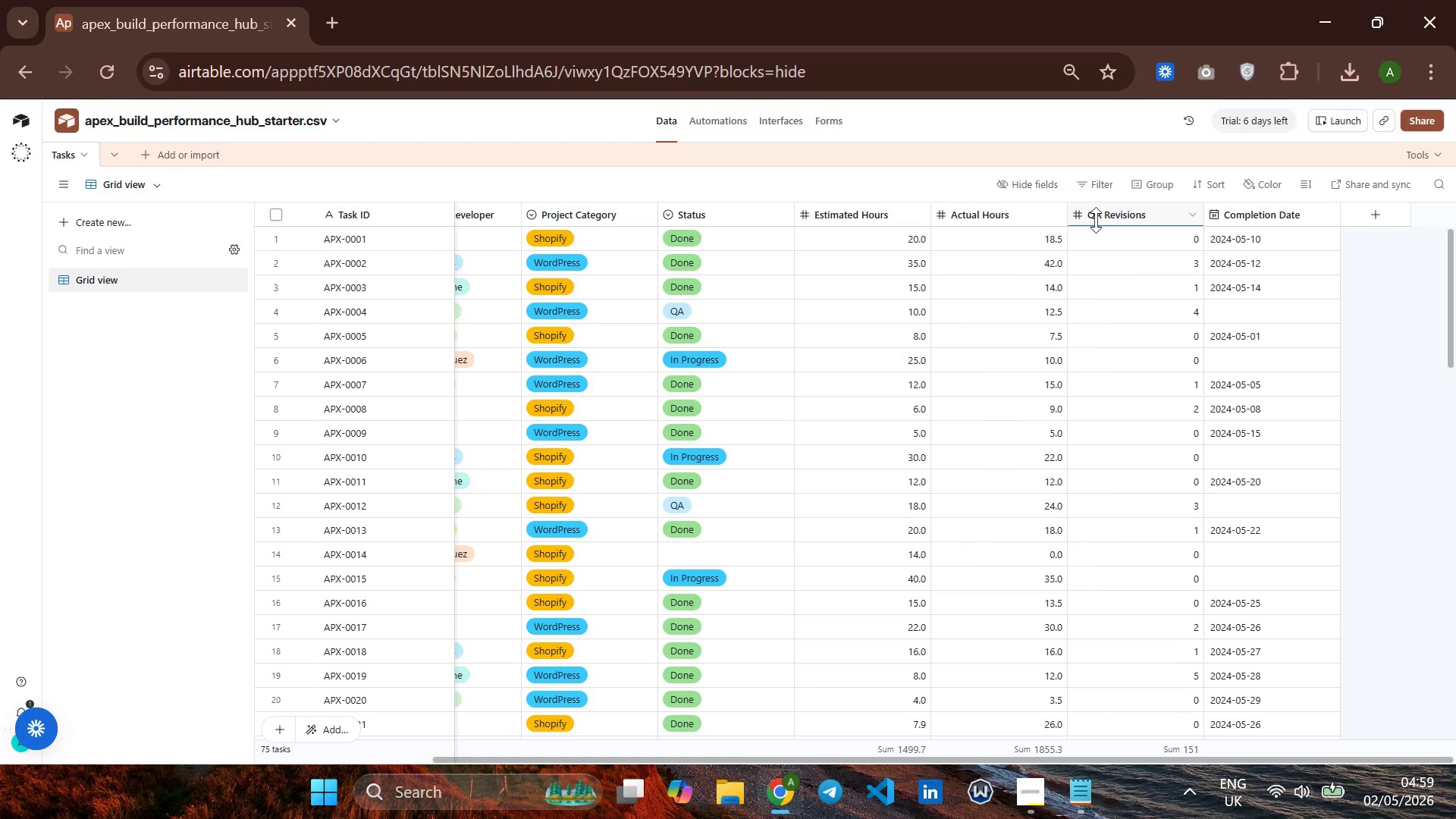 
right_click([1096, 220])
 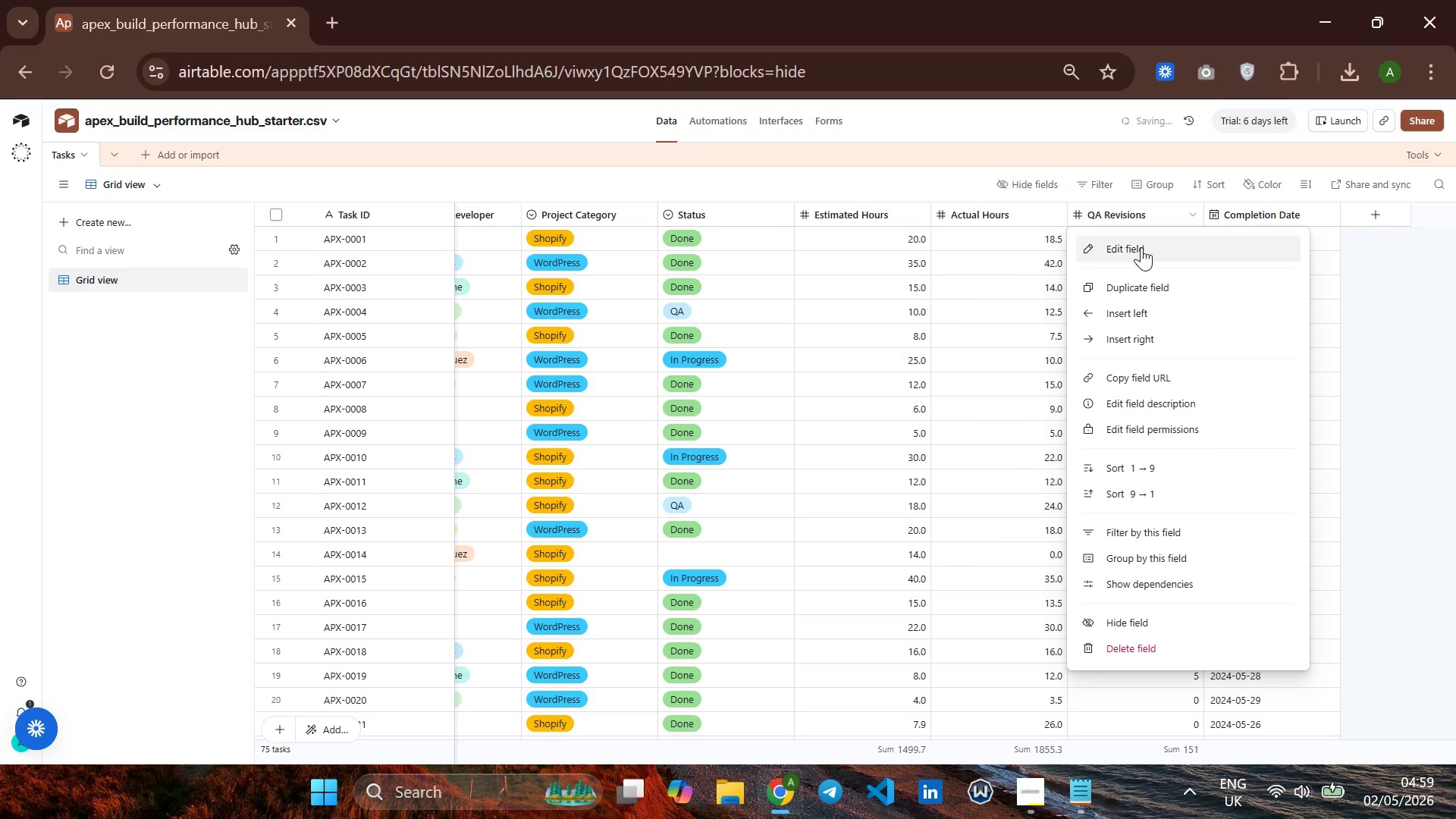 
left_click([1141, 247])
 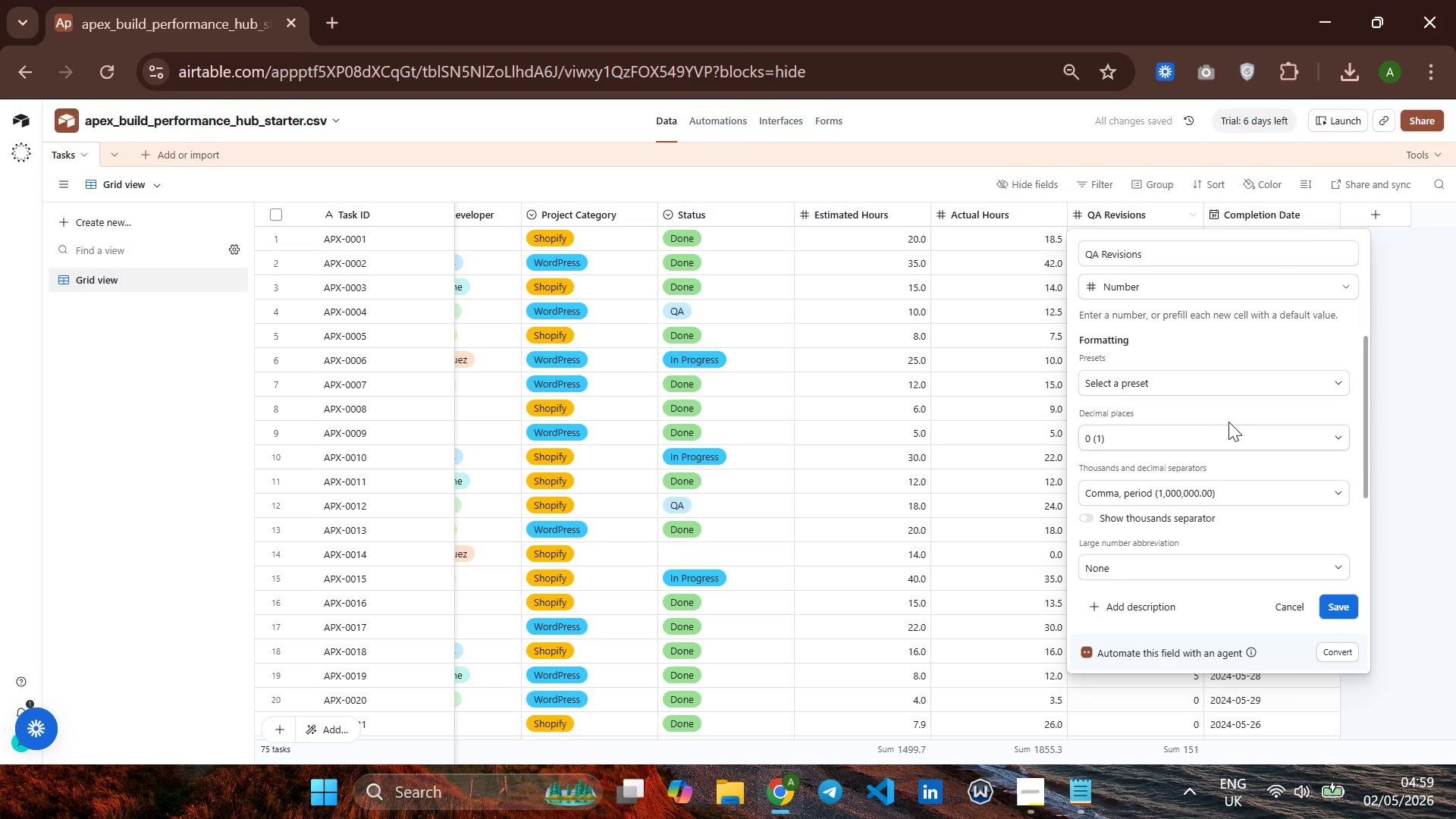 
left_click([1232, 411])
 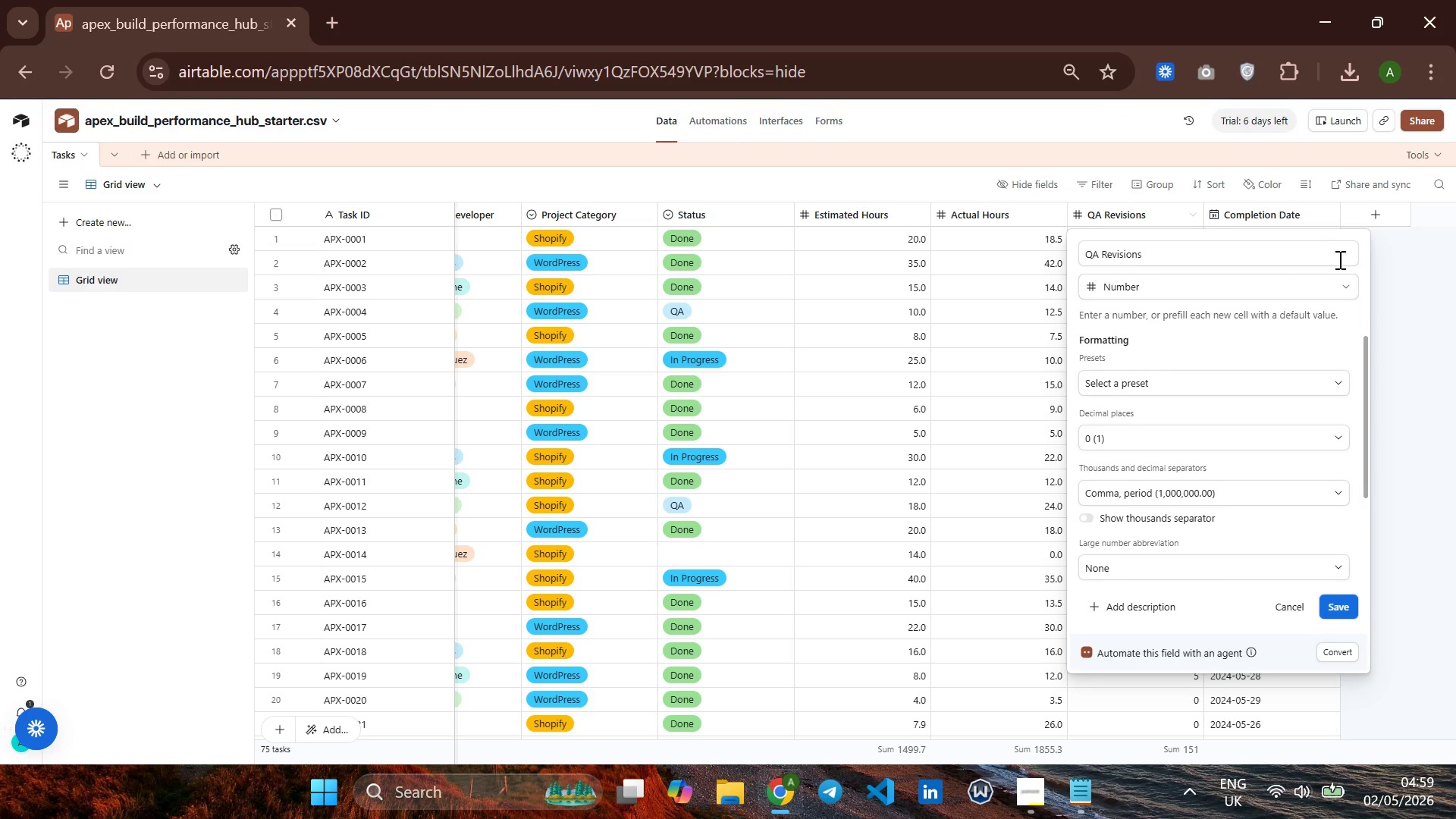 
left_click([1268, 218])
 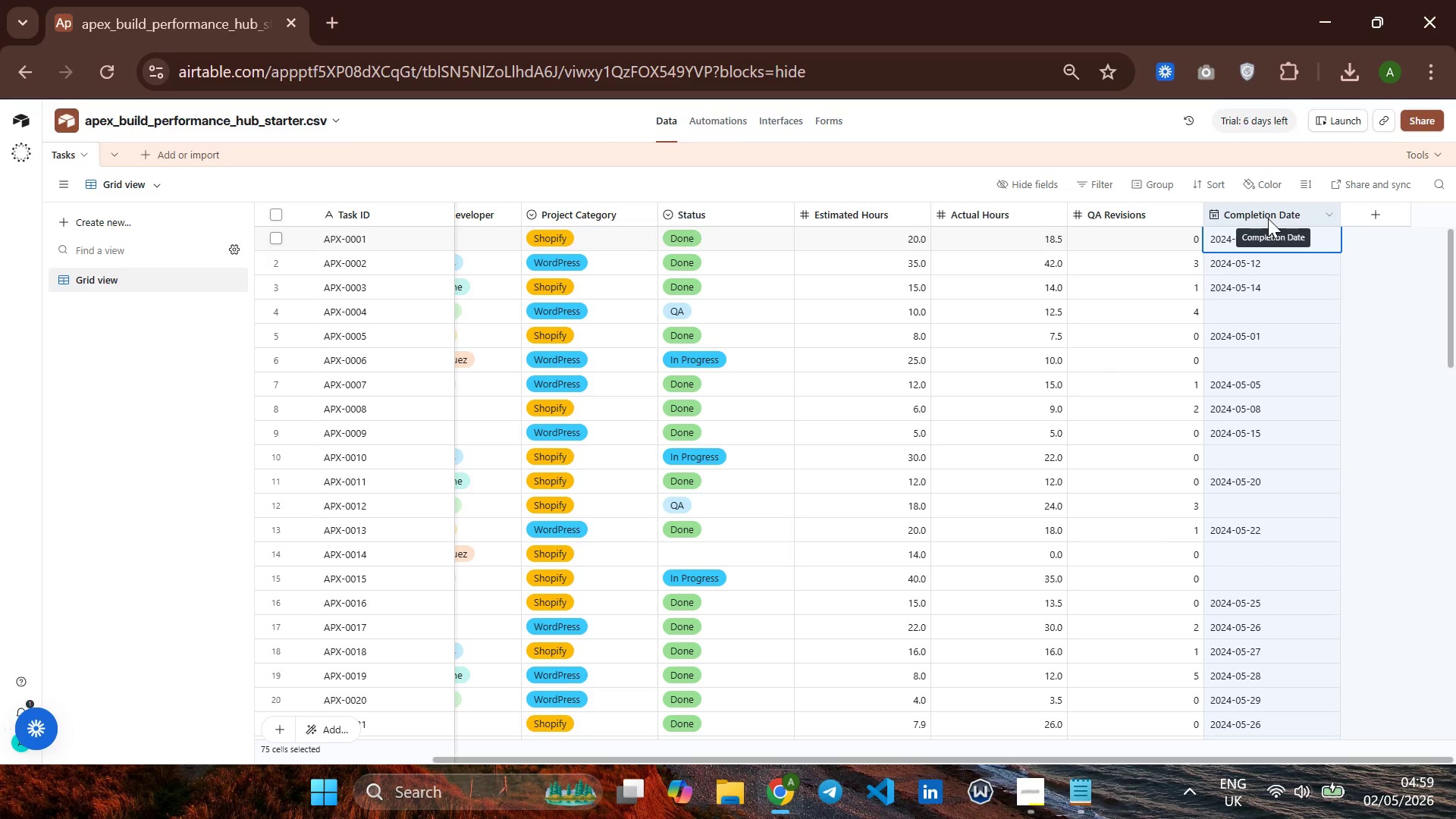 
right_click([1268, 219])
 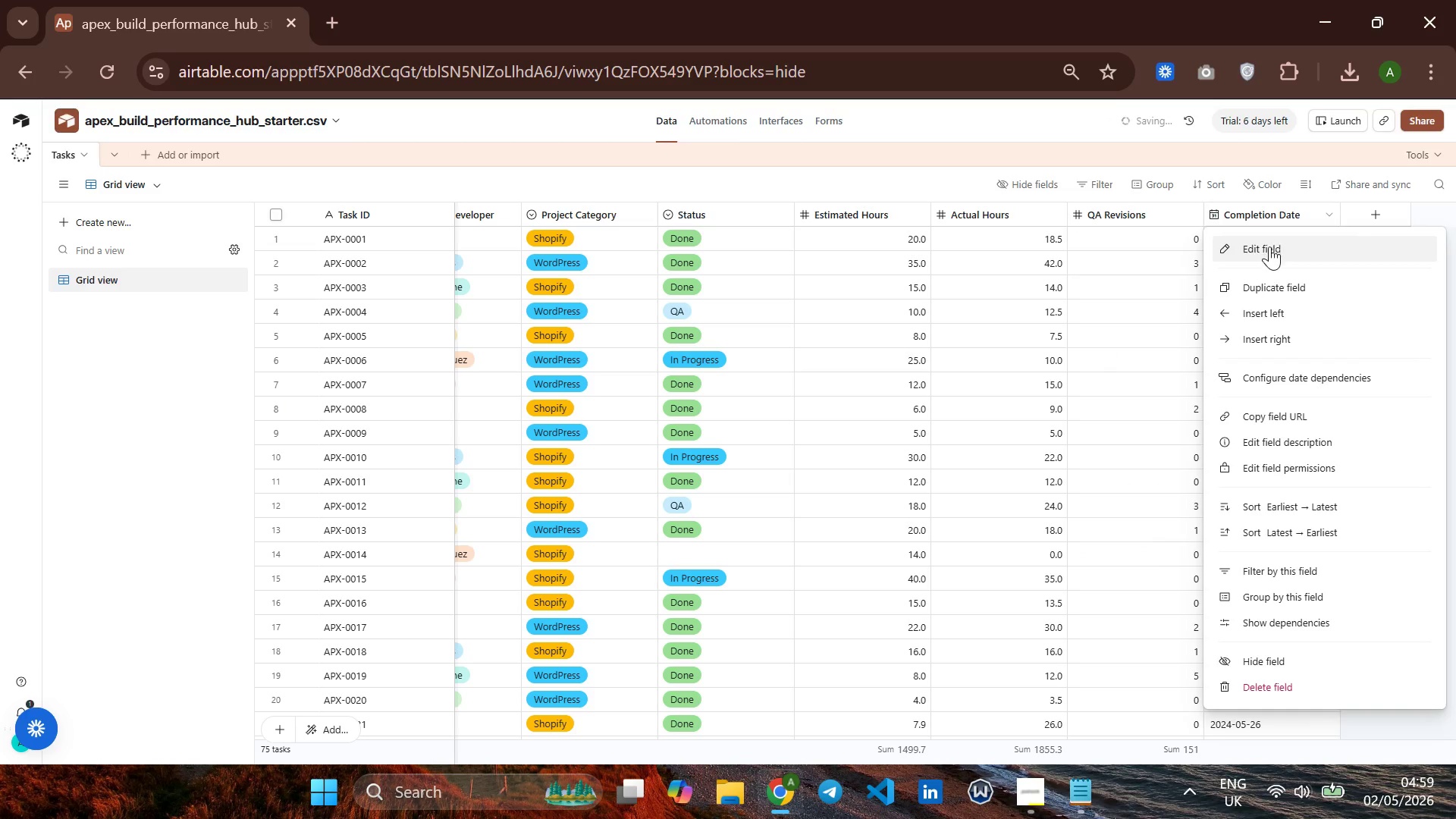 
left_click([1269, 247])
 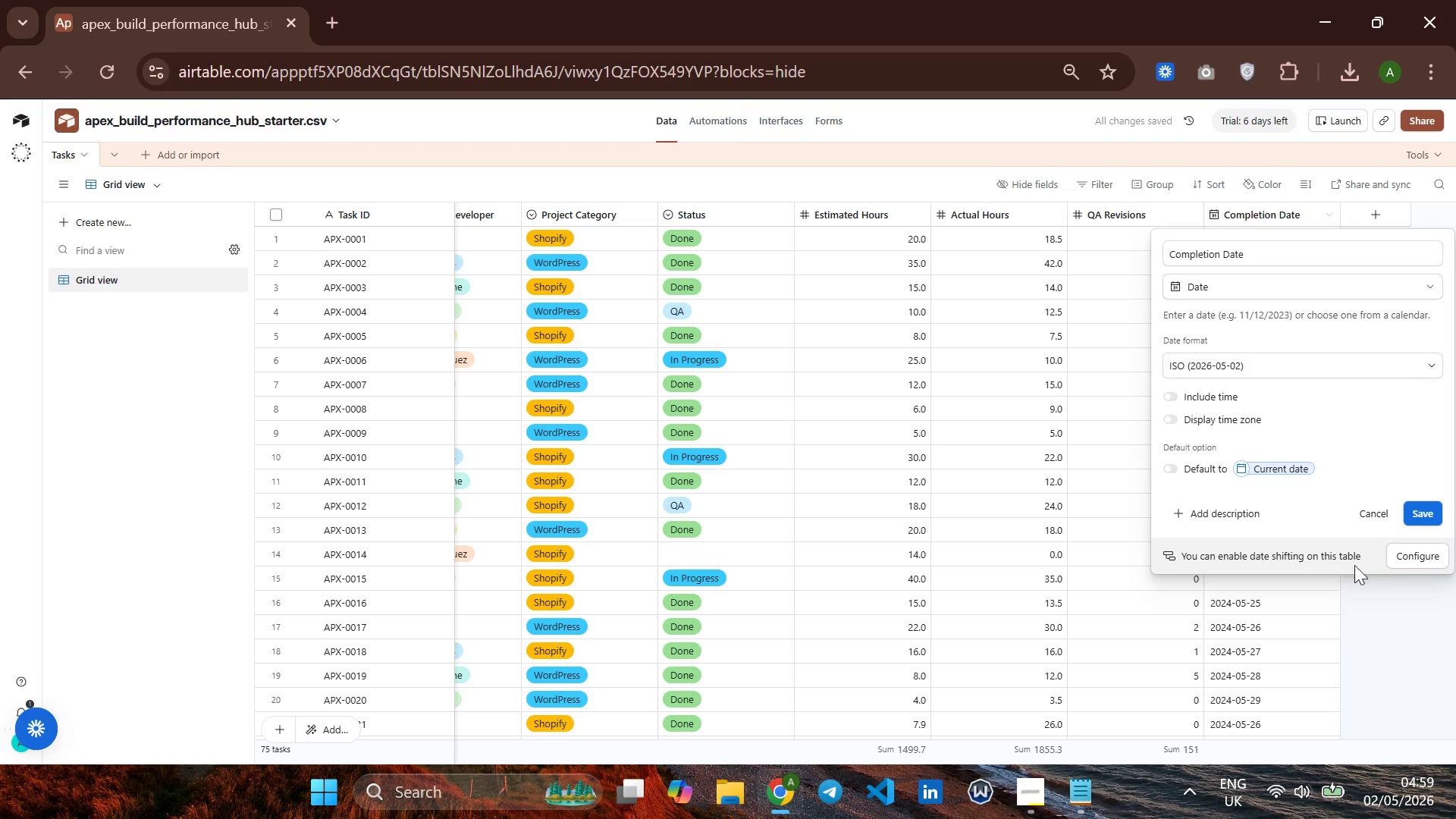 
left_click([1418, 510])
 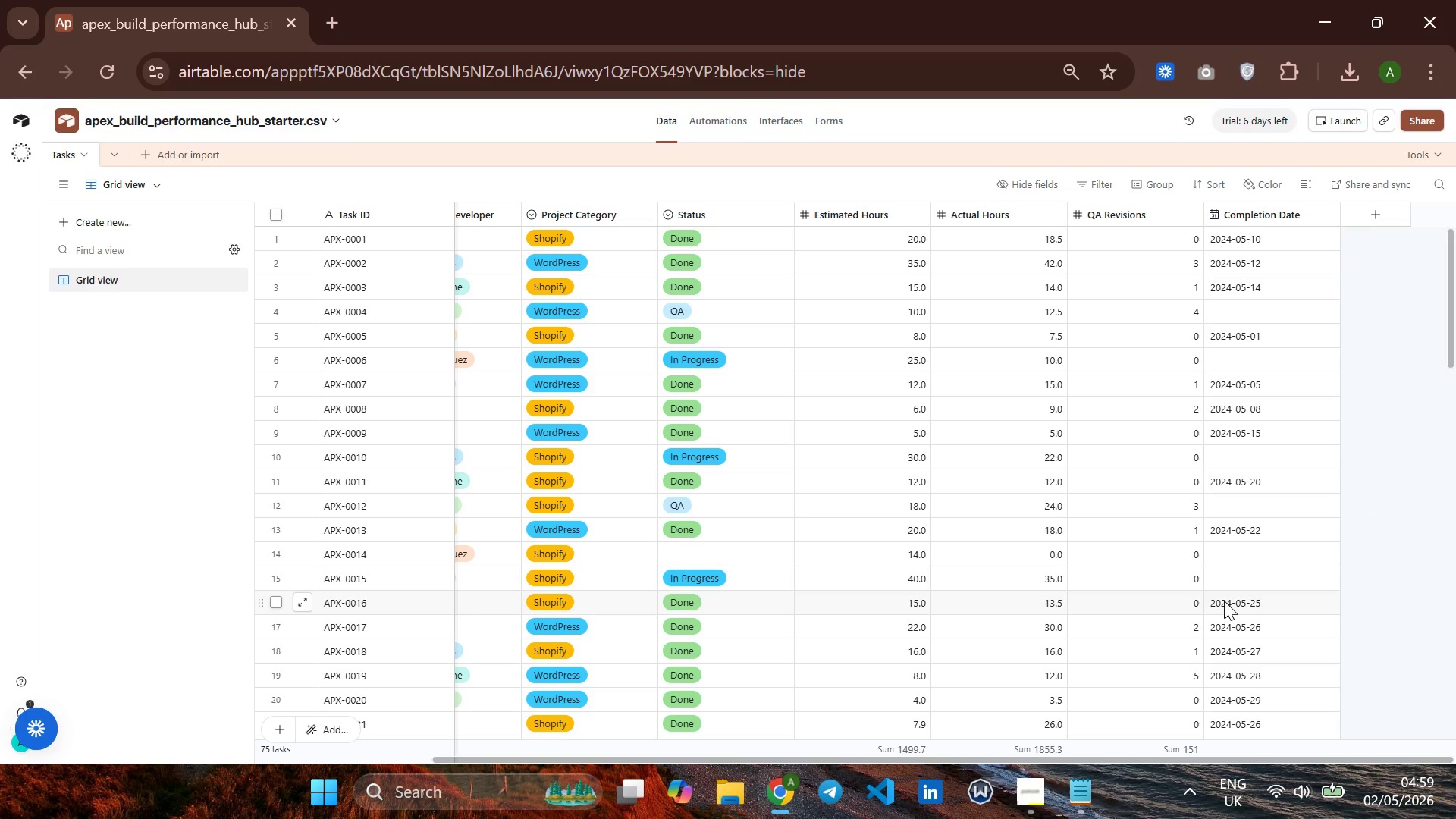 
wait(10.31)
 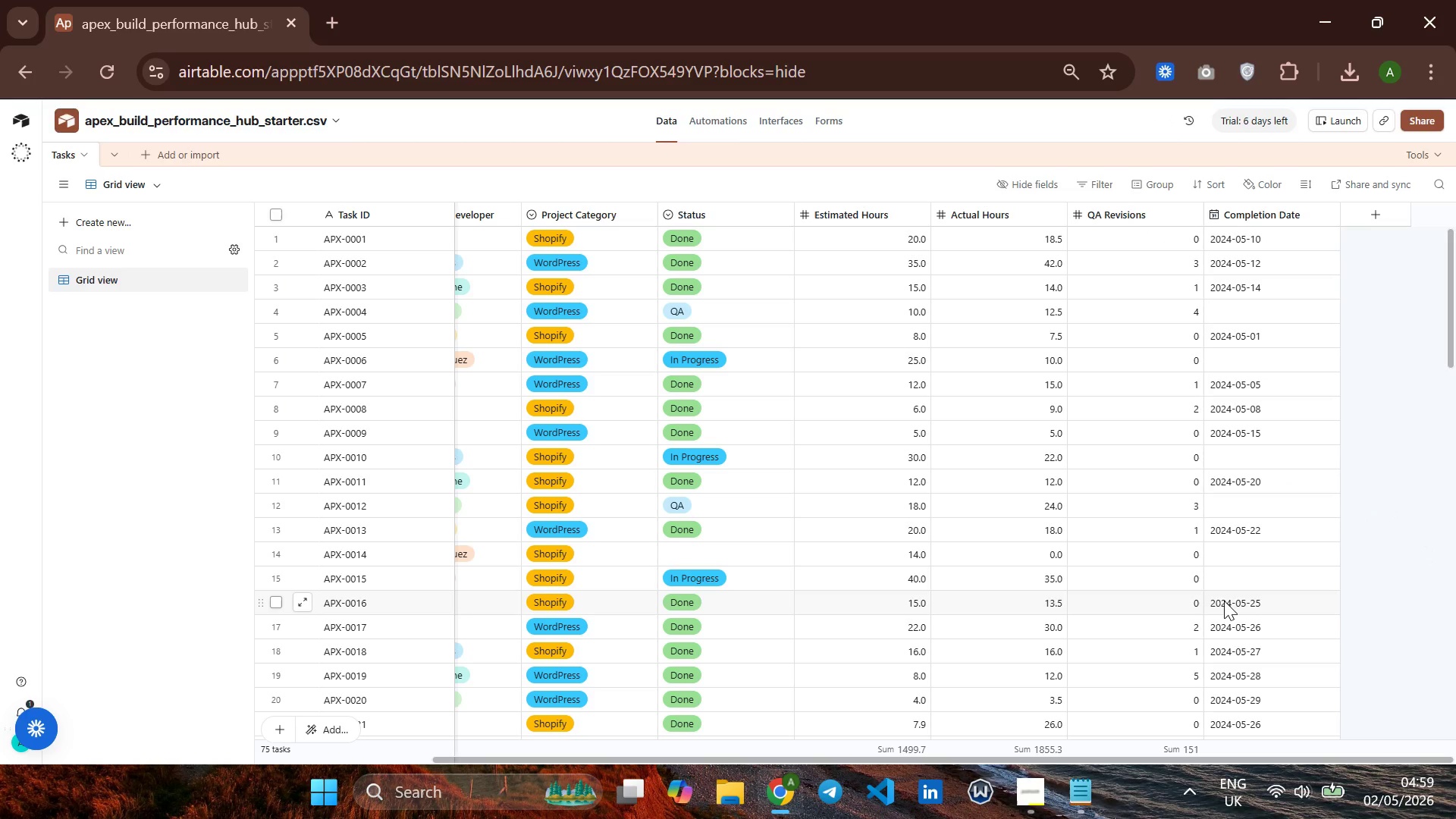 
left_click([1393, 206])
 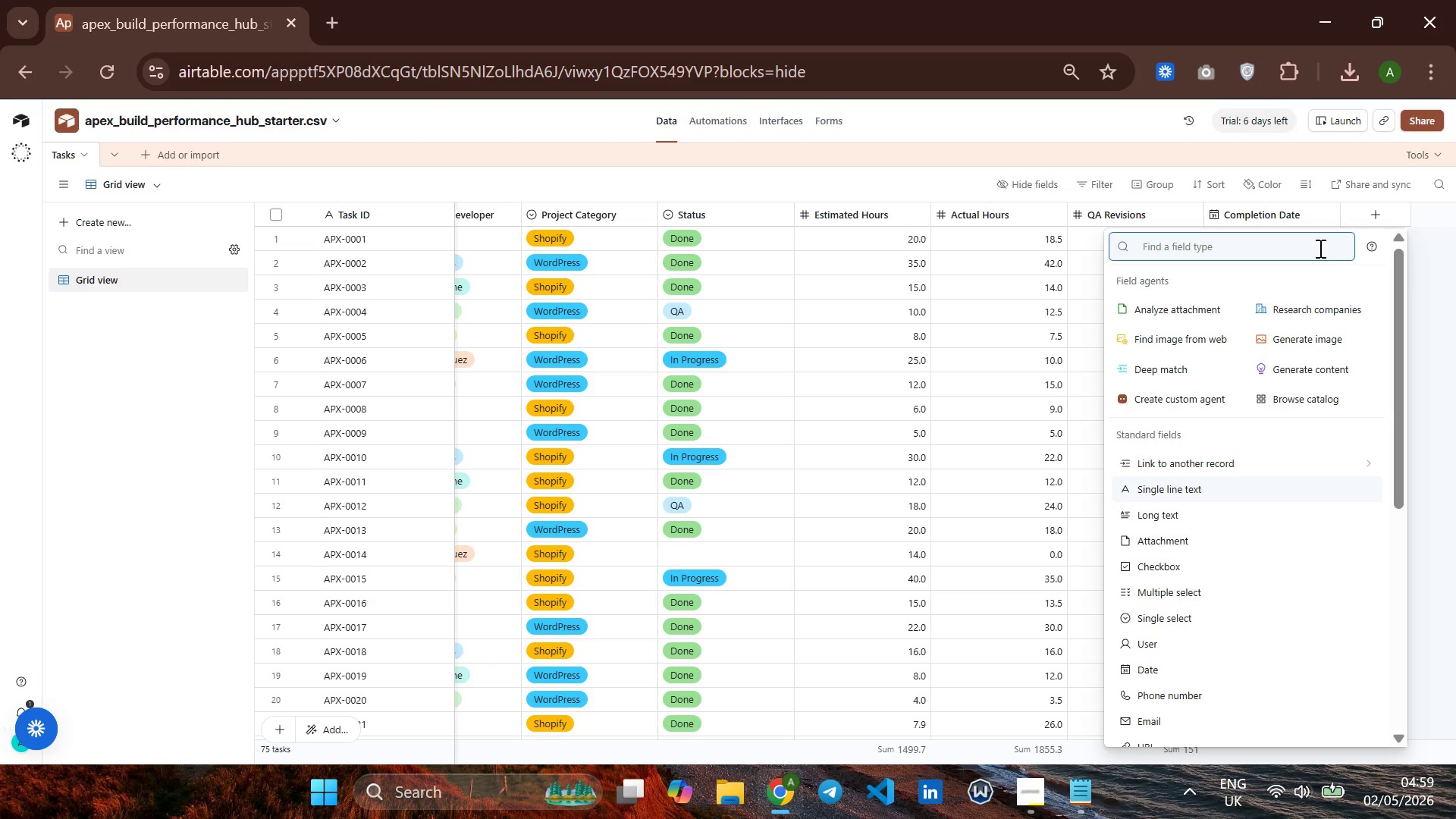 
type(sing)
 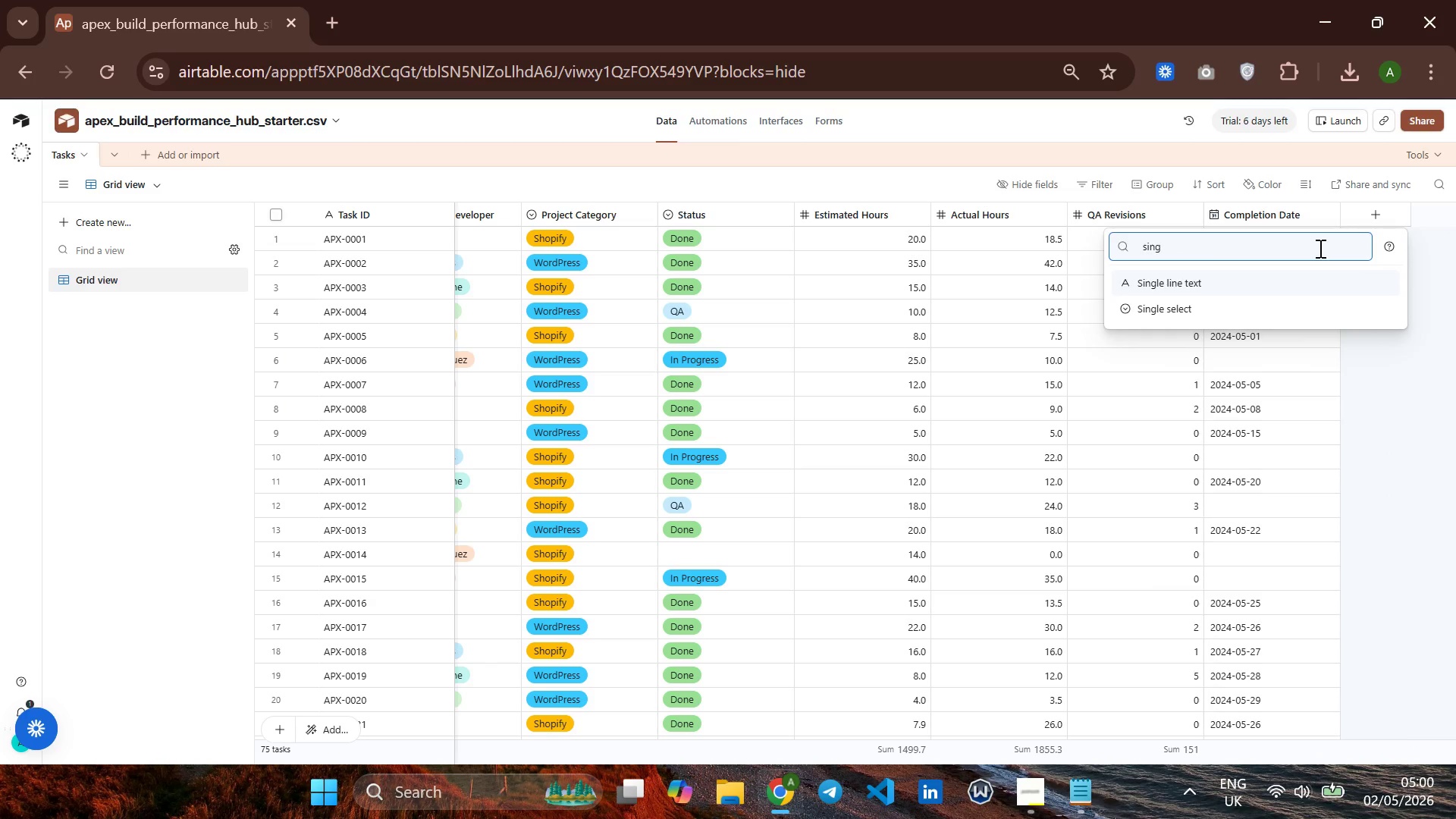 
key(ArrowDown)
 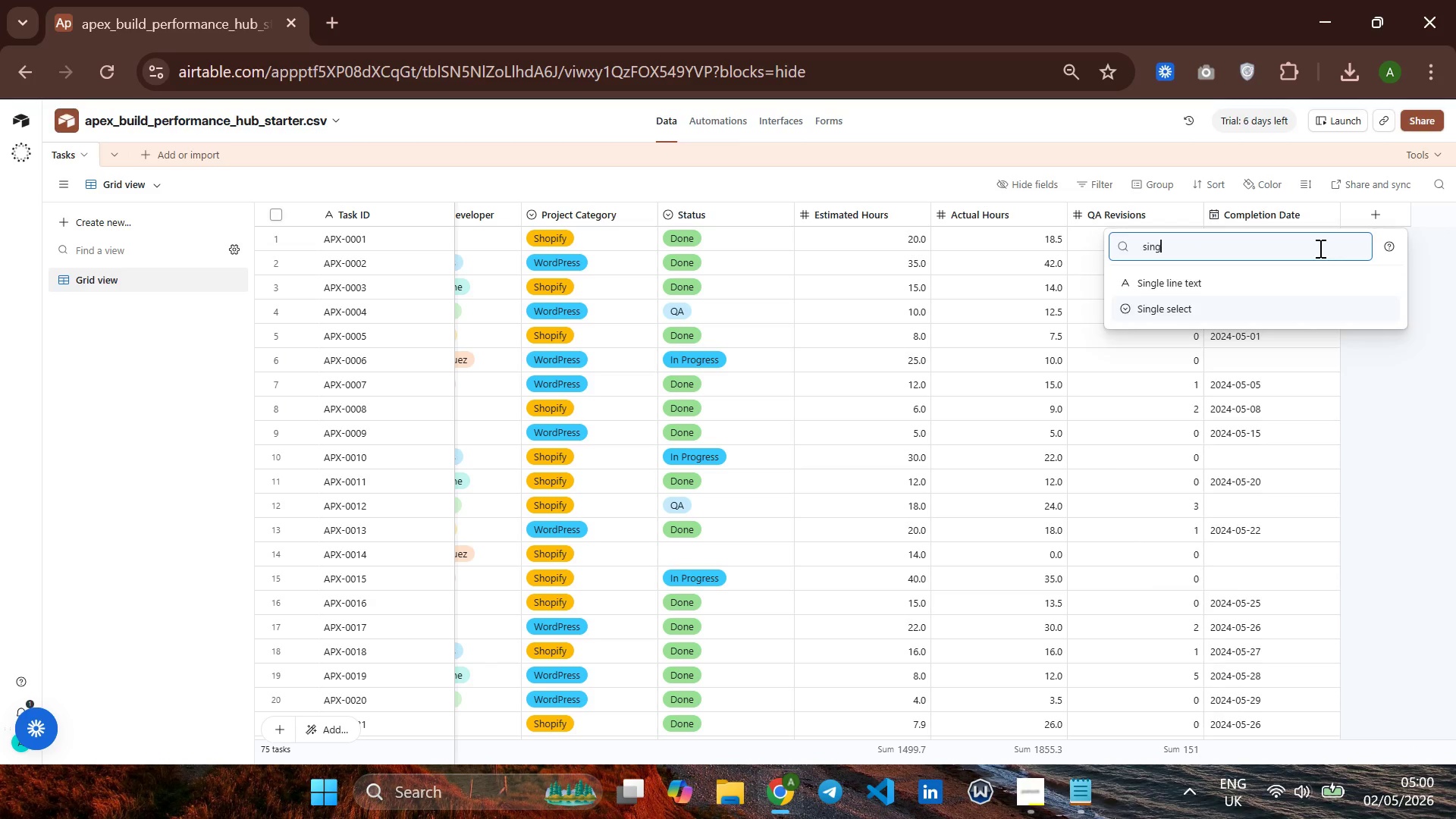 
key(Enter)
 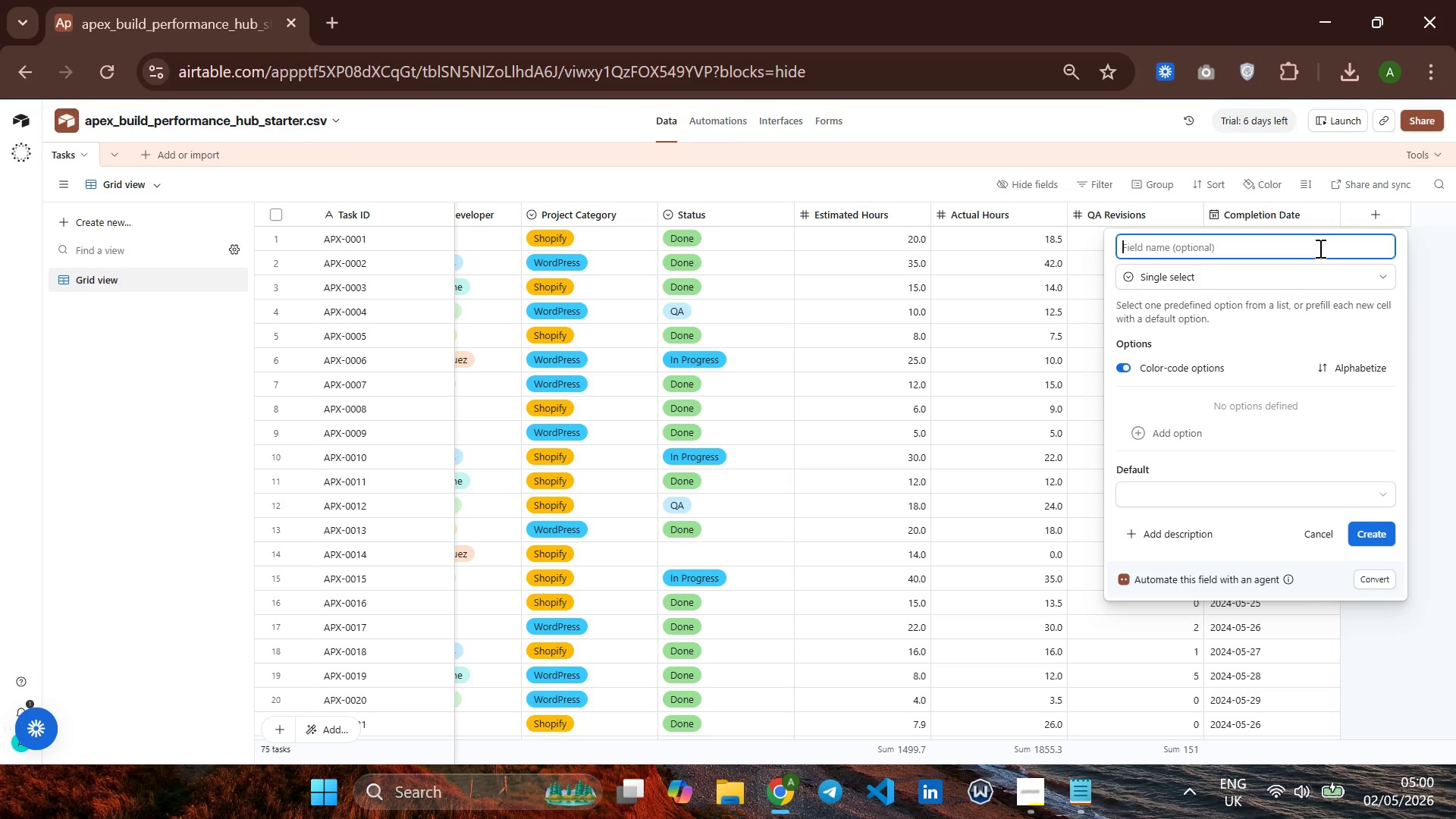 
wait(8.22)
 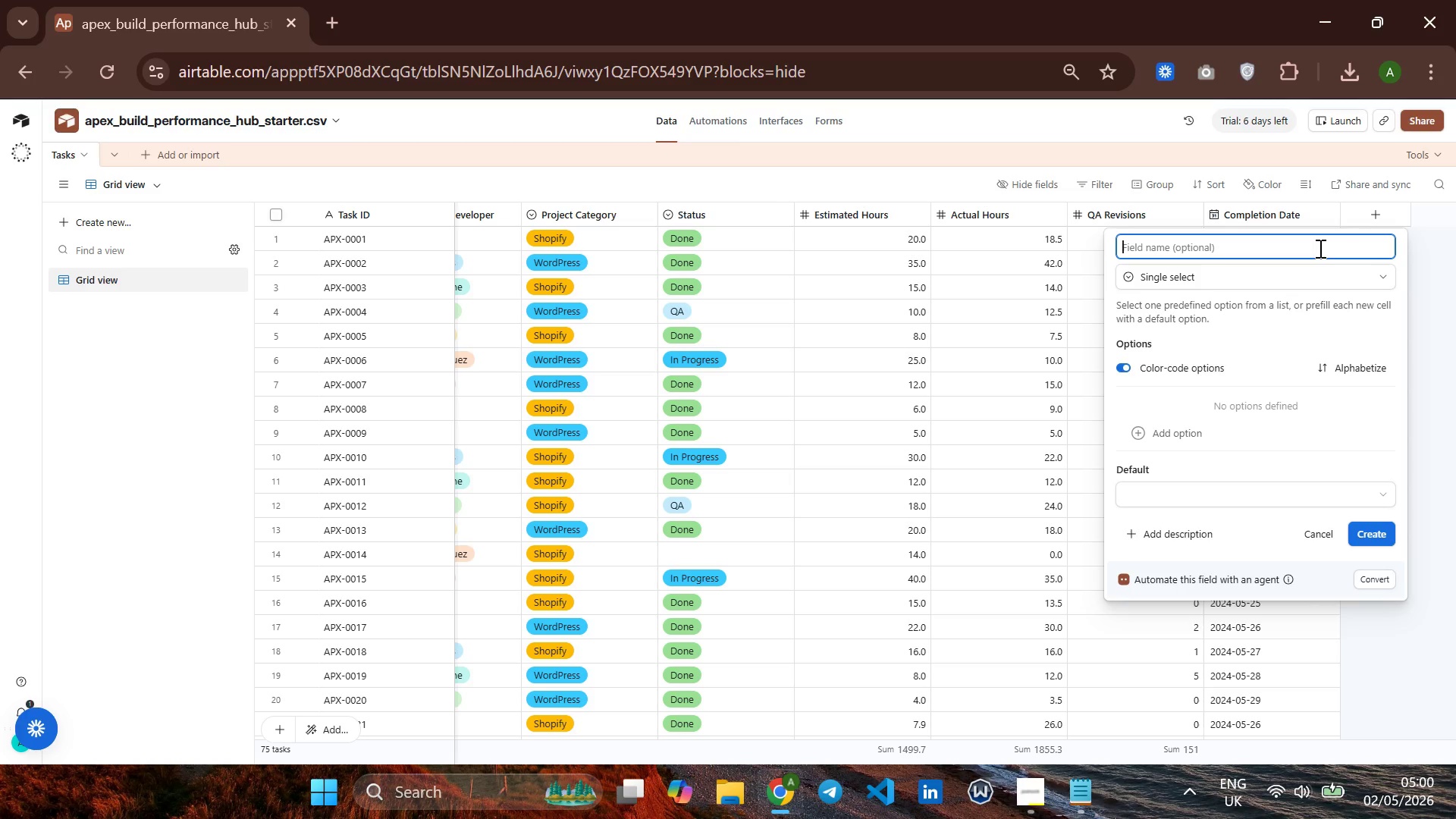 
type(Priority Feld)
 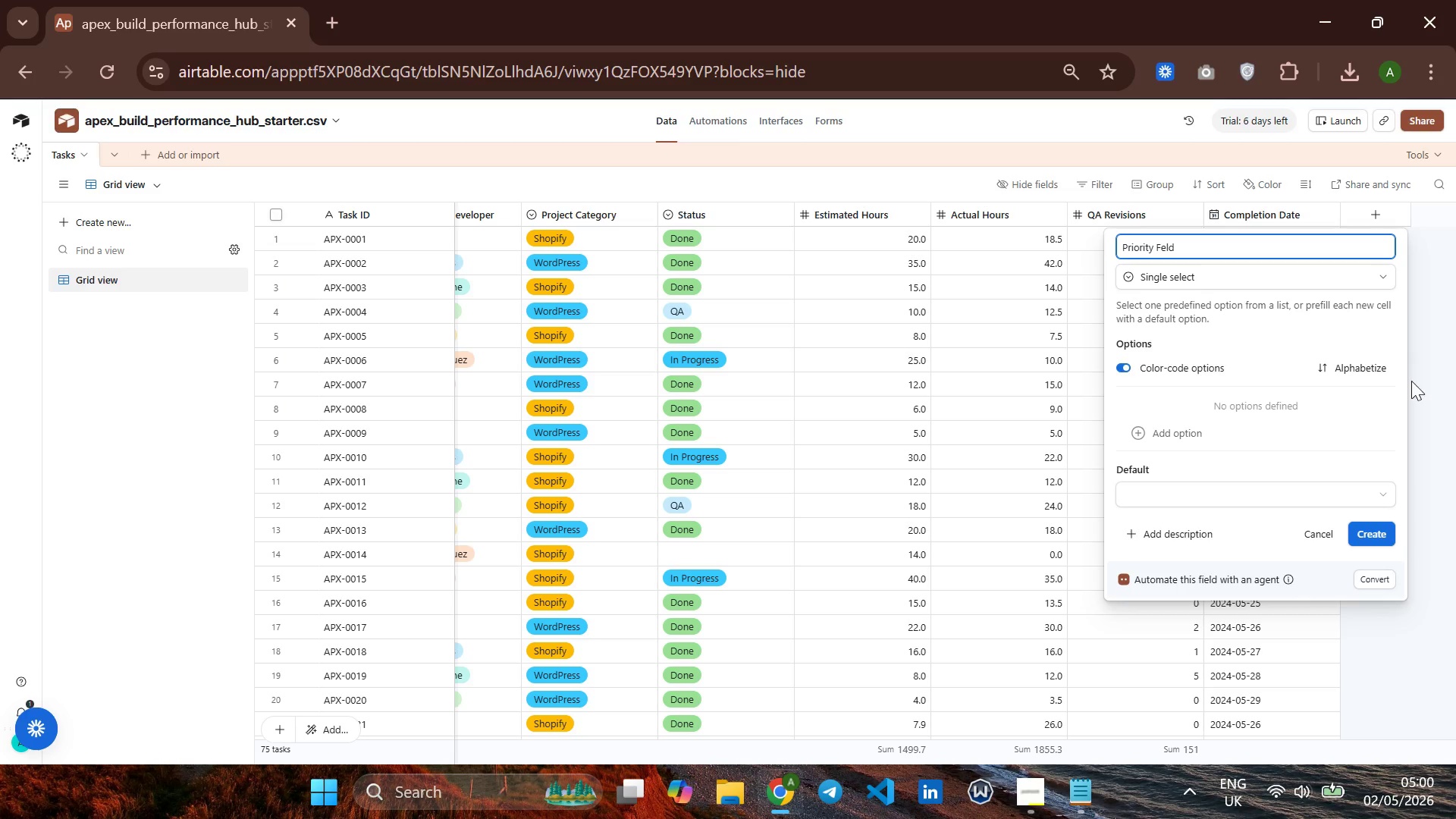 
left_click([1144, 433])
 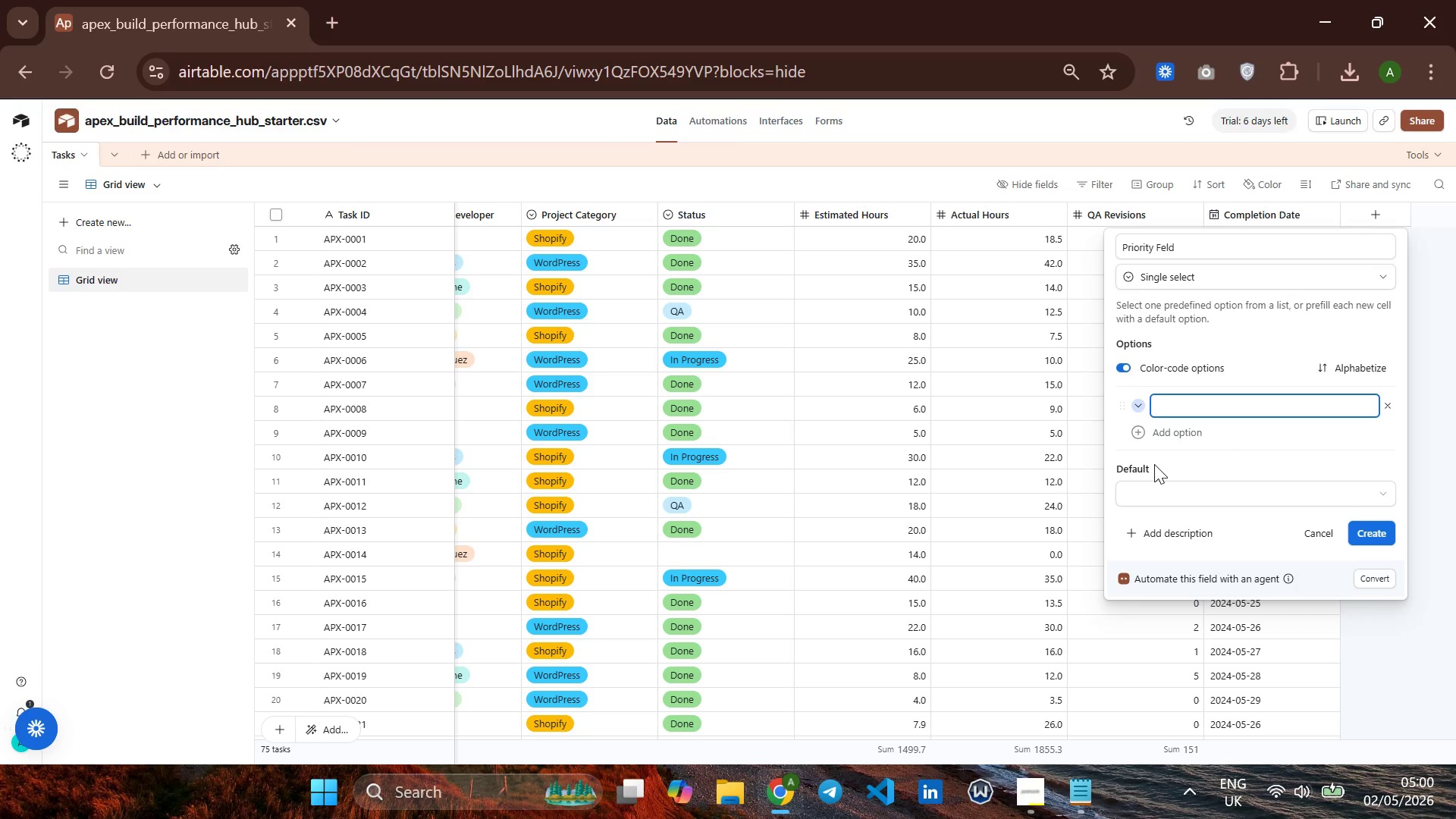 
wait(5.06)
 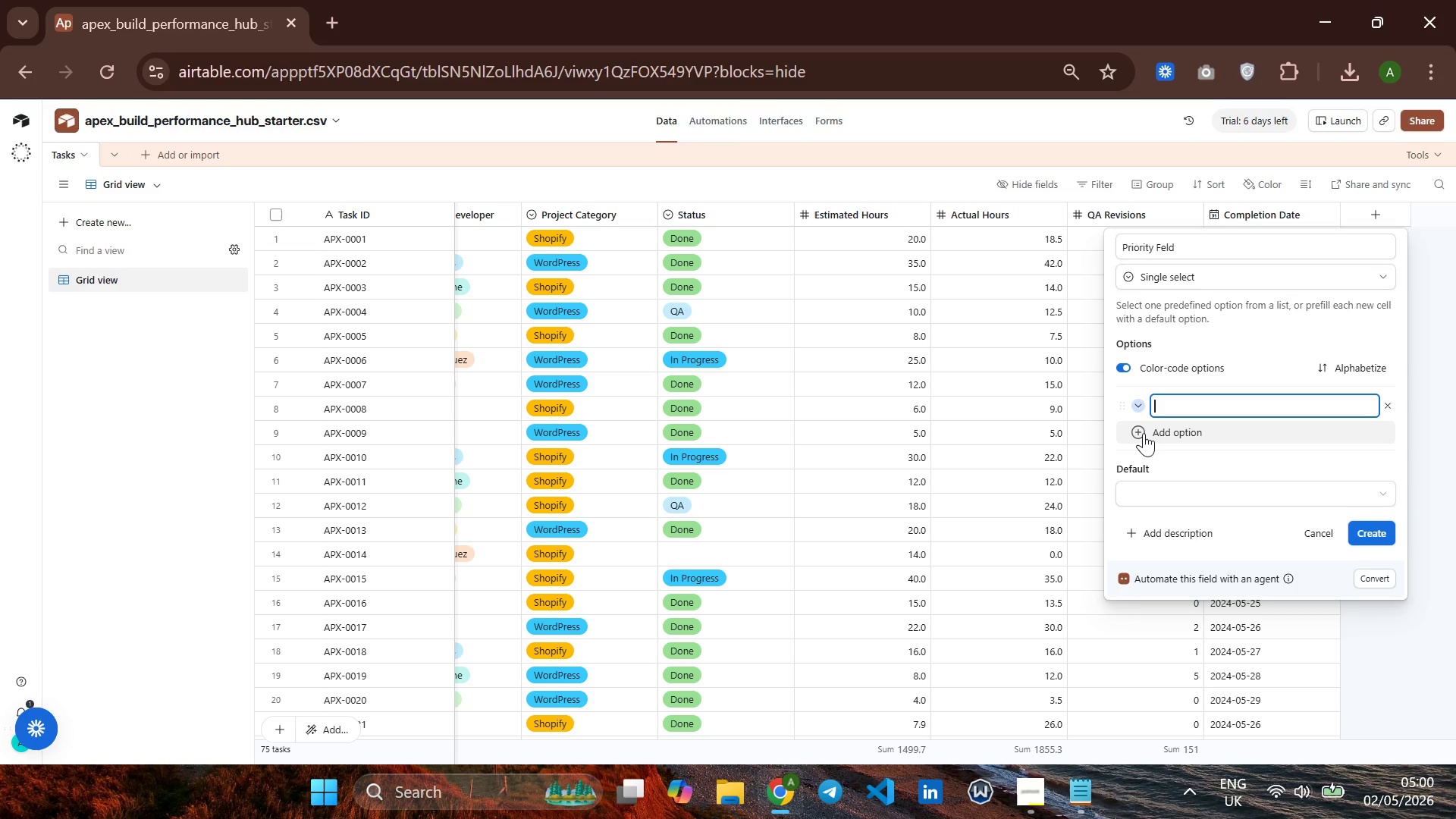 
type(Low)
 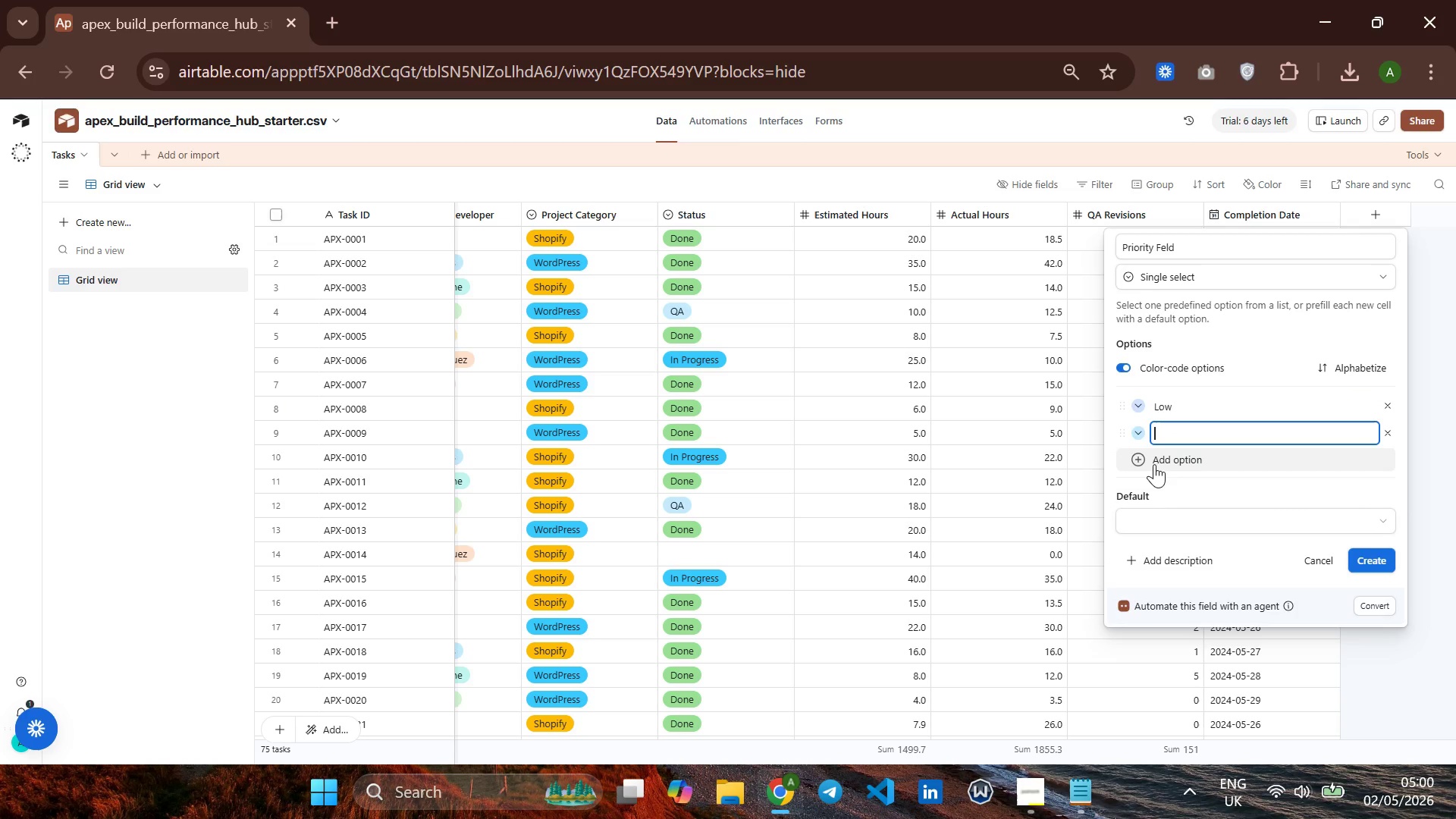 
key(Enter)
 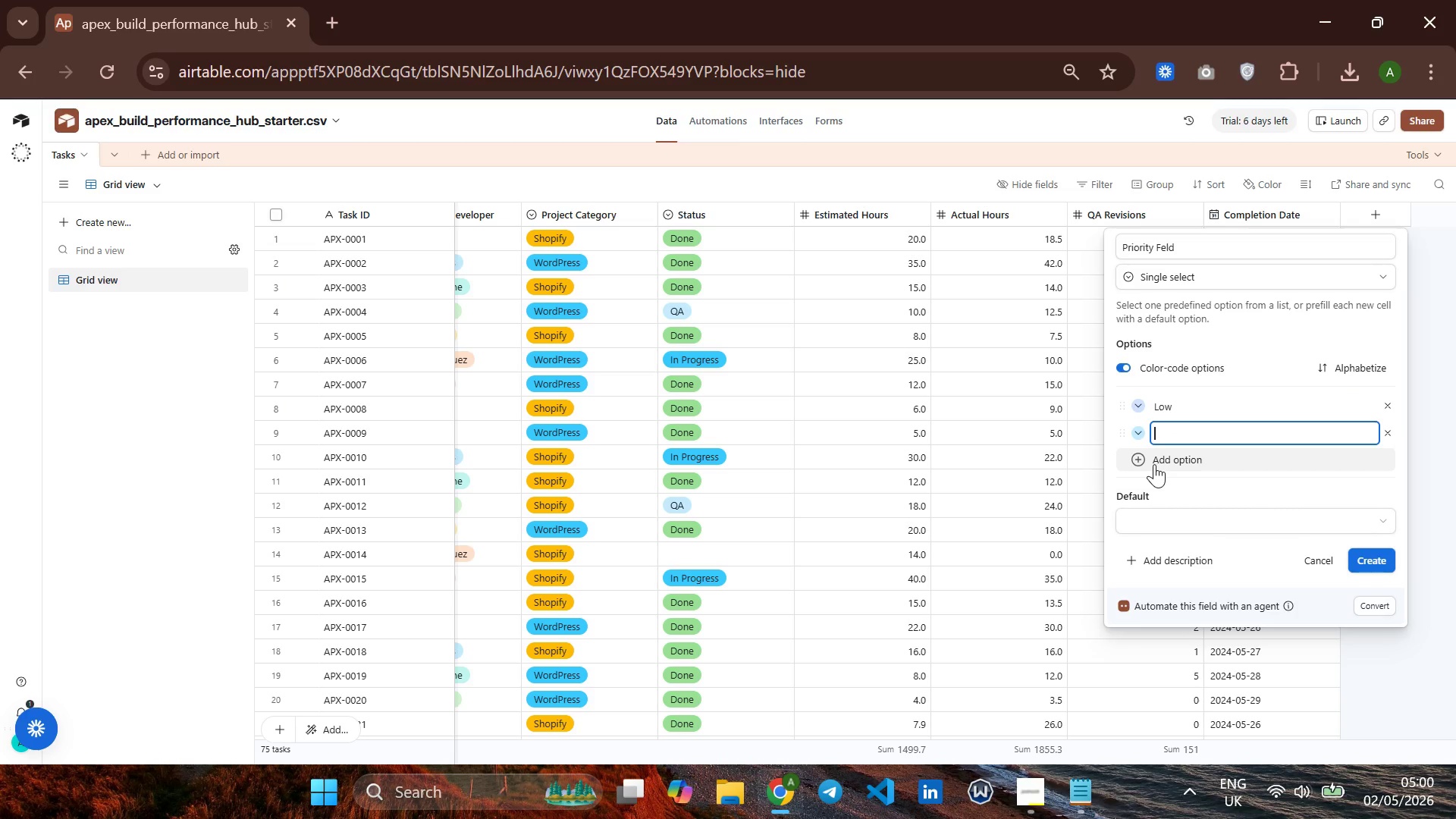 
type(Medium )
key(Backspace)
 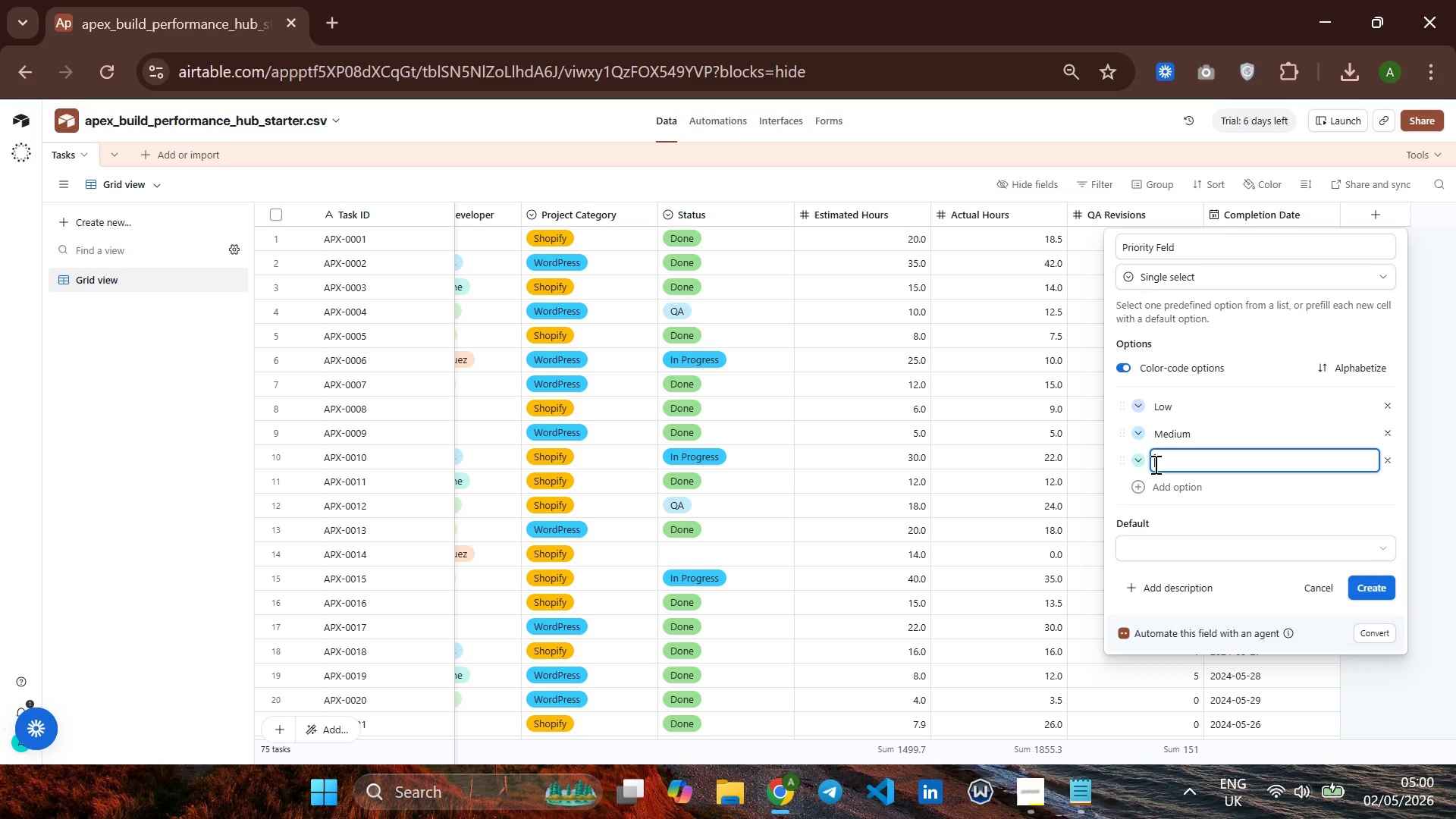 
key(Enter)
 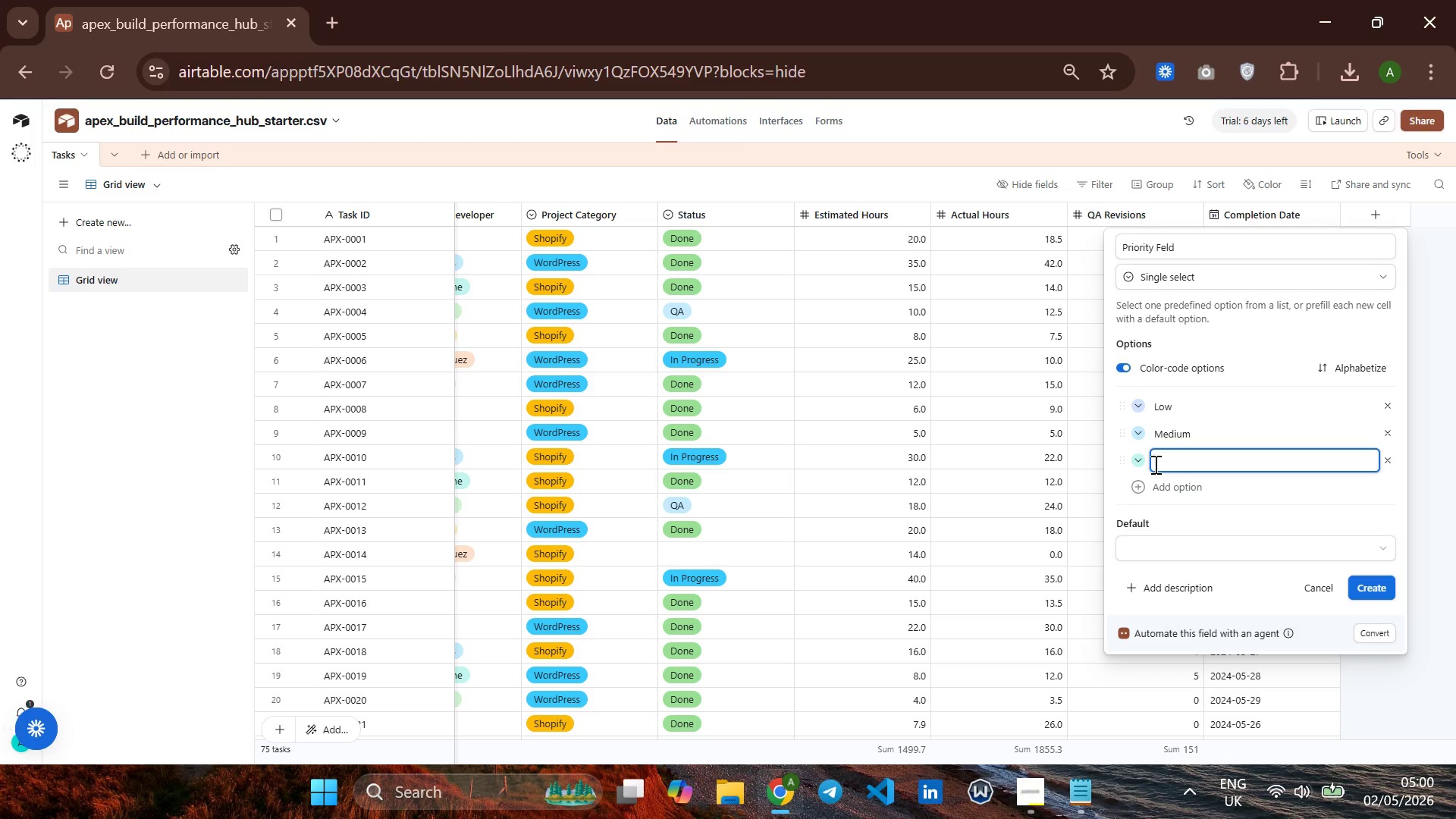 
type(Hogh)
 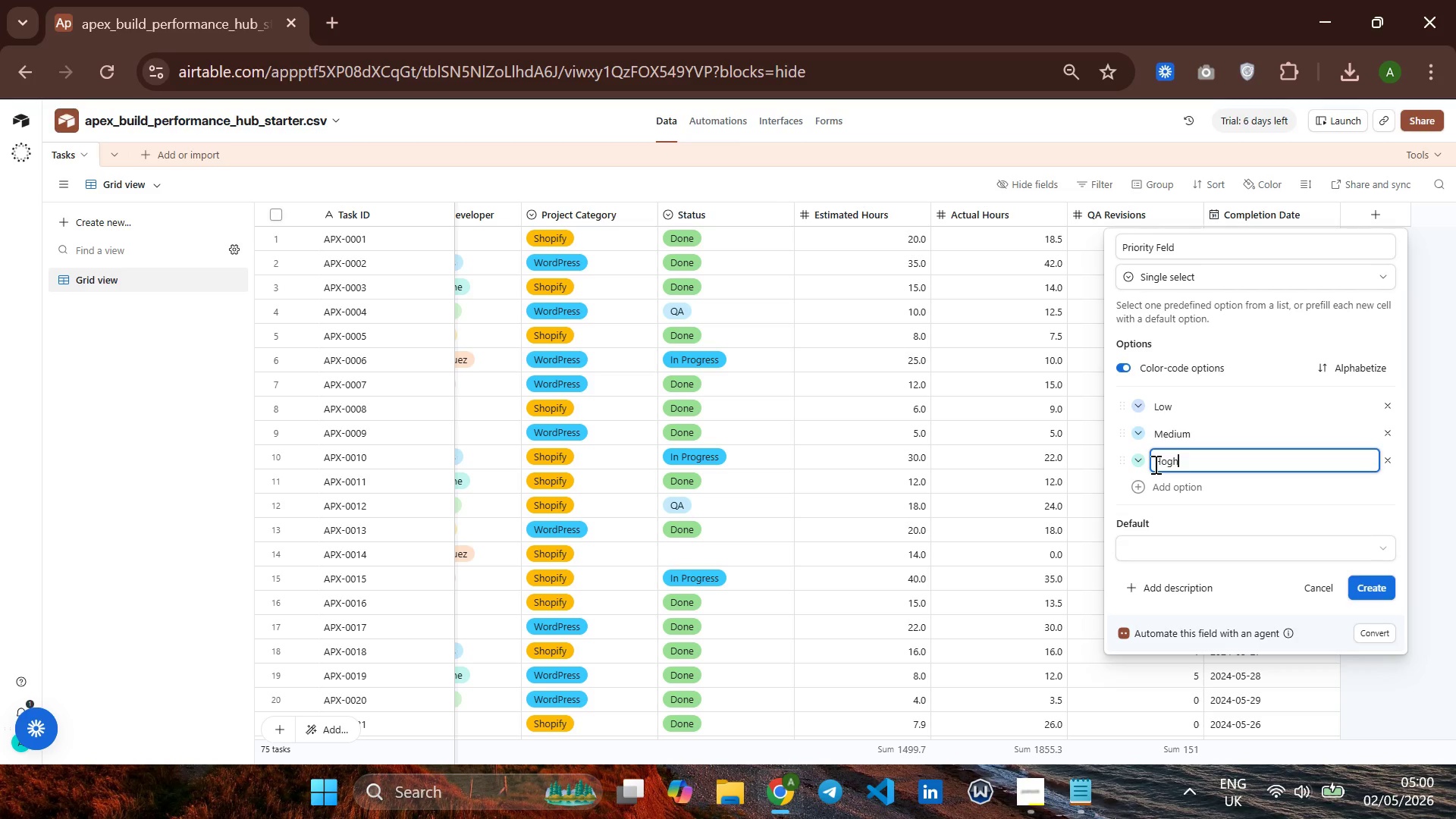 
key(Enter)
 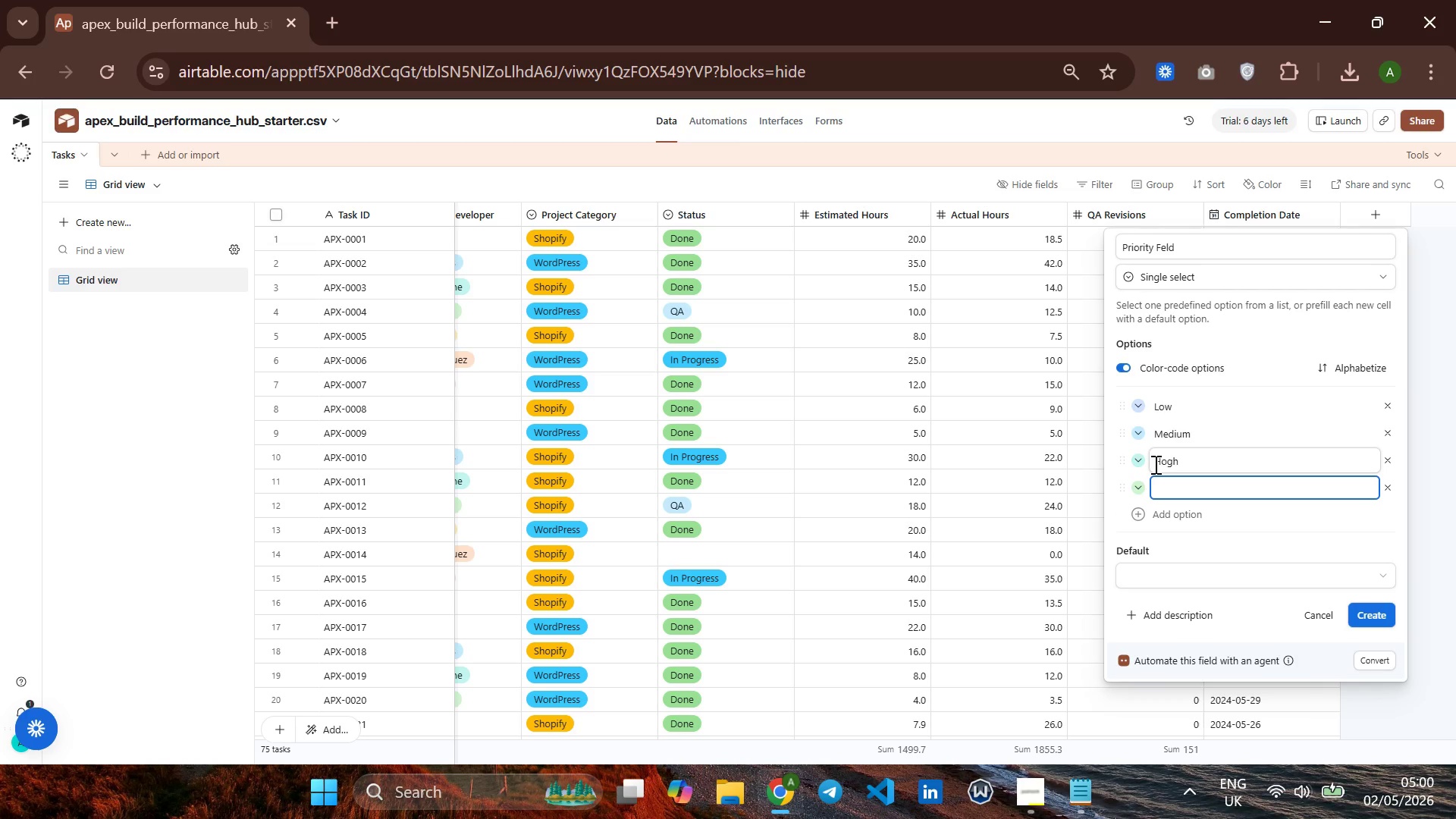 
type(Urgent )
key(Backspace)
 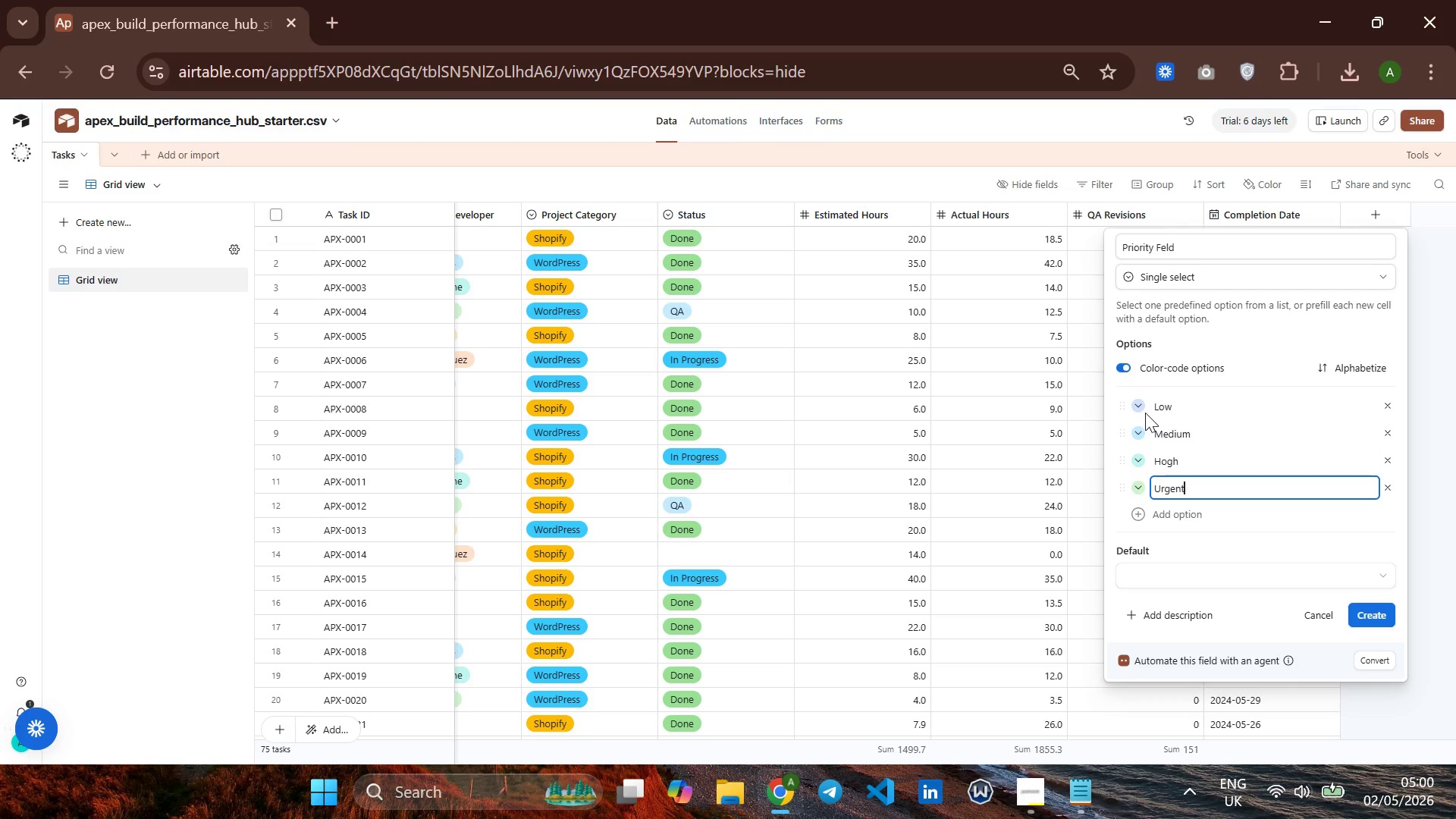 
left_click([1141, 404])
 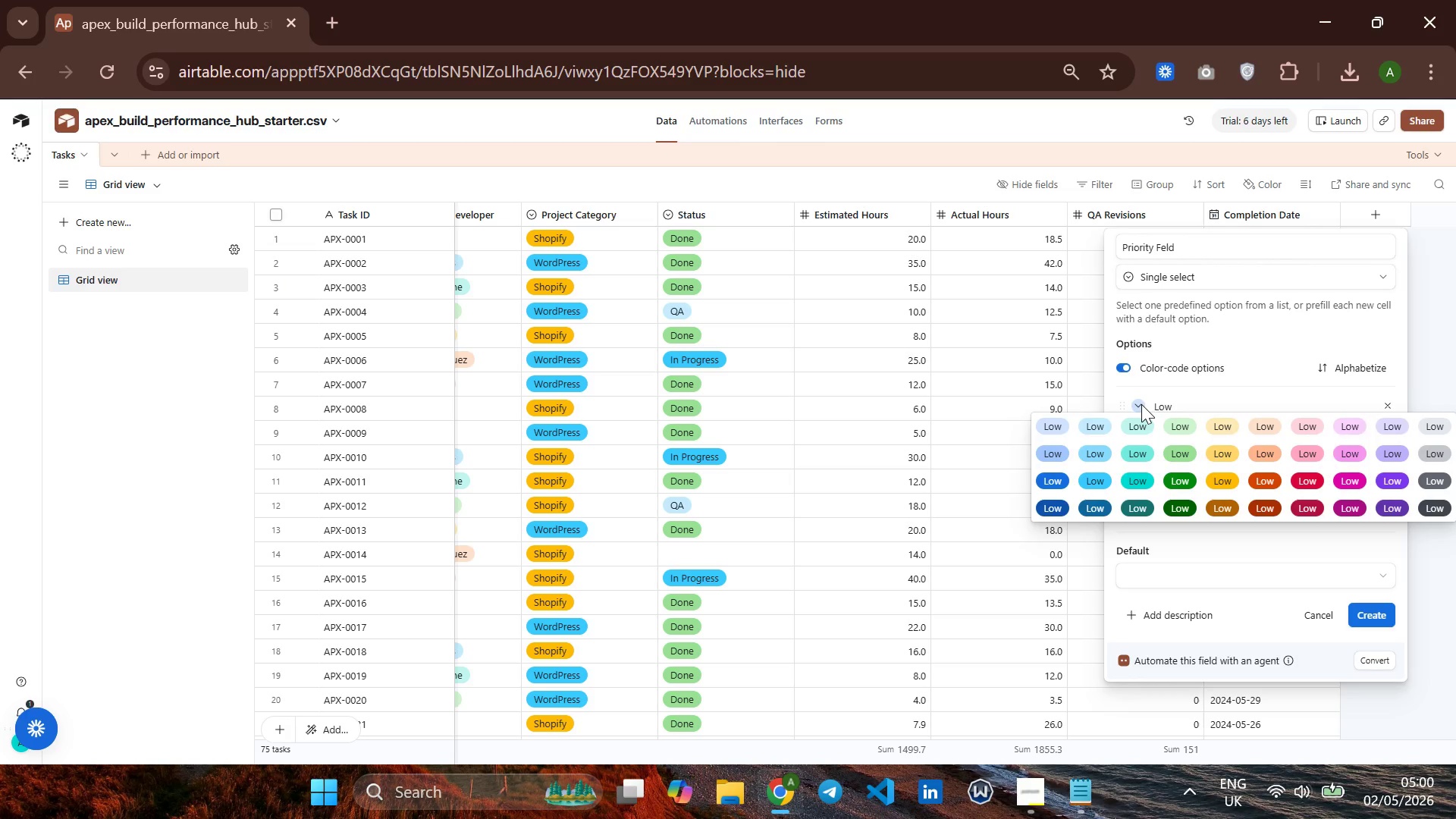 
left_click([1171, 451])
 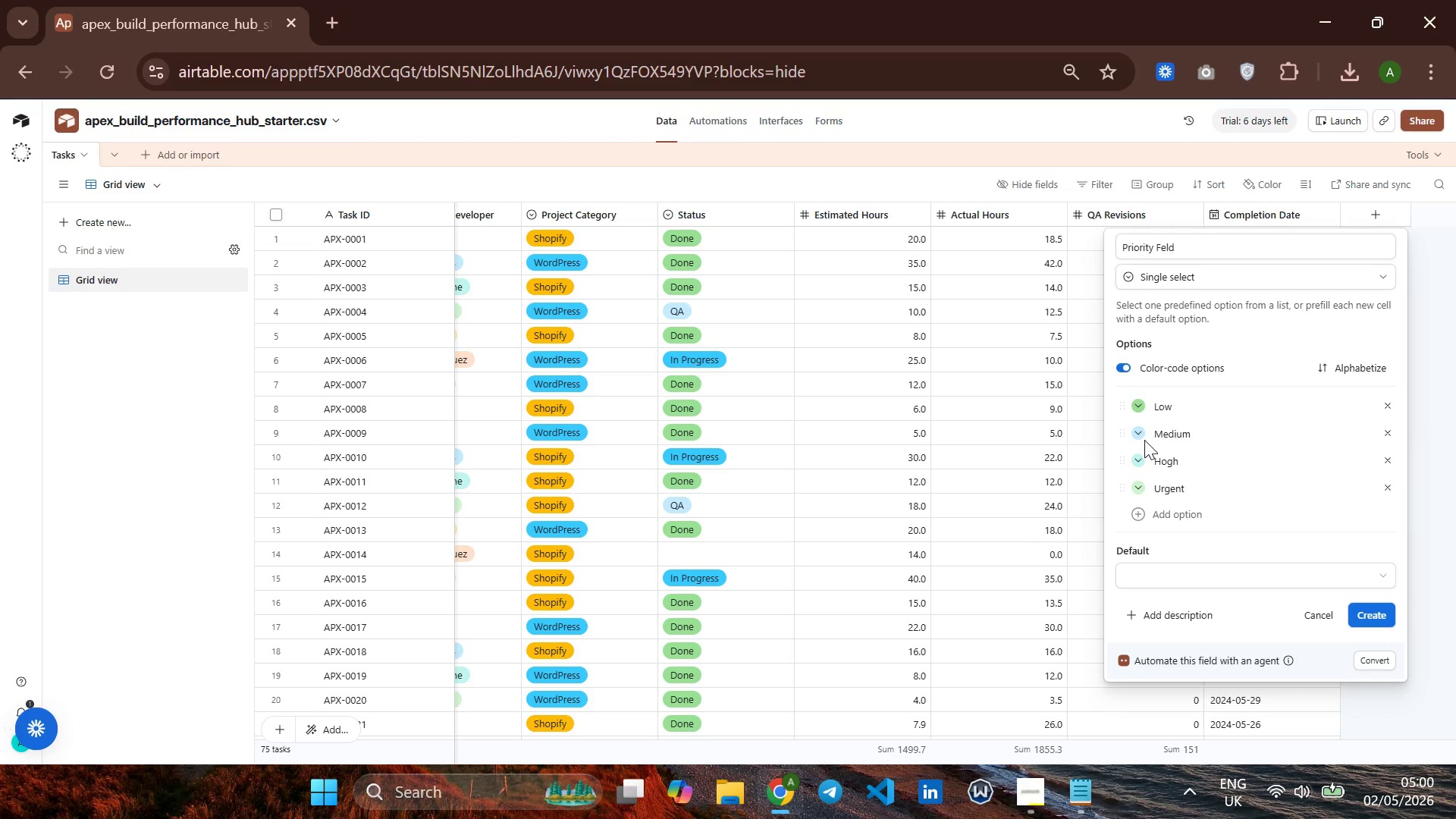 
left_click([1138, 438])
 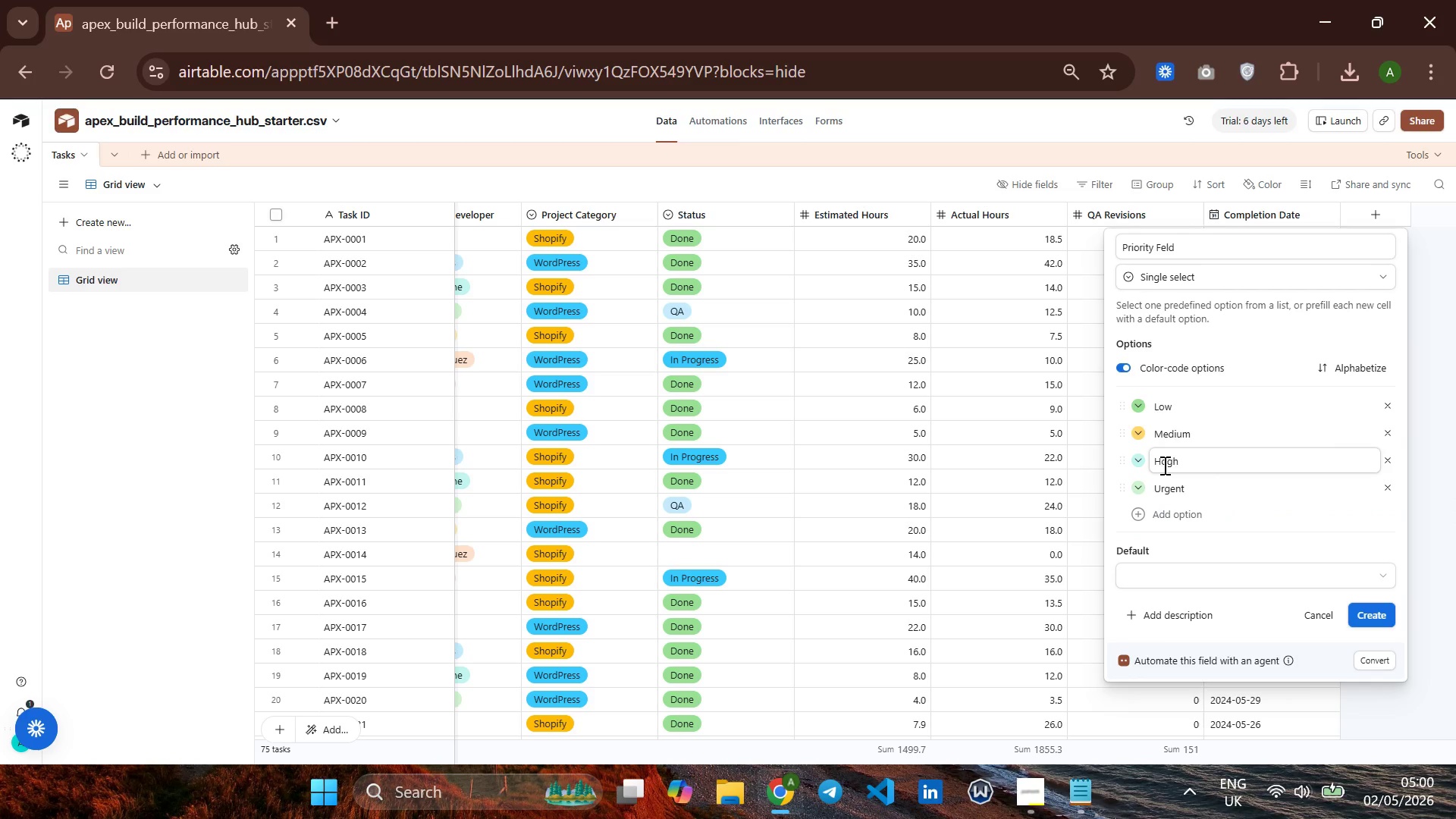 
left_click([1141, 463])
 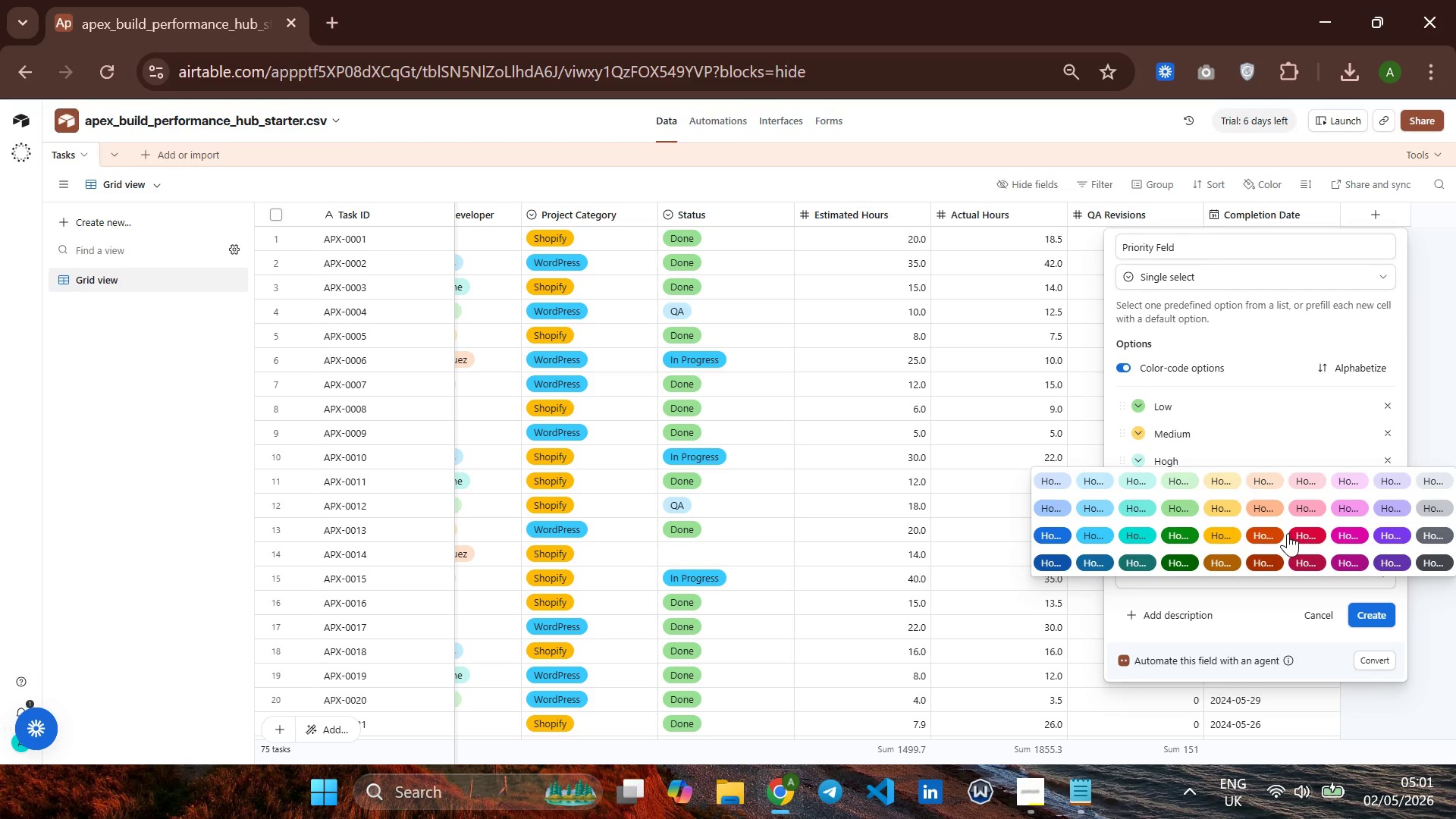 
left_click([1227, 533])
 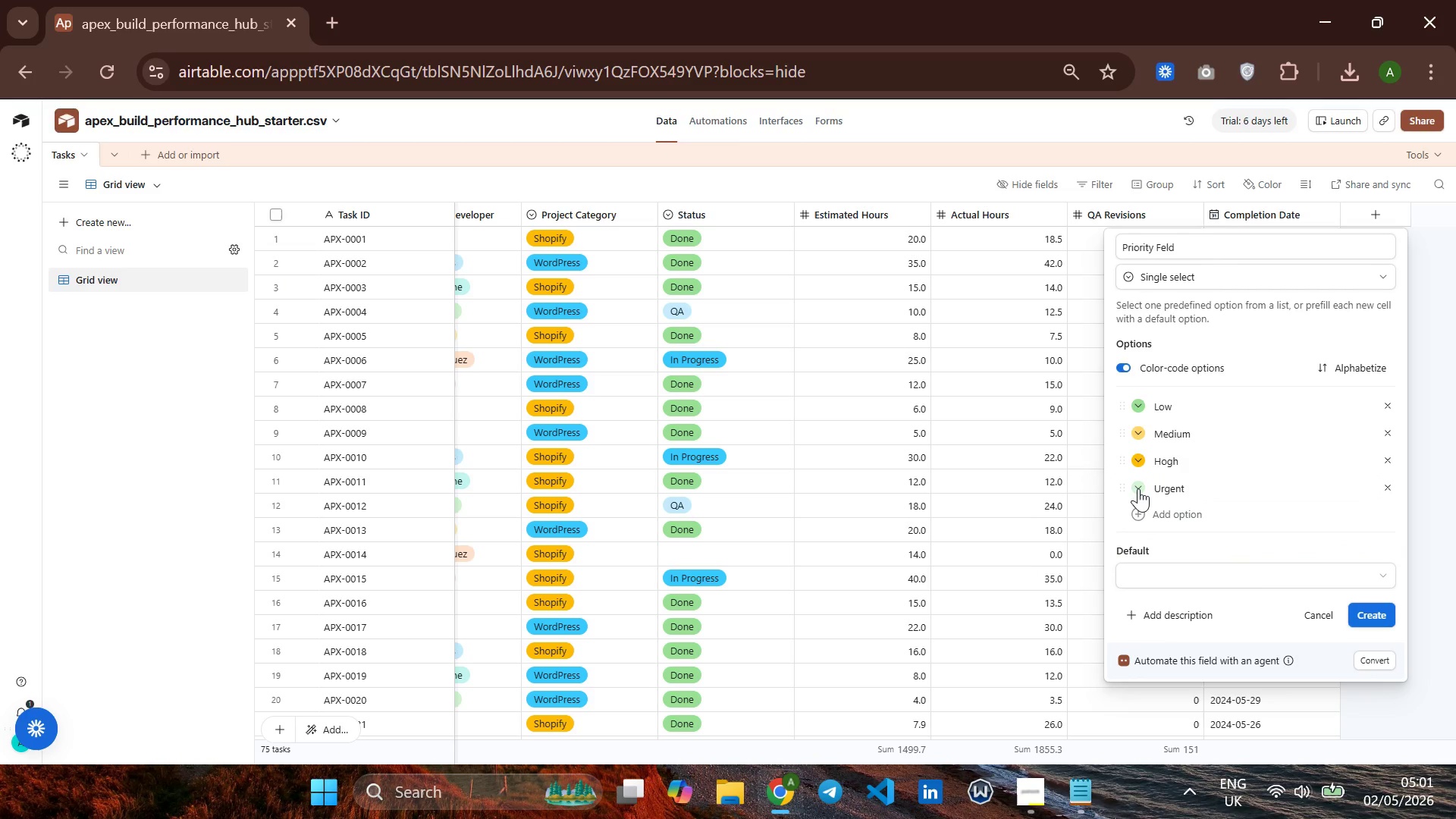 
left_click([1138, 488])
 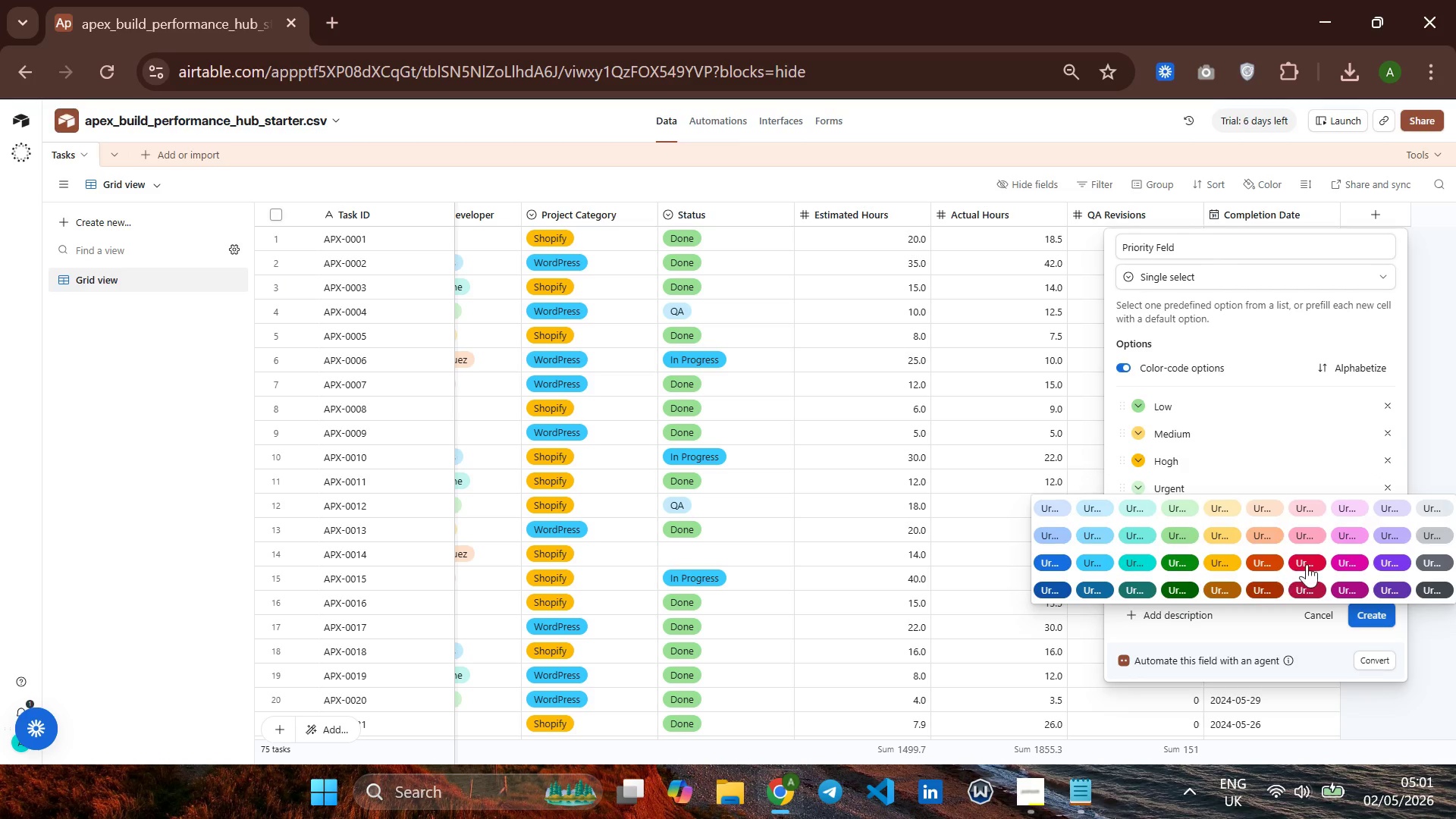 
left_click([1307, 563])
 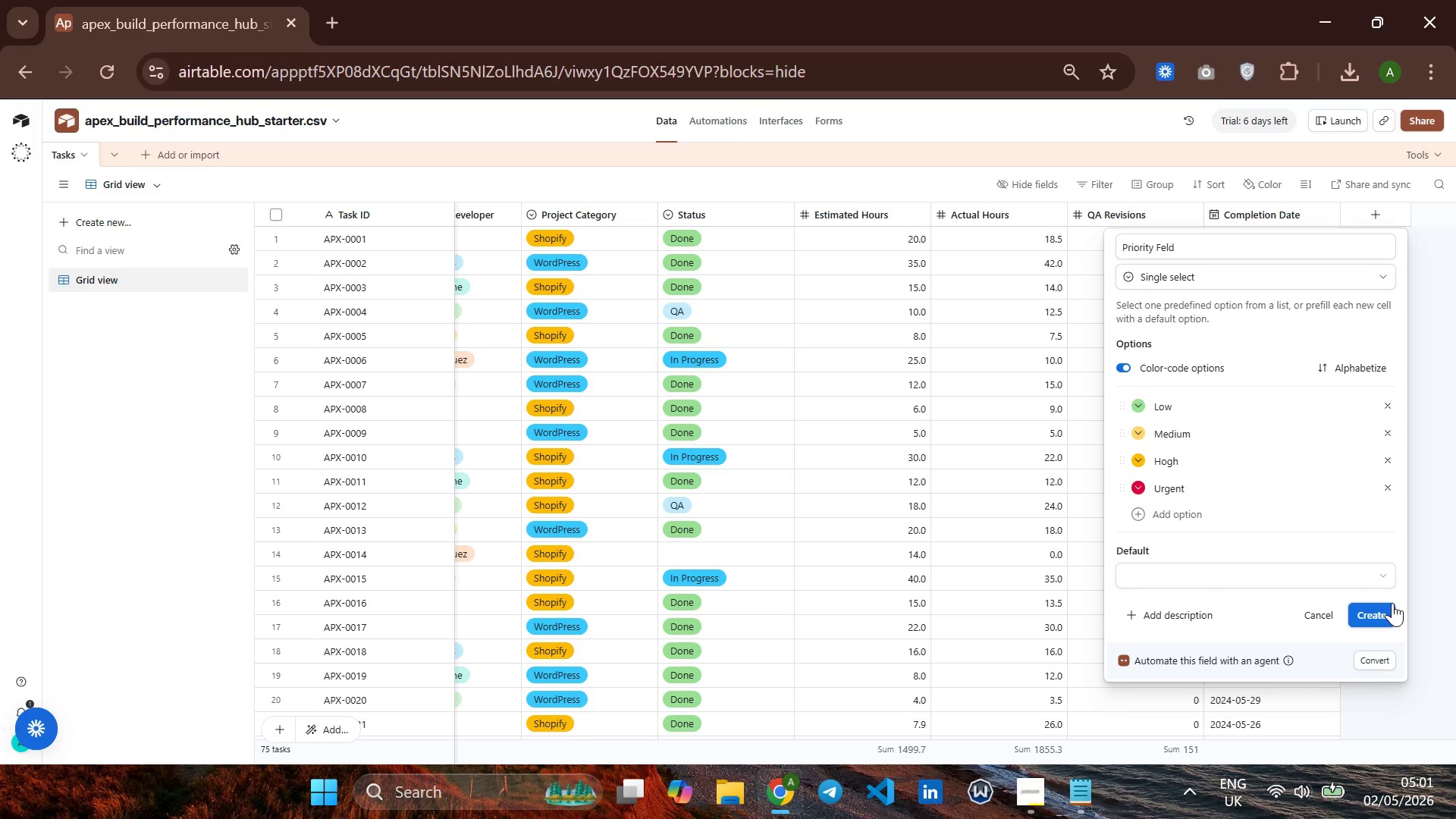 
wait(7.2)
 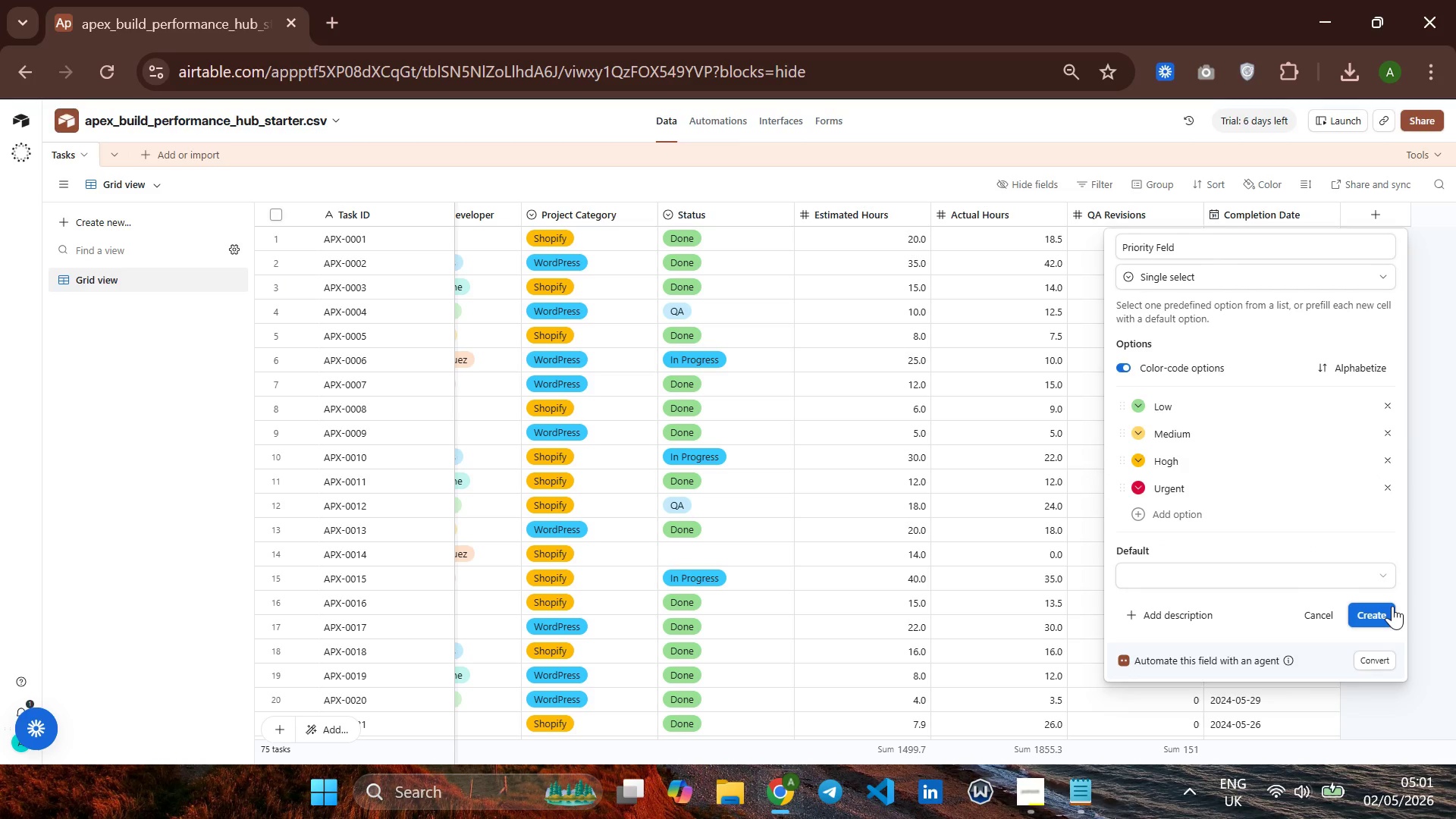 
left_click([1393, 611])
 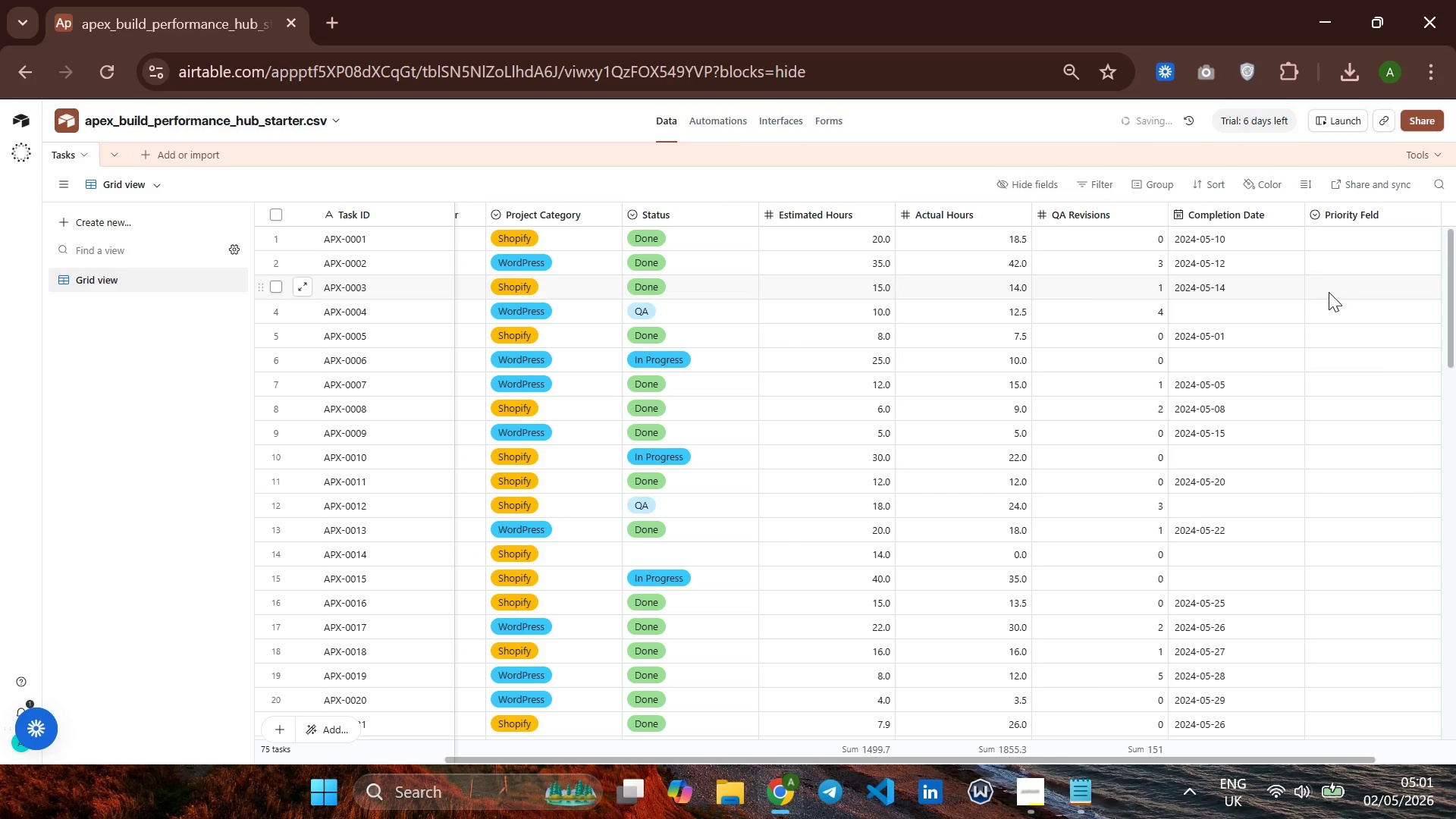 
mouse_move([1384, 226])
 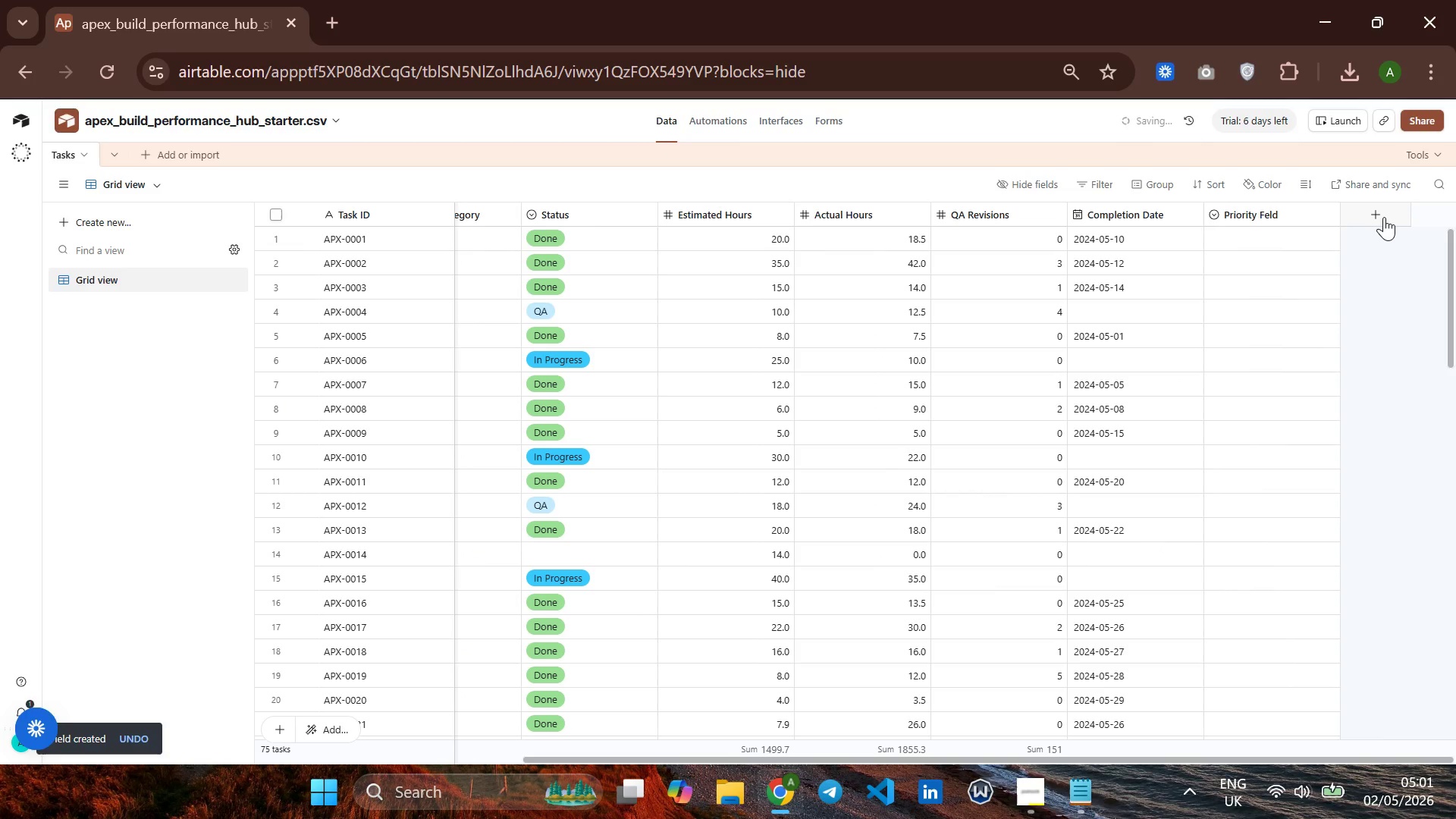 
left_click([1384, 217])
 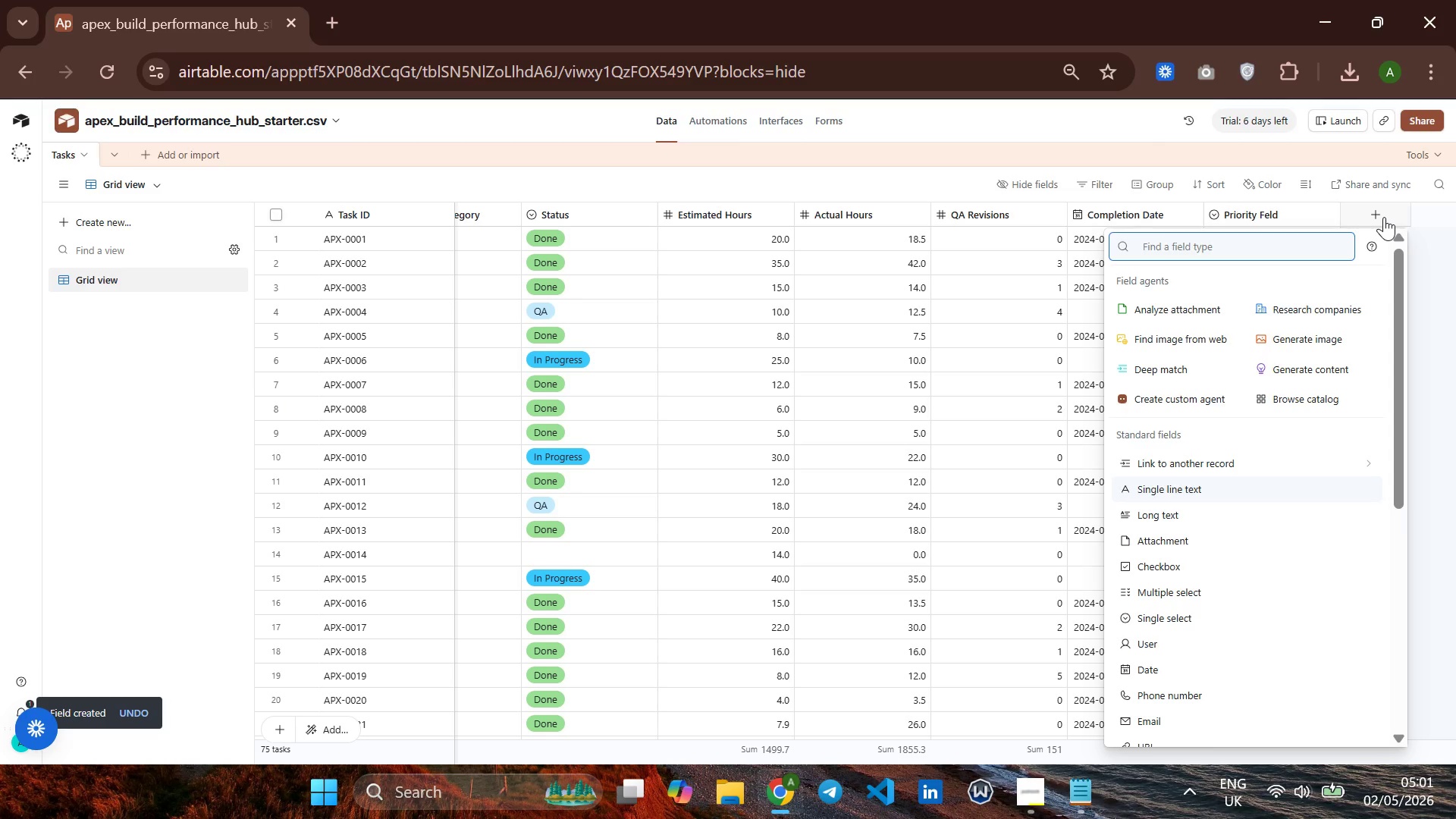 
wait(7.17)
 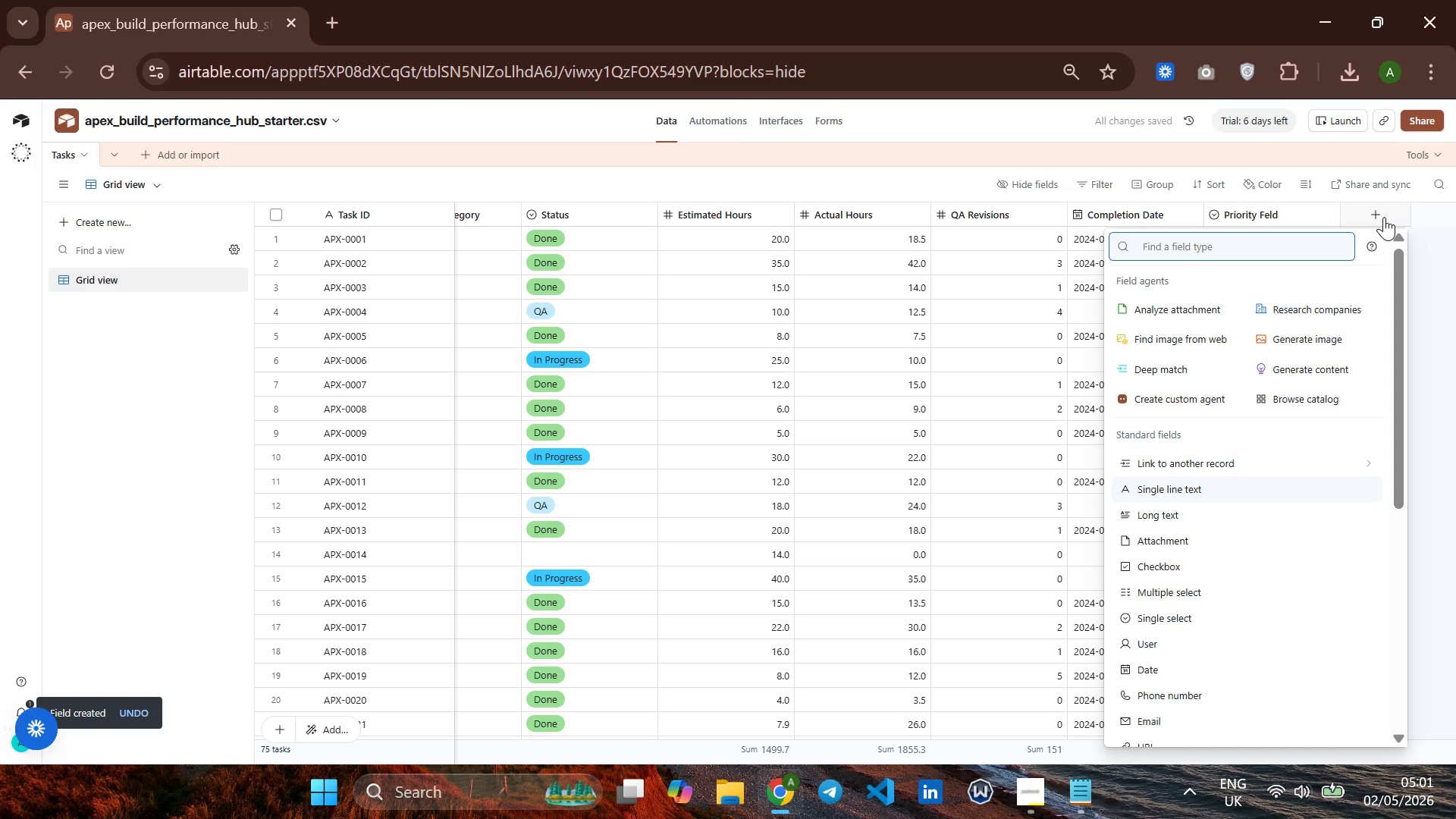 
type(For)
 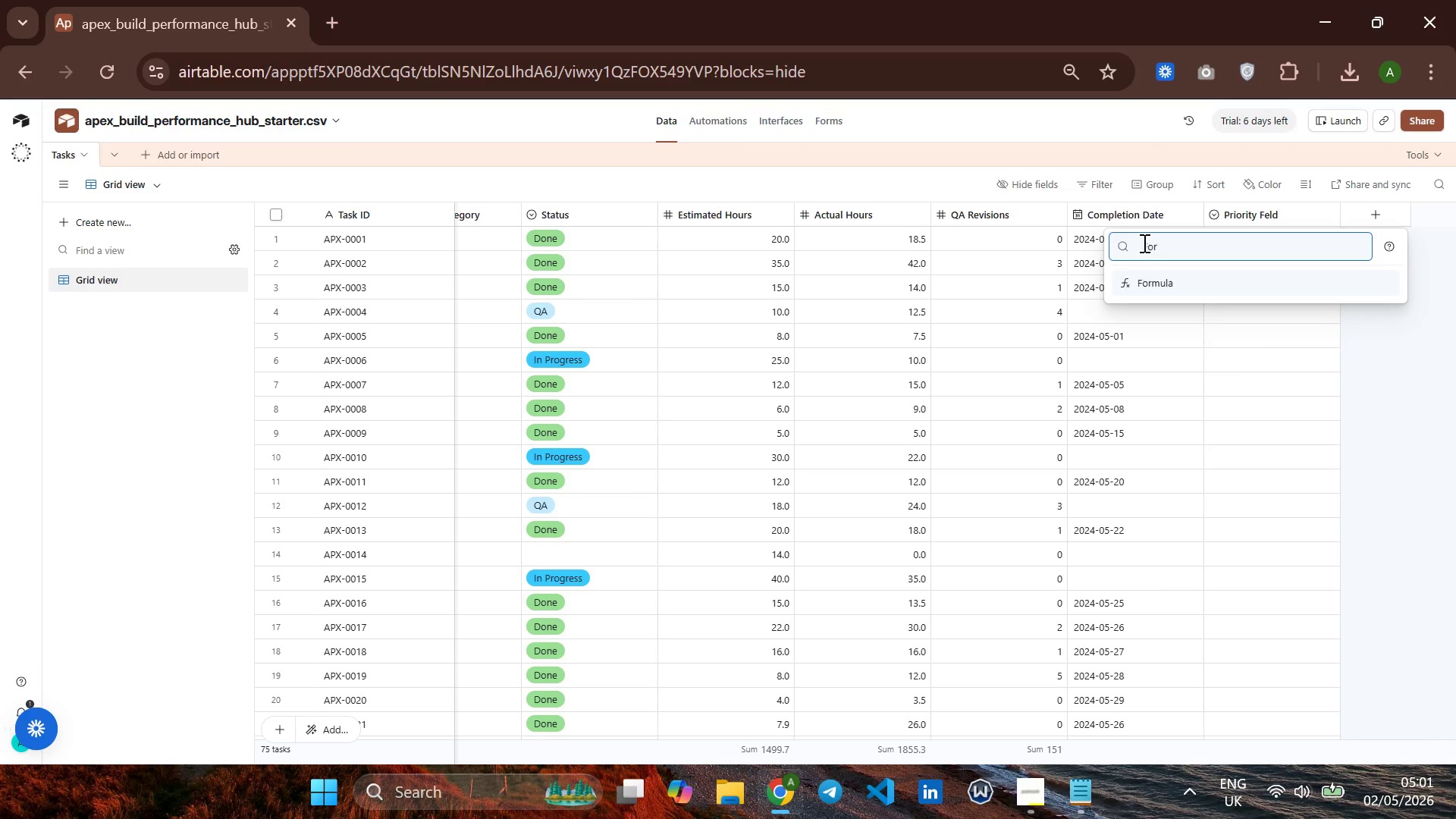 
key(Enter)
 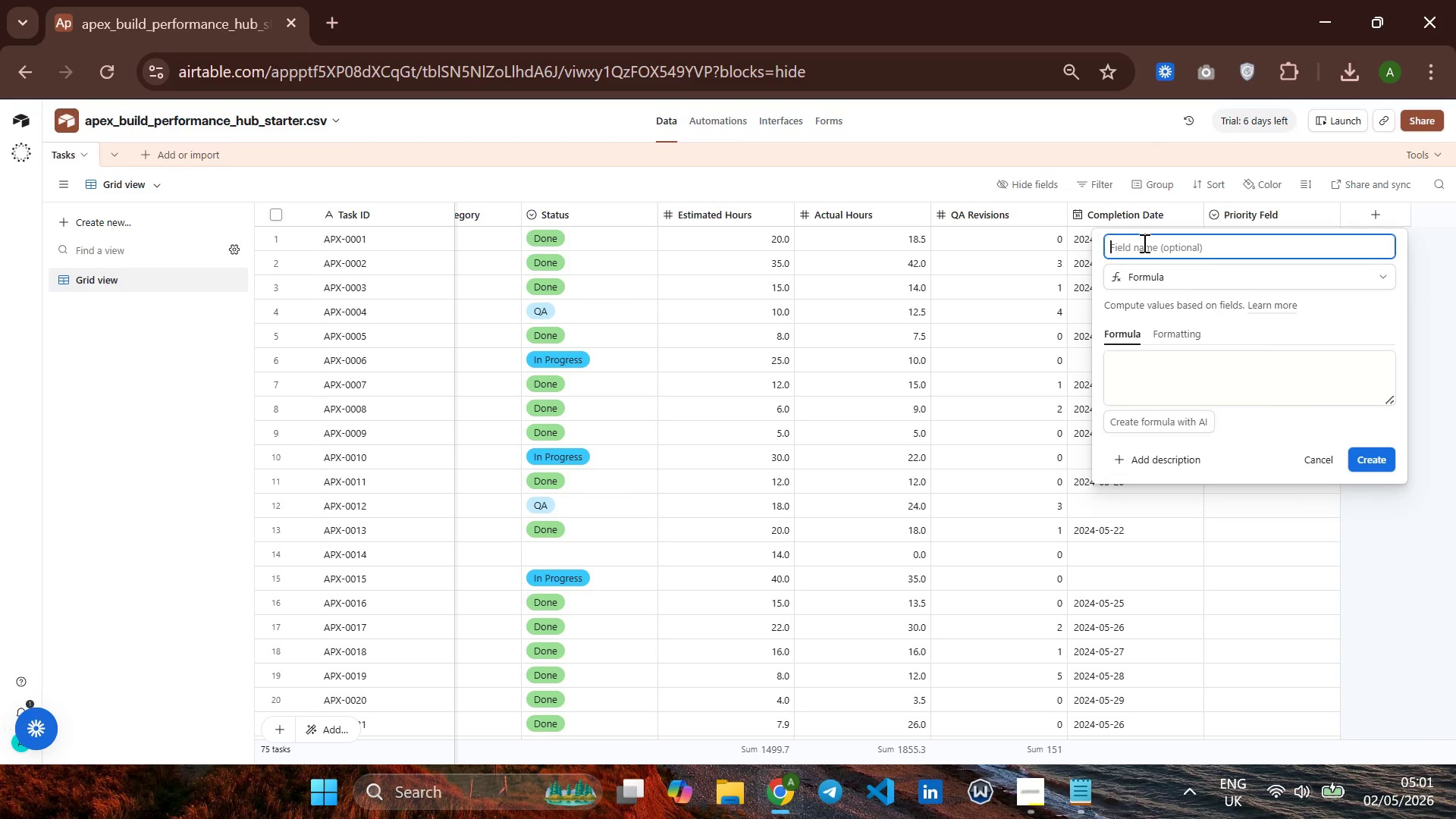 
type(Efficiendt Score Formula)
 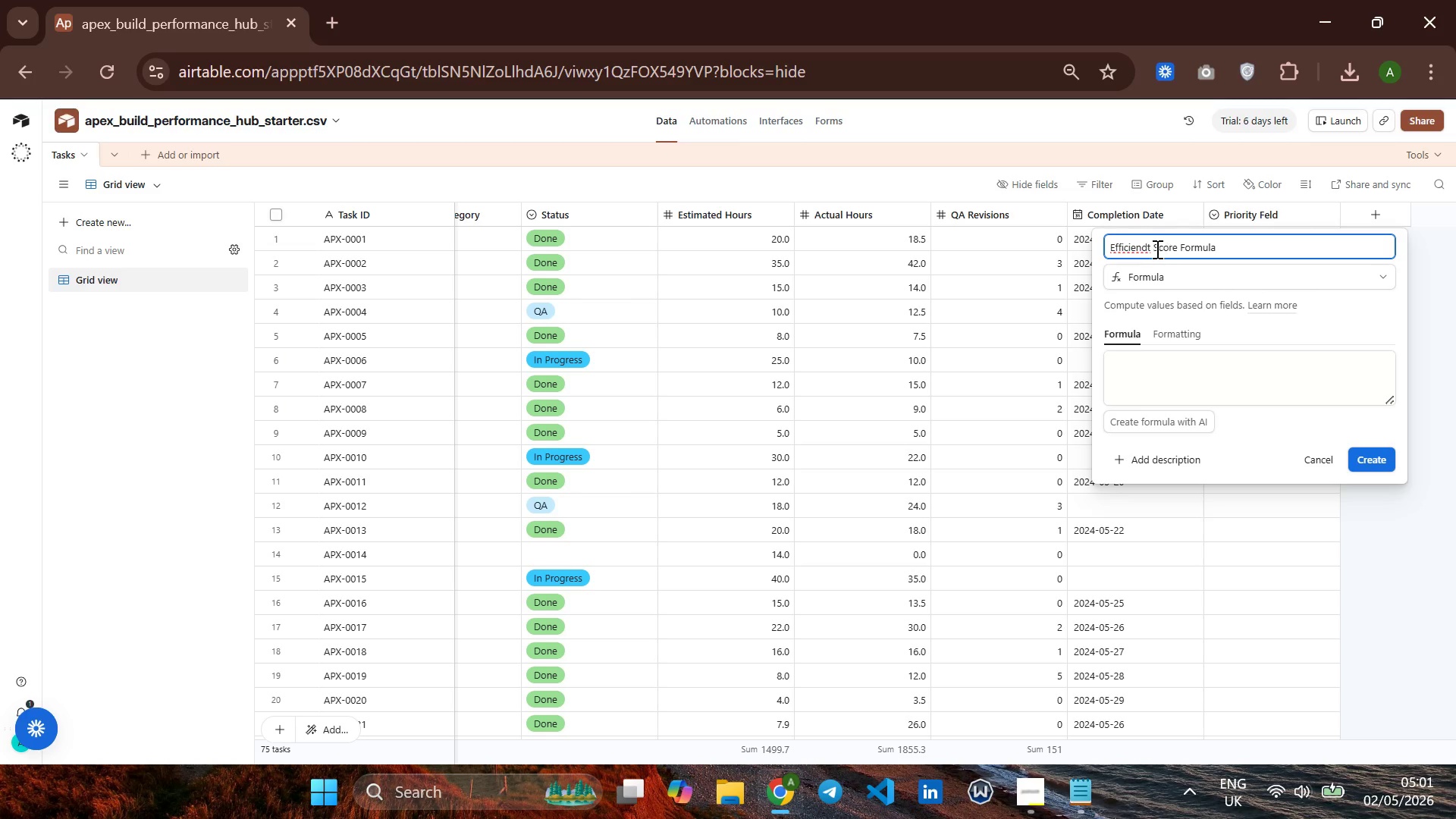 
key(ArrowRight)
 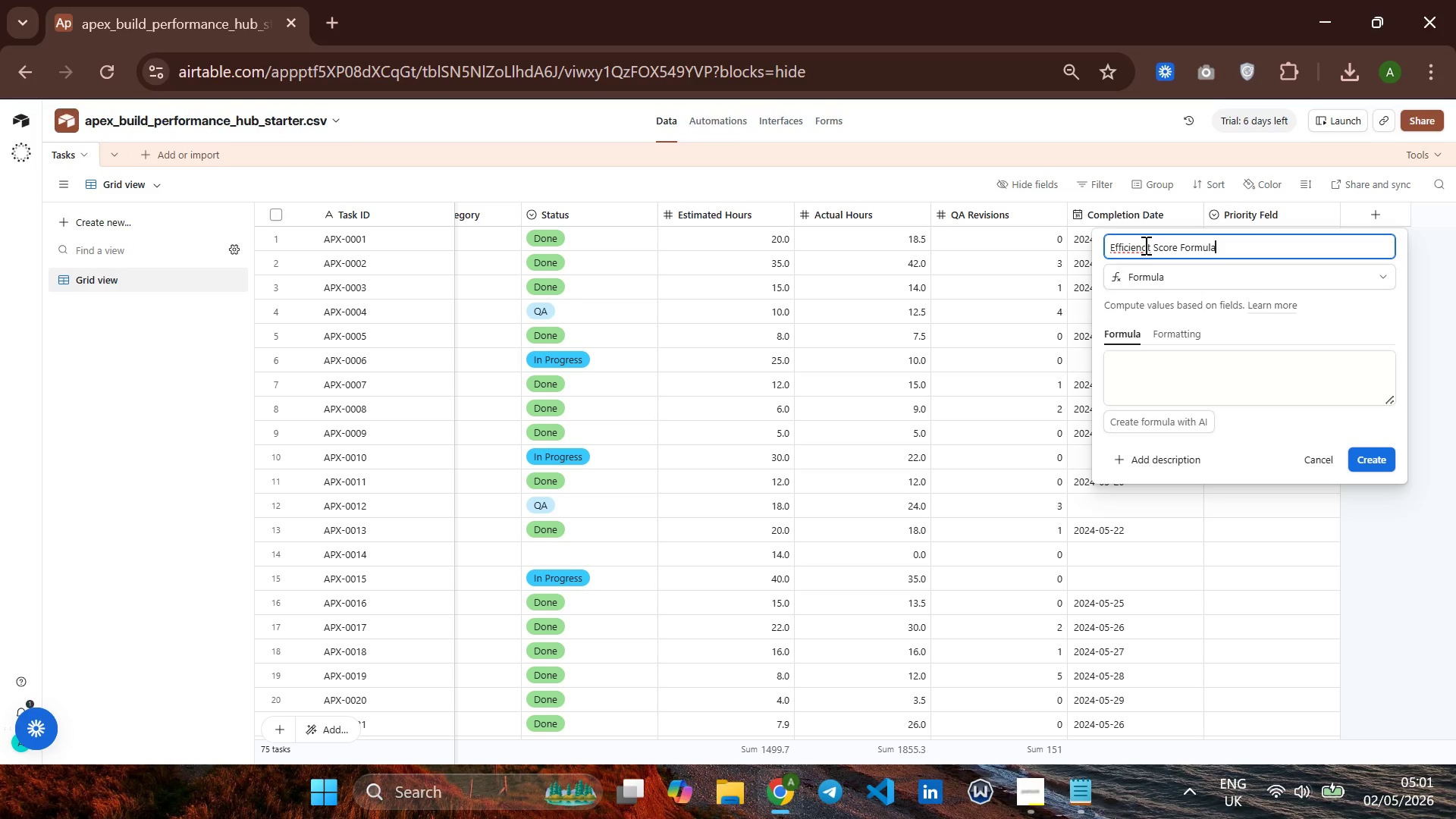 
wait(9.7)
 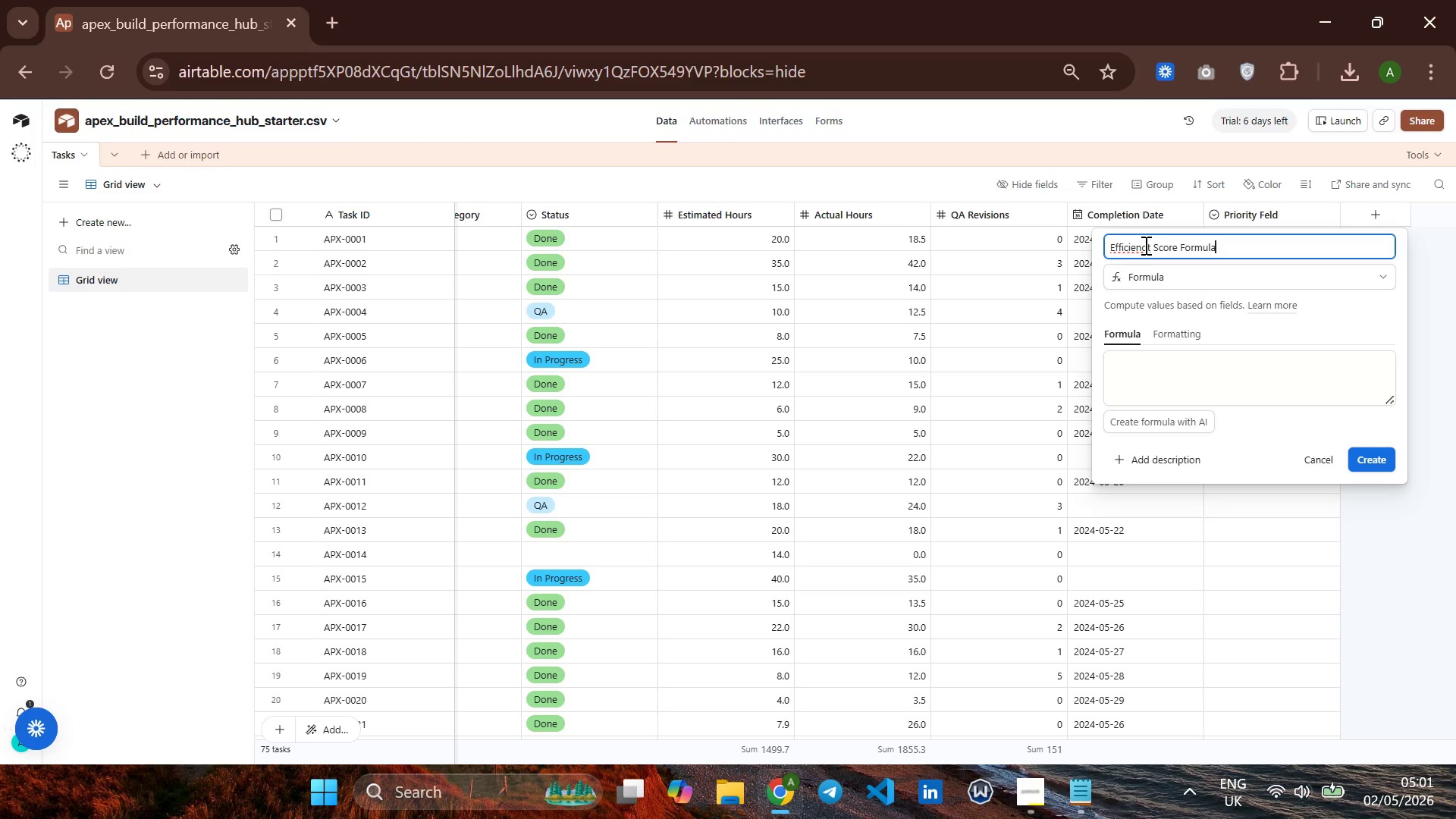 
hold_key(key=ArrowLeft, duration=0.92)
 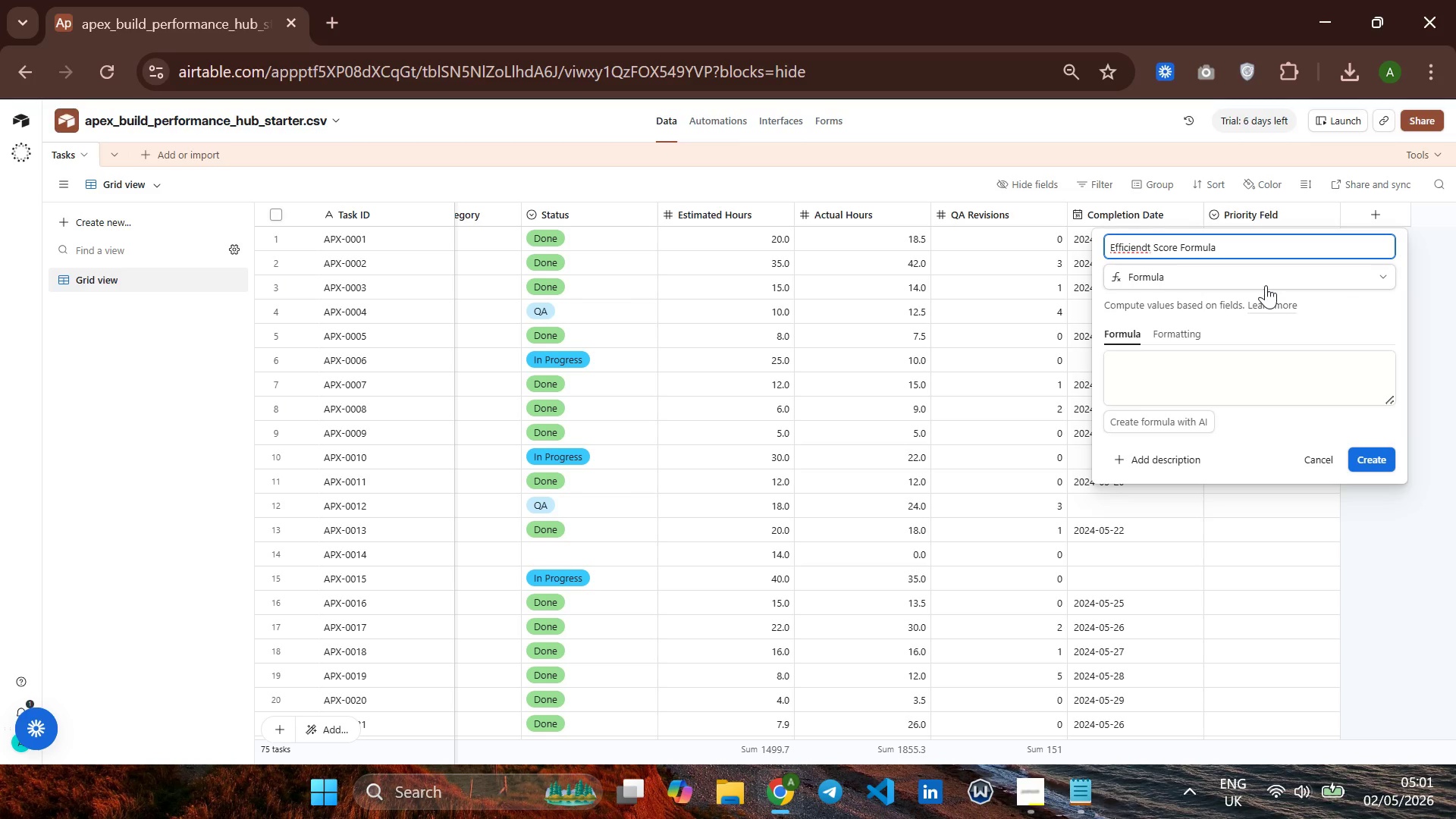 
key(ArrowRight)
 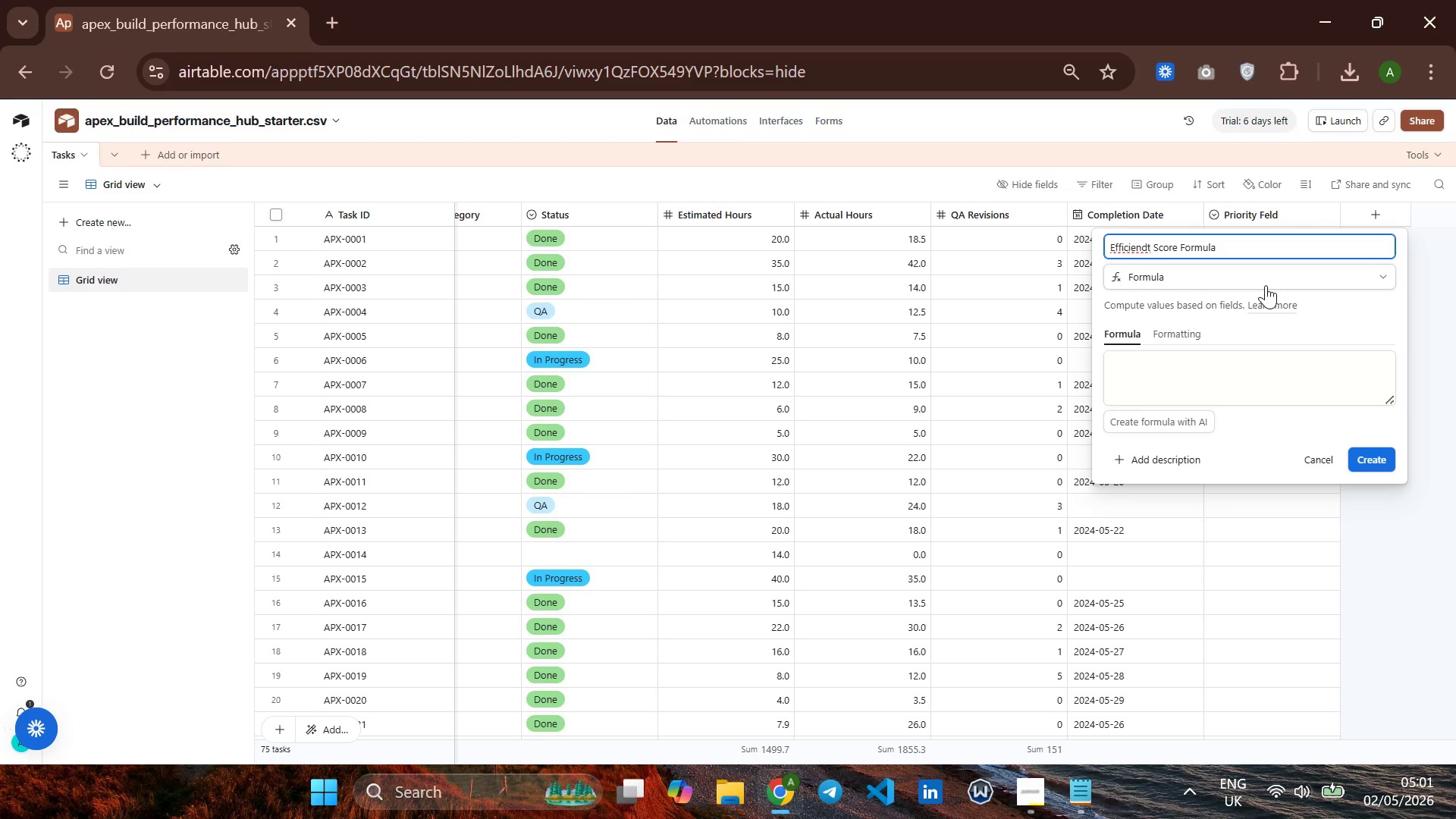 
key(Backspace)
key(Backspace)
type(cy)
 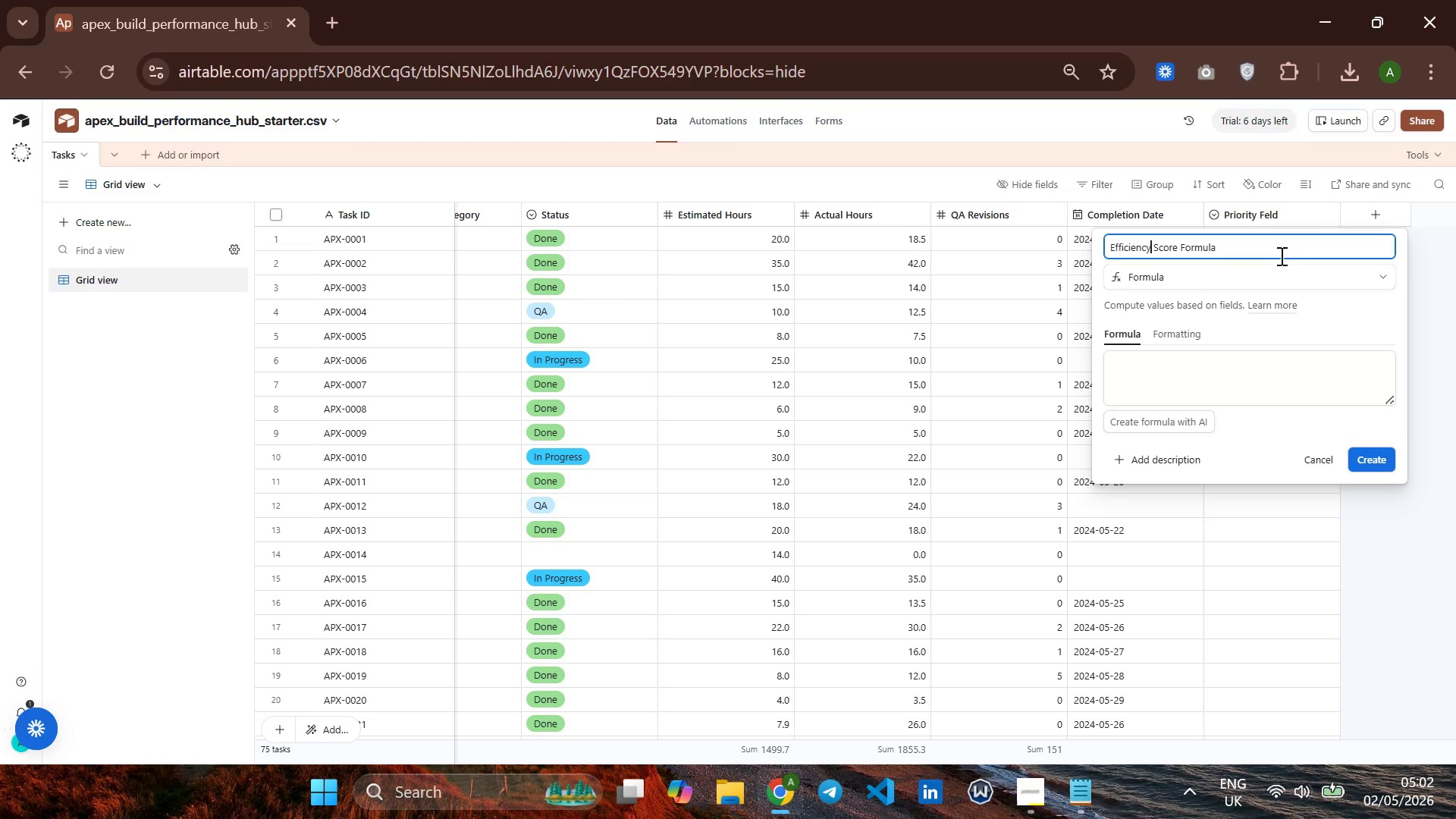 
left_click([1279, 253])
 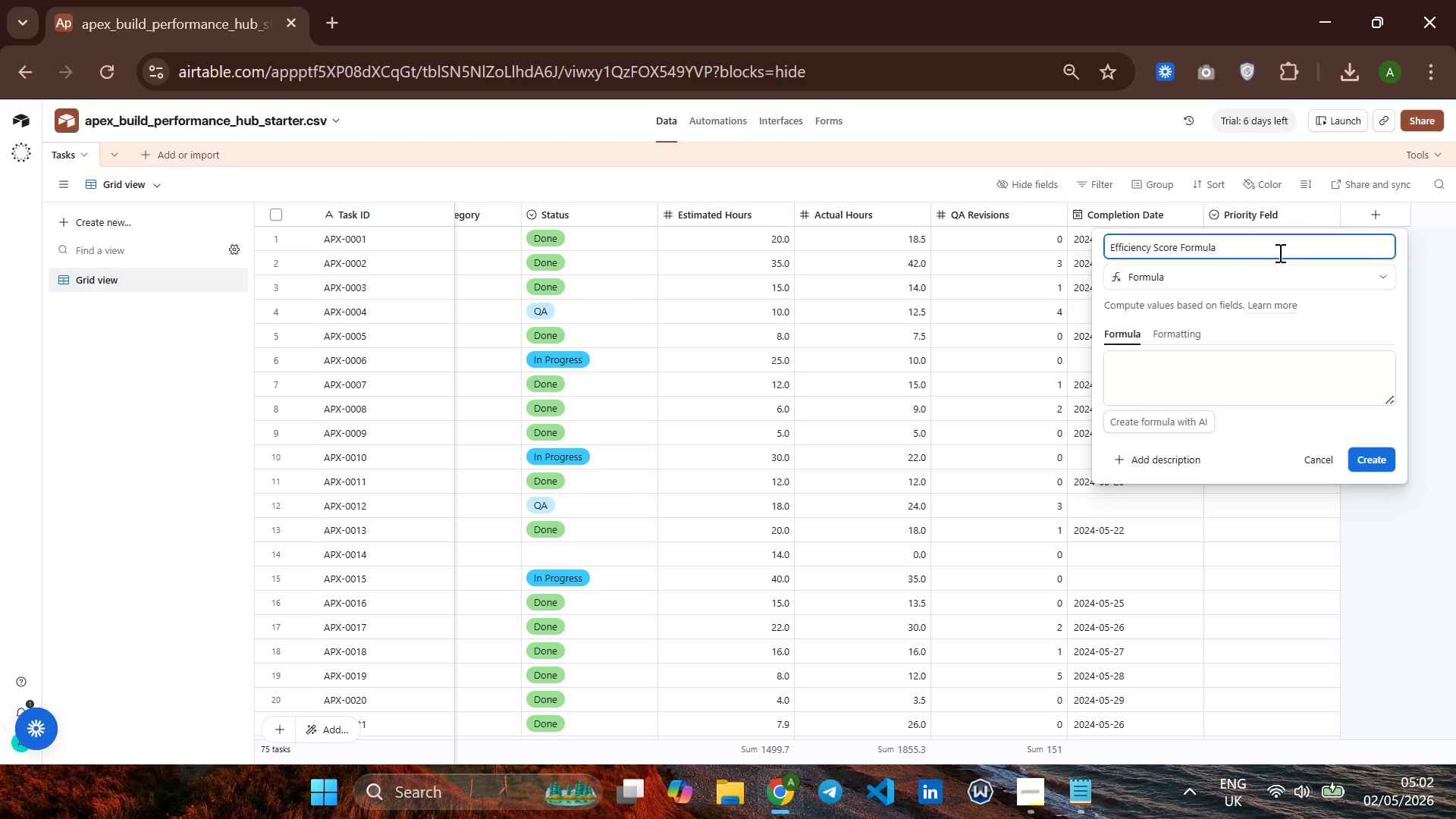 
wait(28.08)
 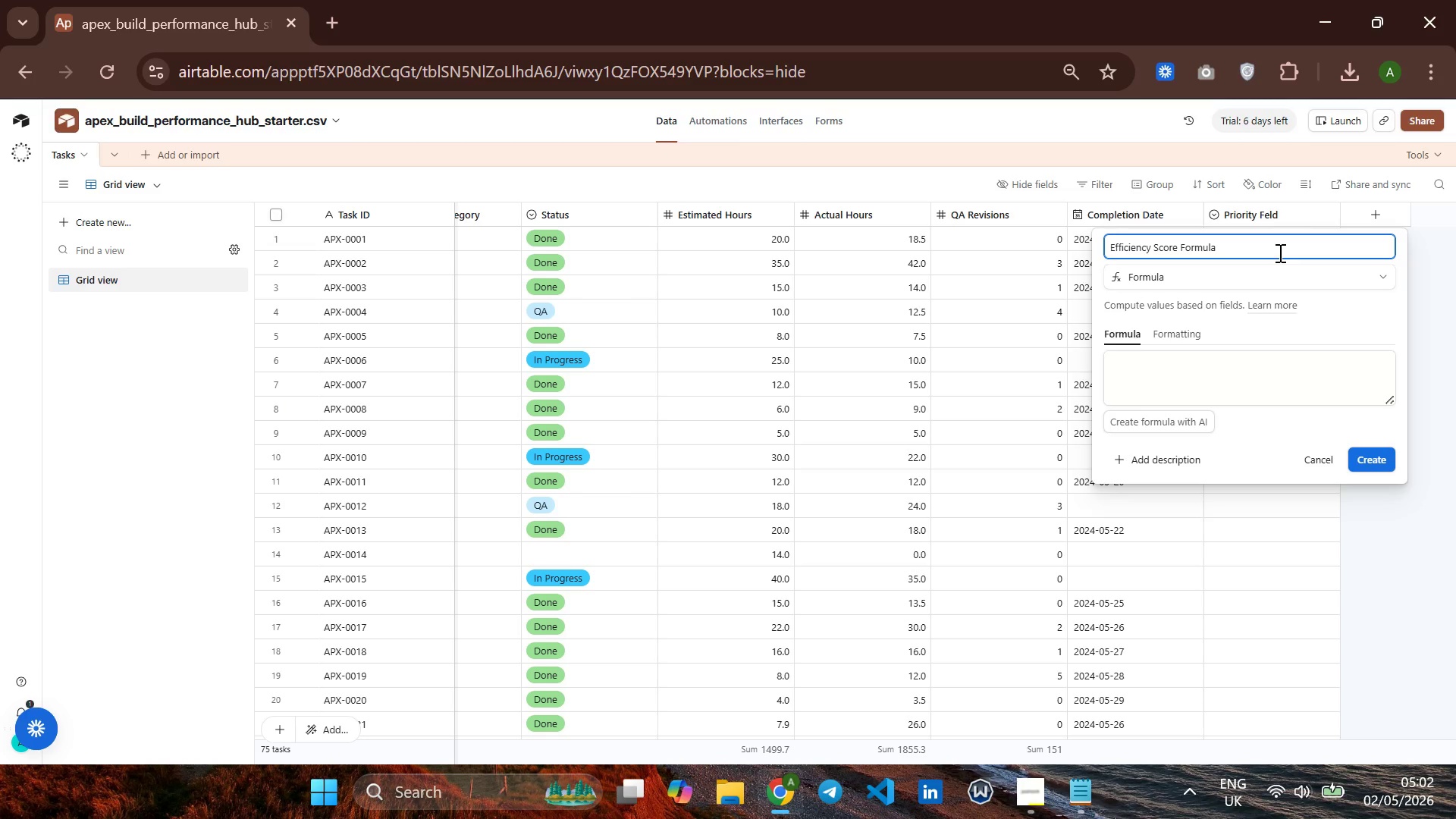 
left_click([1032, 660])
 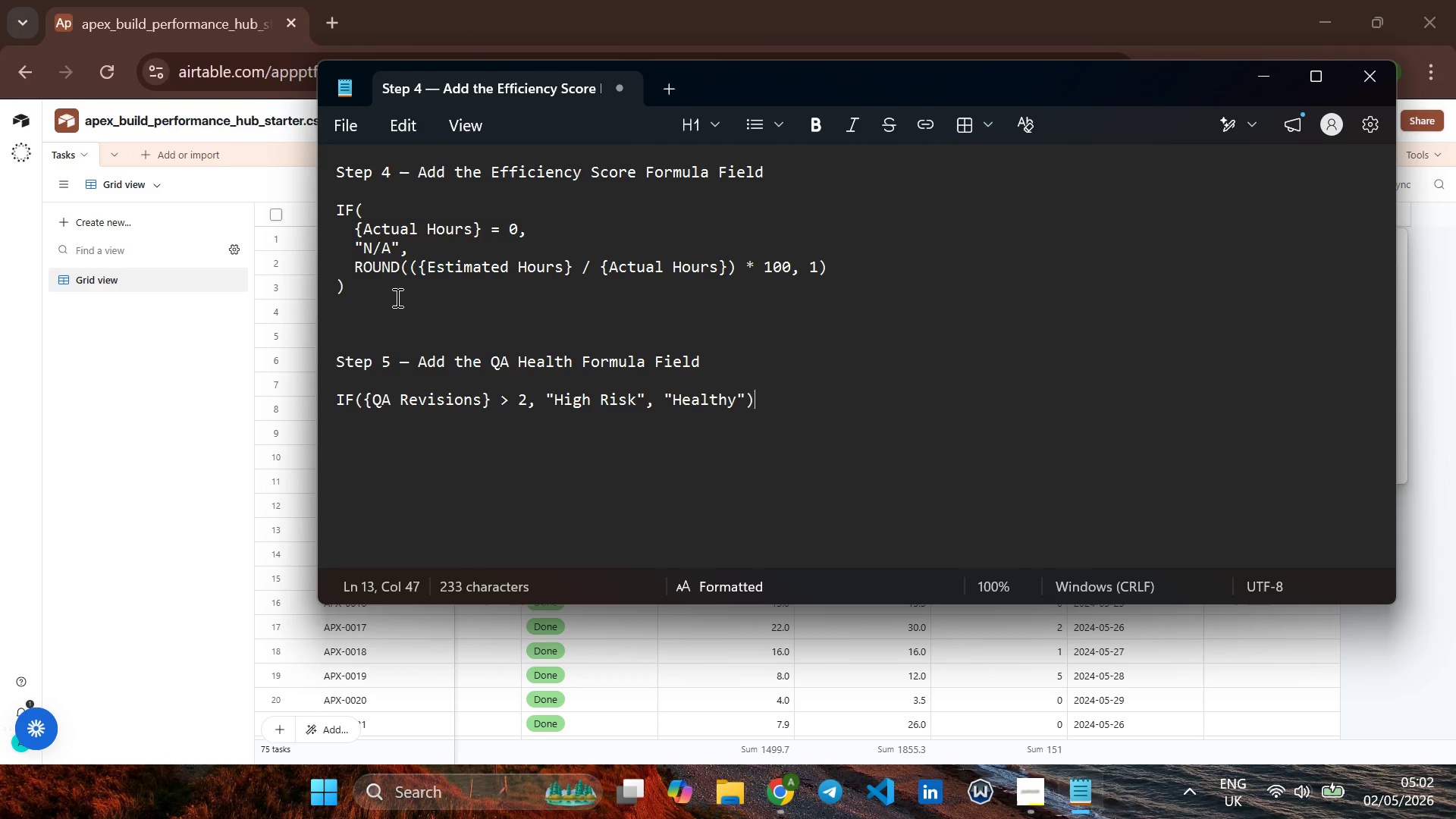 
left_click_drag(start_coordinate=[372, 288], to_coordinate=[340, 202])
 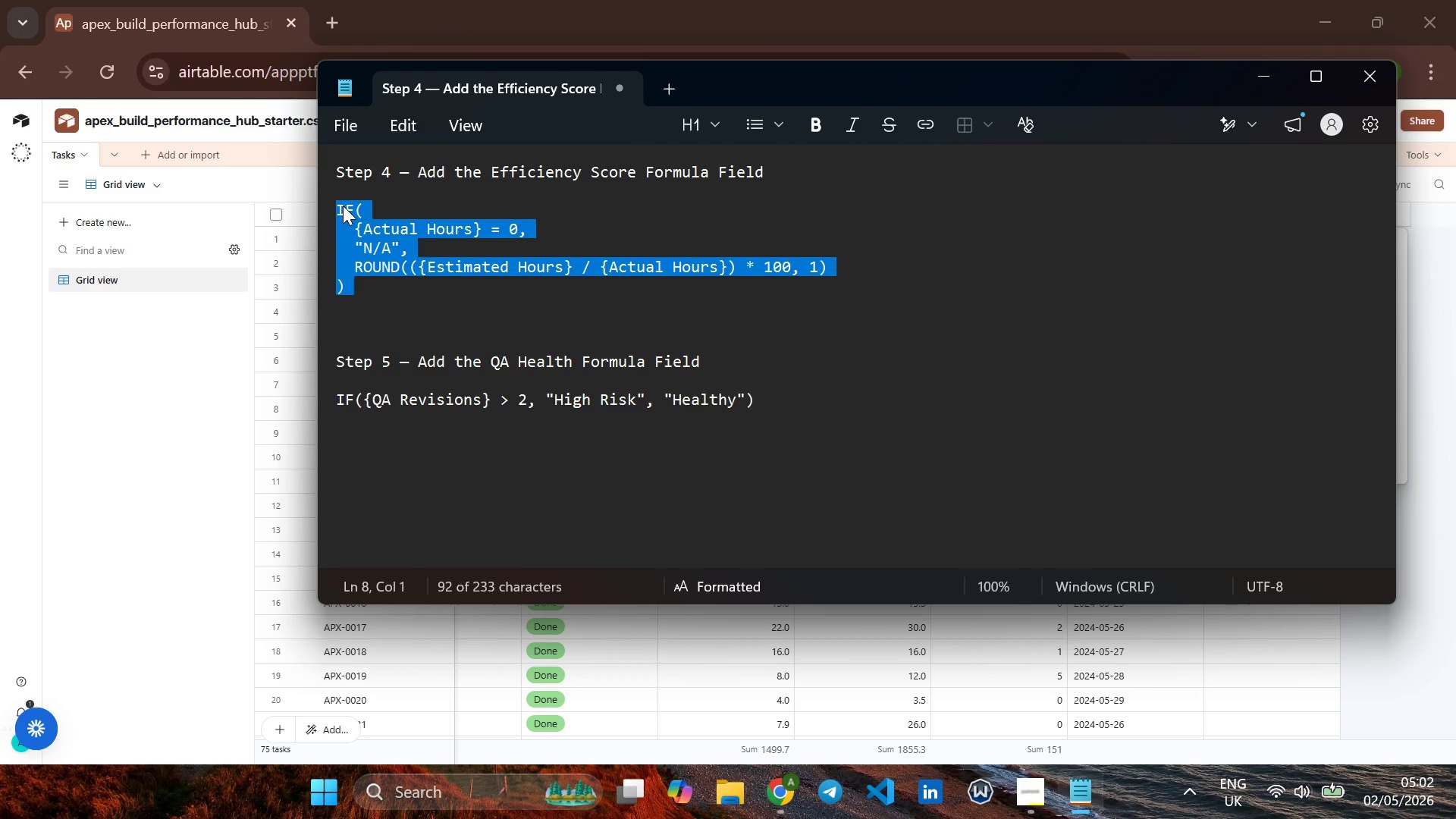 
hold_key(key=ControlLeft, duration=1.06)
 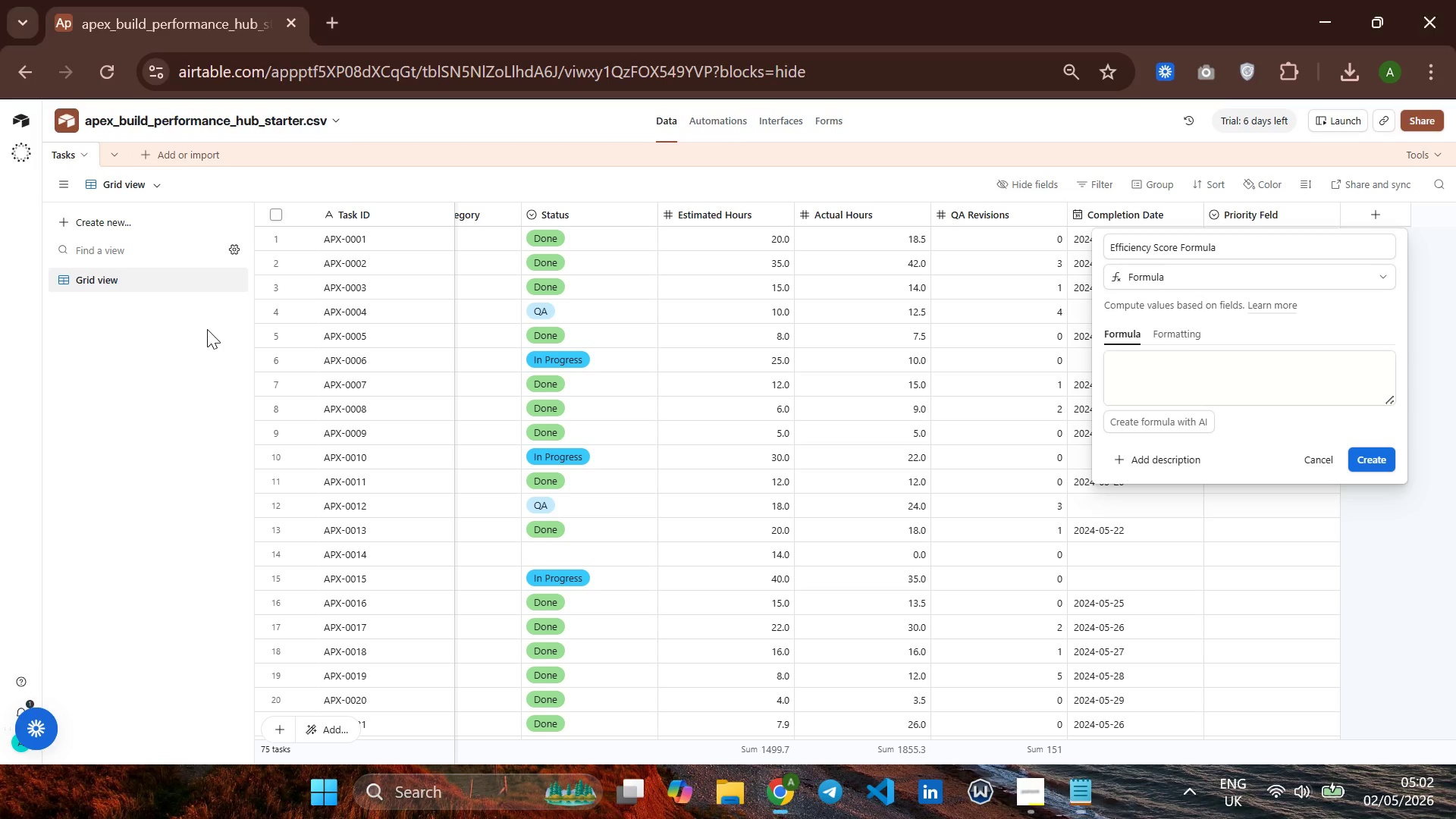 
hold_key(key=C, duration=0.34)
 